 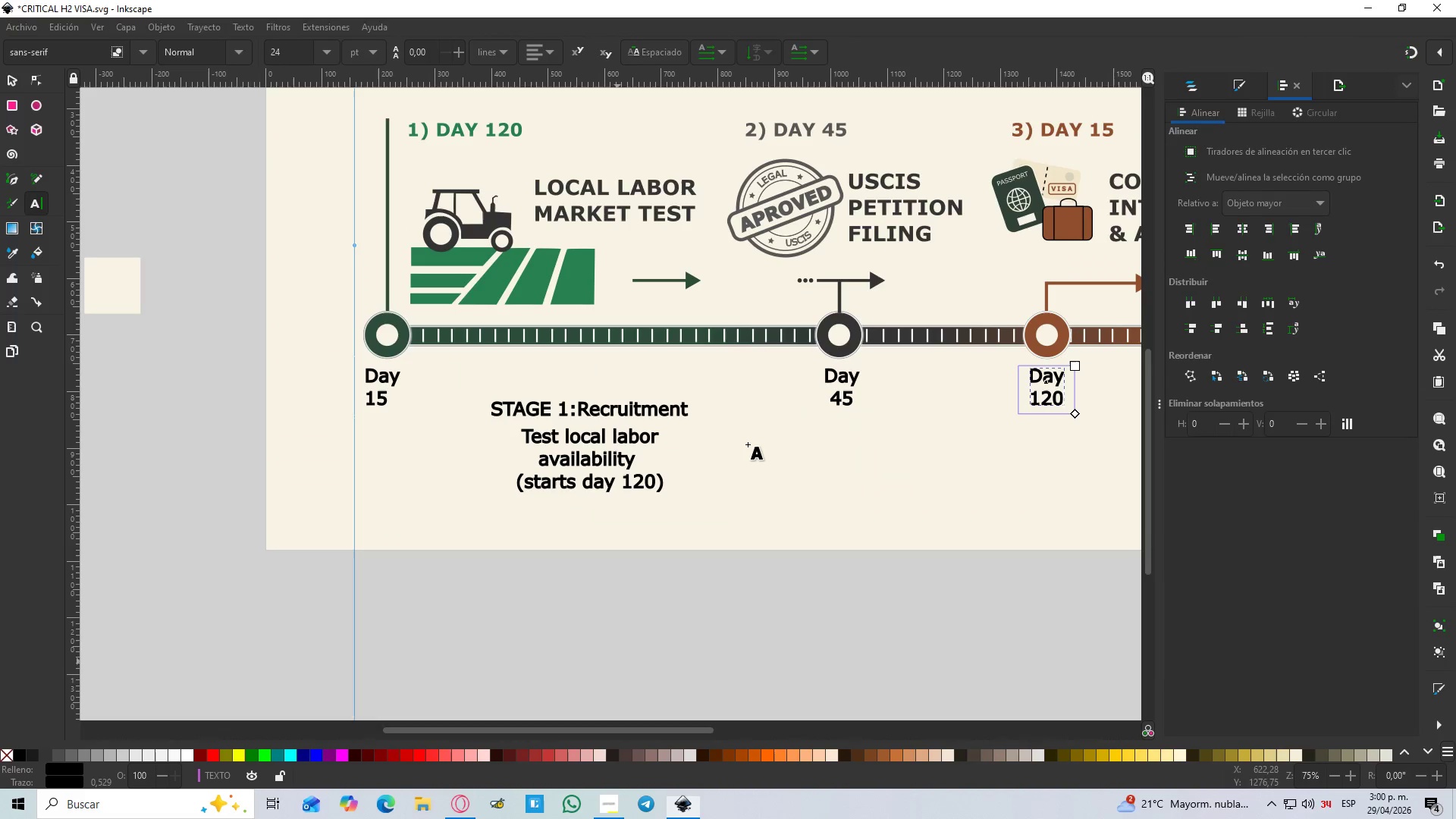 
key(Control+Z)
 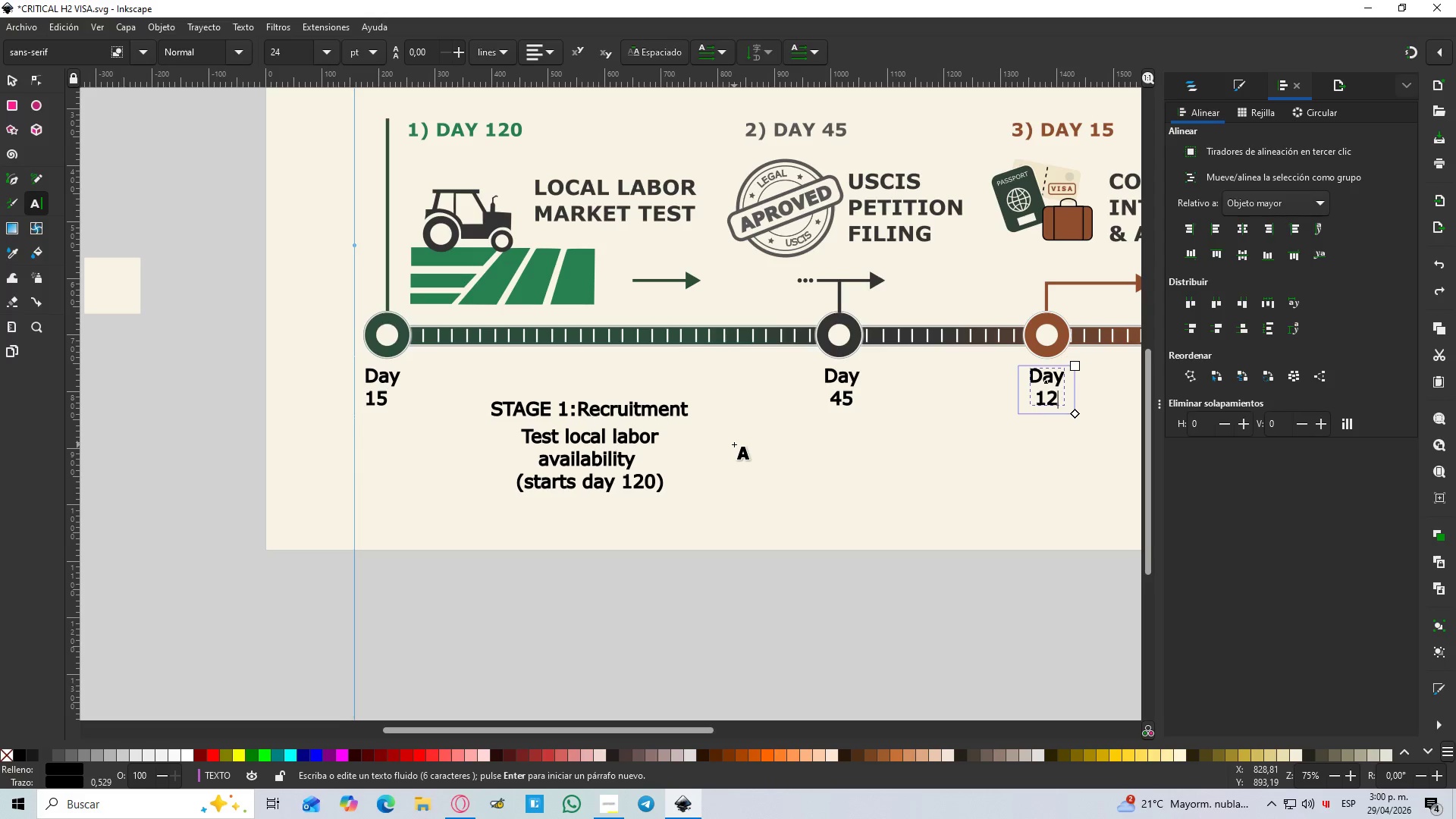 
key(Control+Z)
 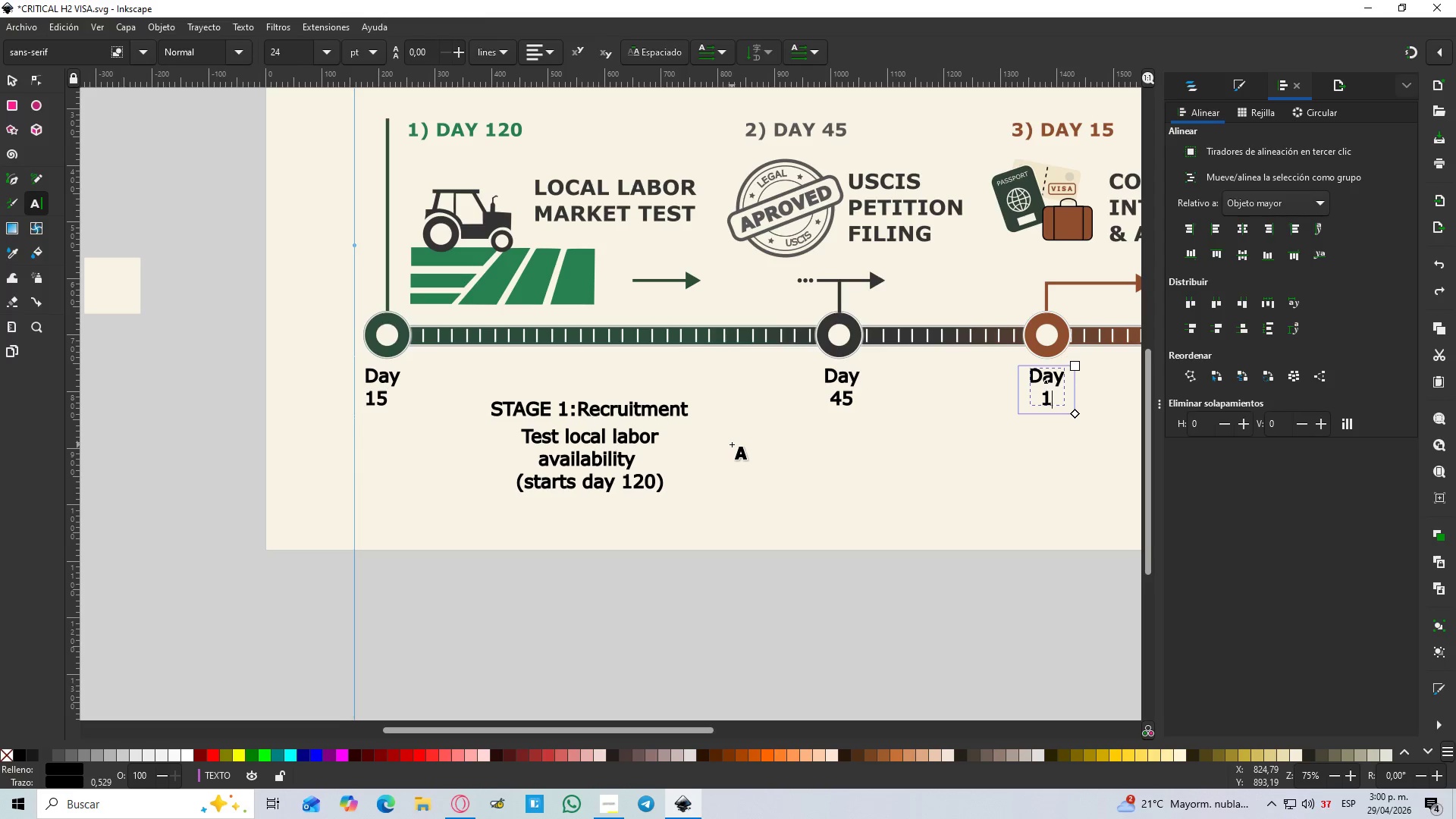 
key(Control+Z)
 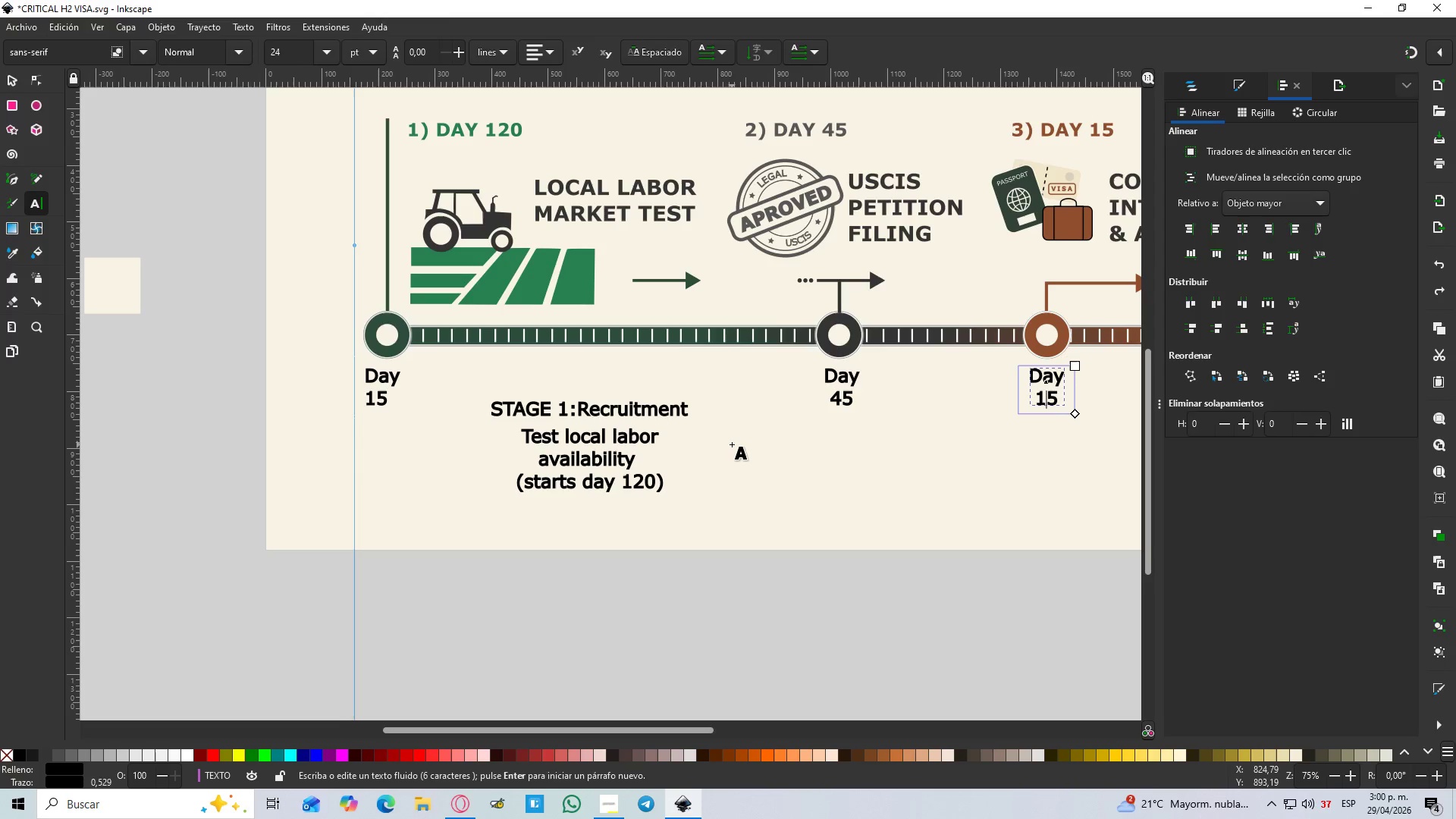 
key(Control+Z)
 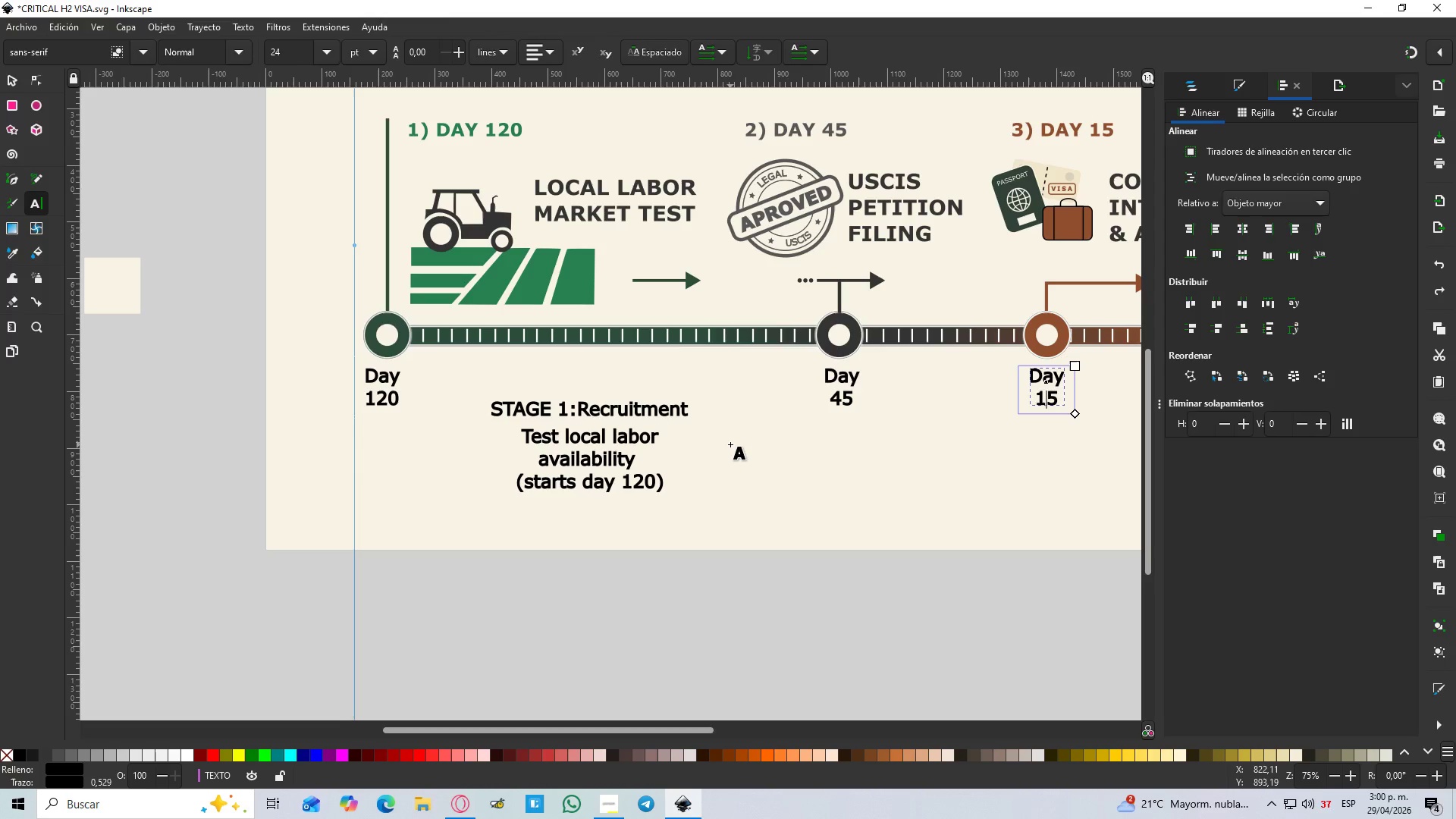 
key(Control+Z)
 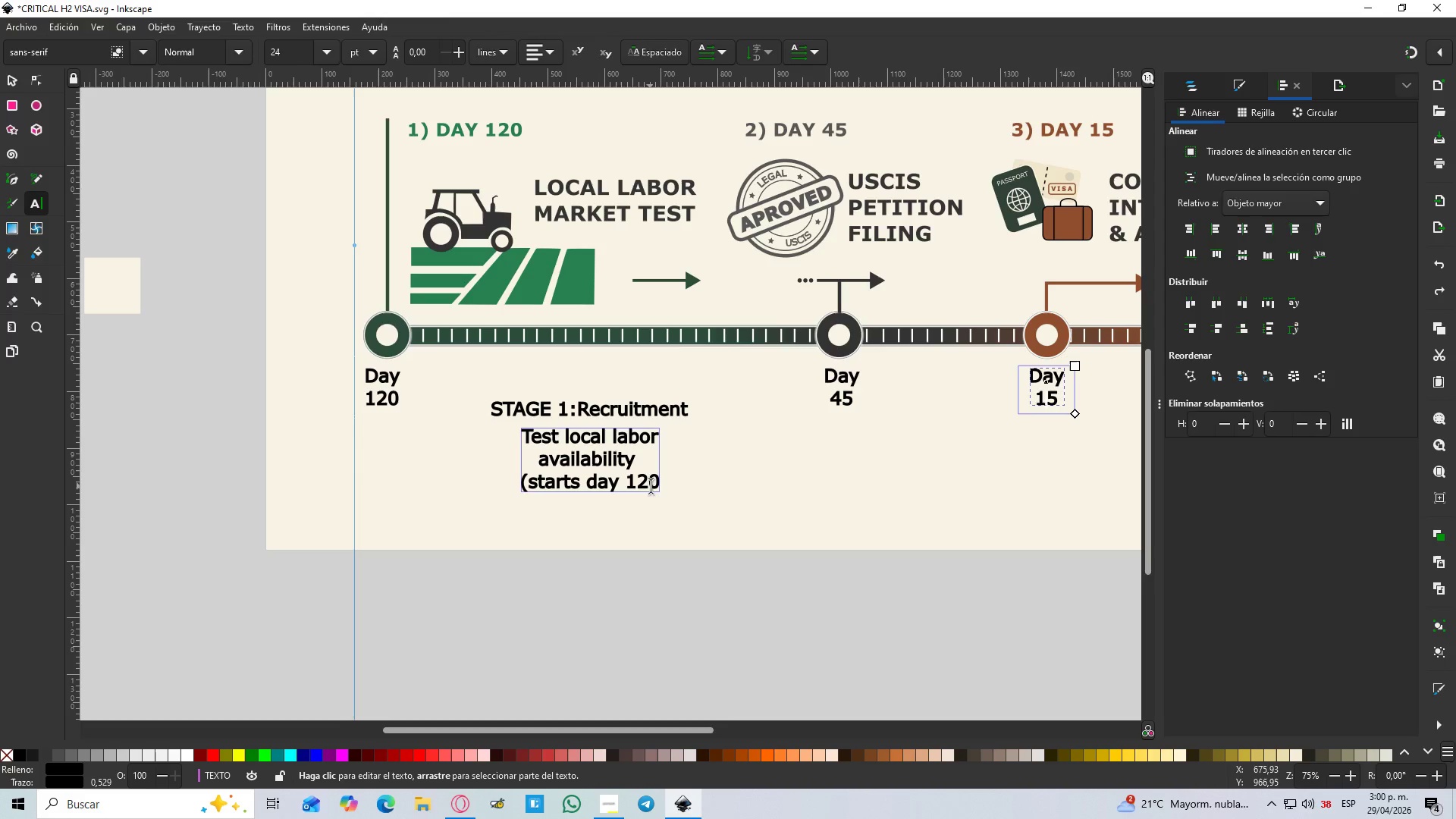 
left_click([658, 488])
 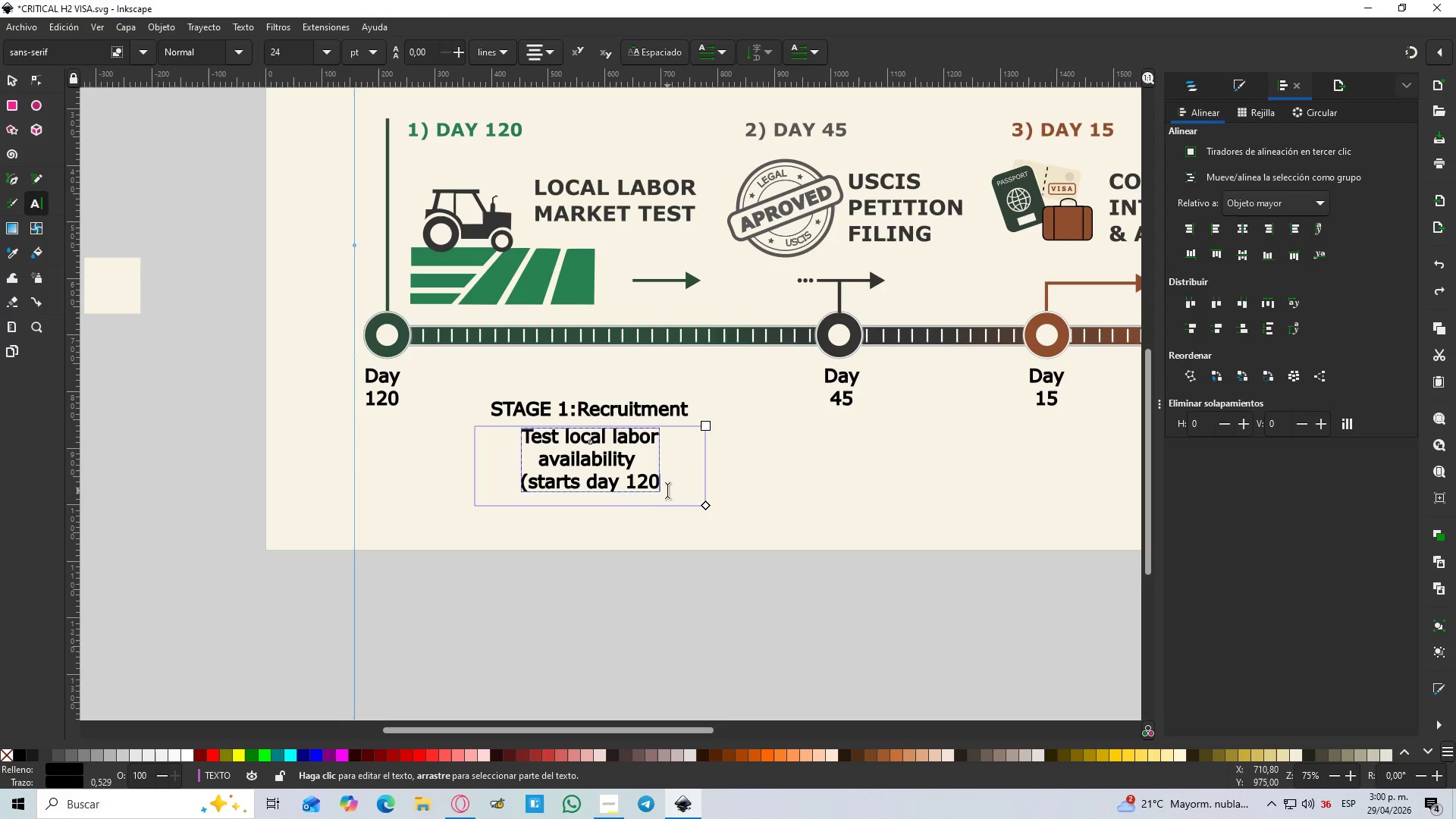 
key(Shift+9)
 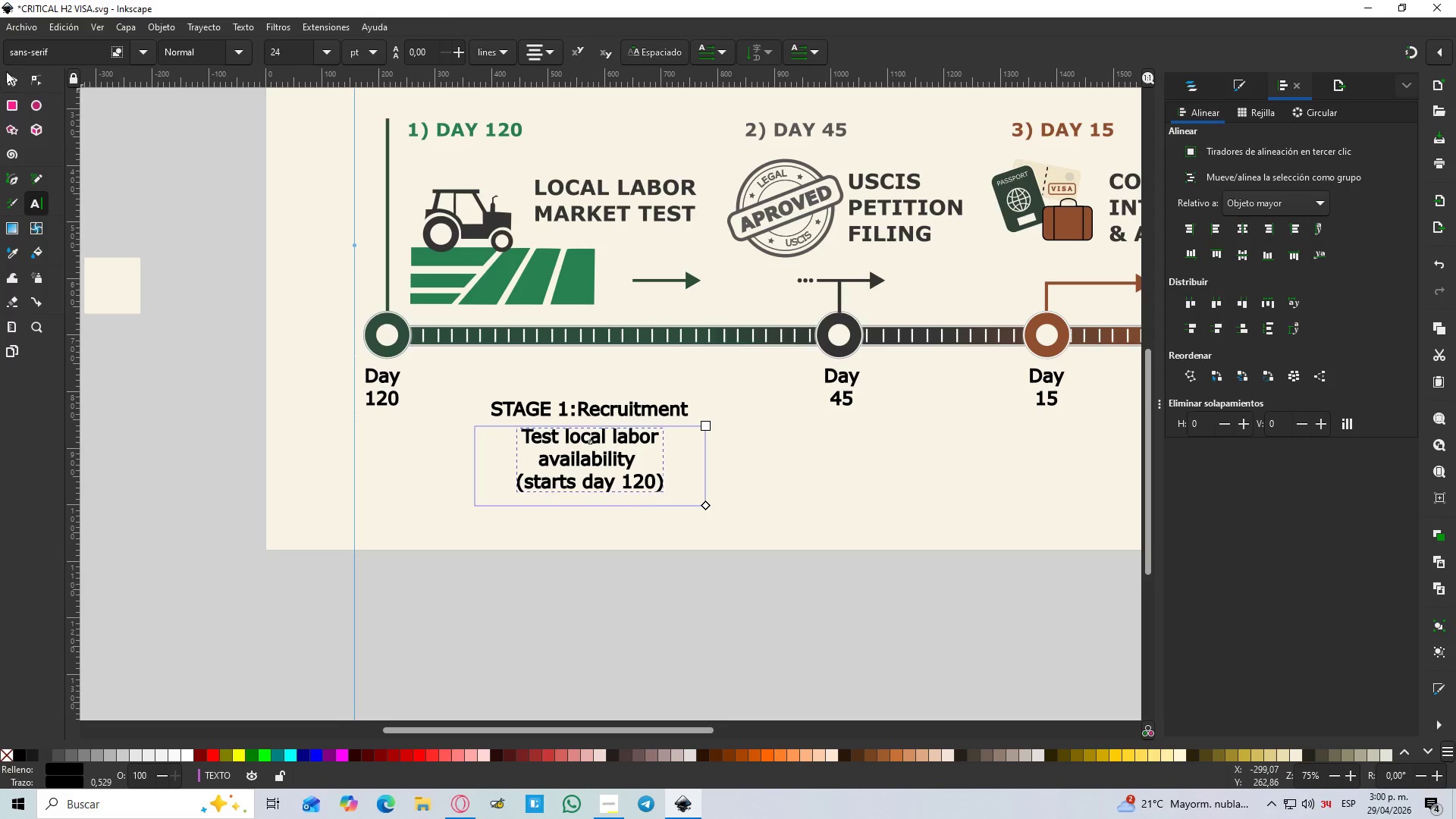 
left_click([6, 80])
 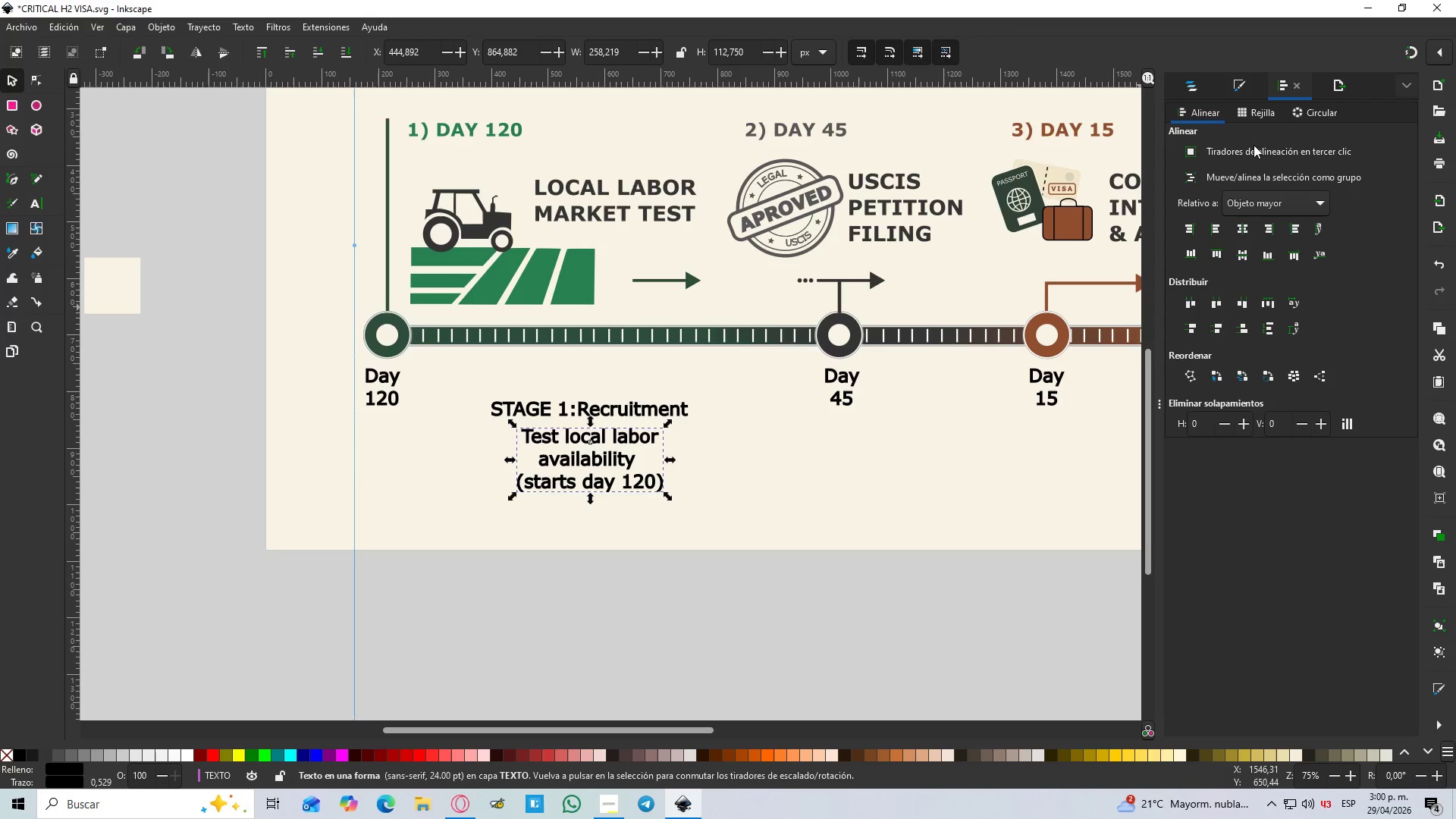 
left_click([1236, 84])
 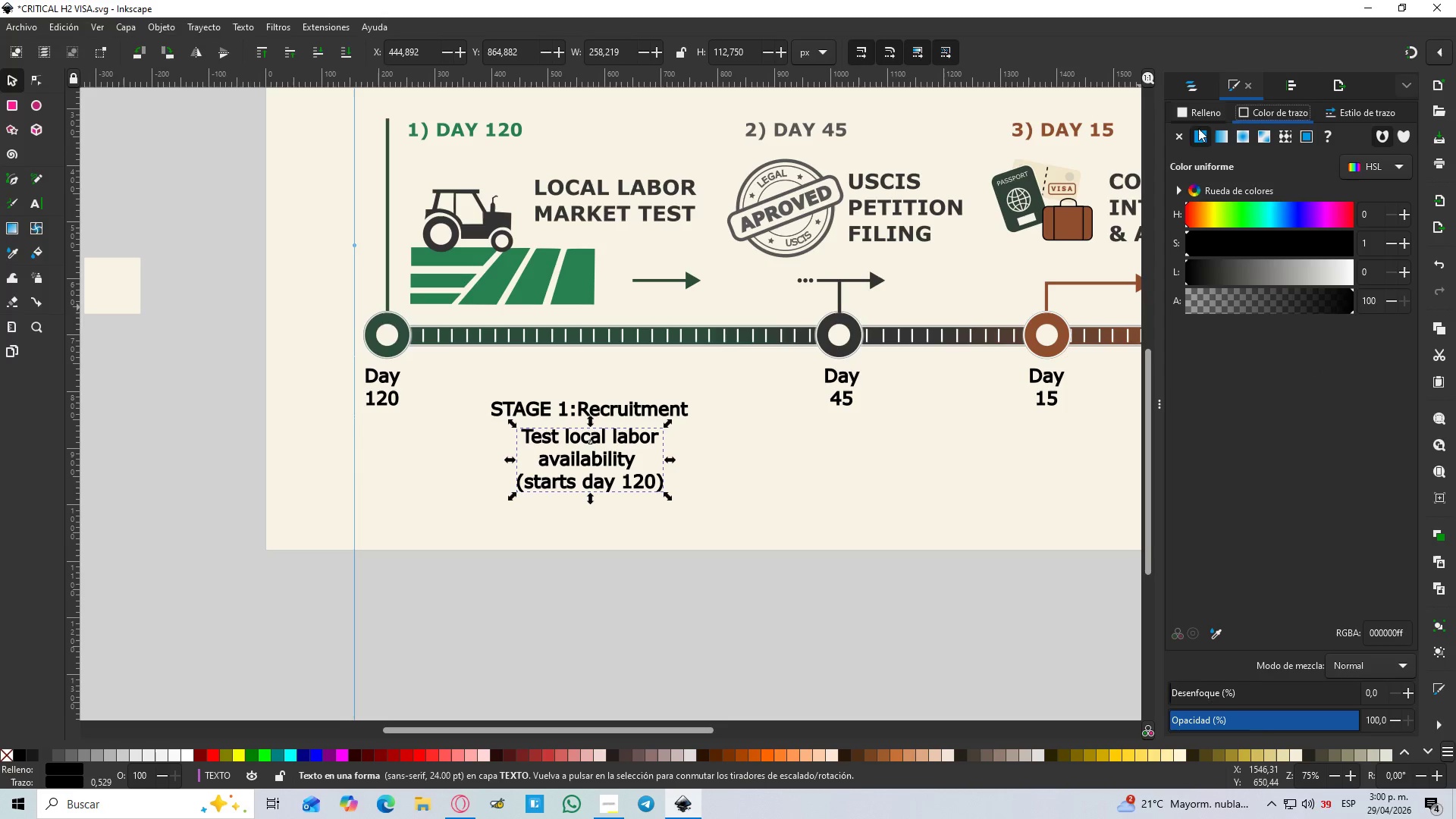 
left_click([1178, 136])
 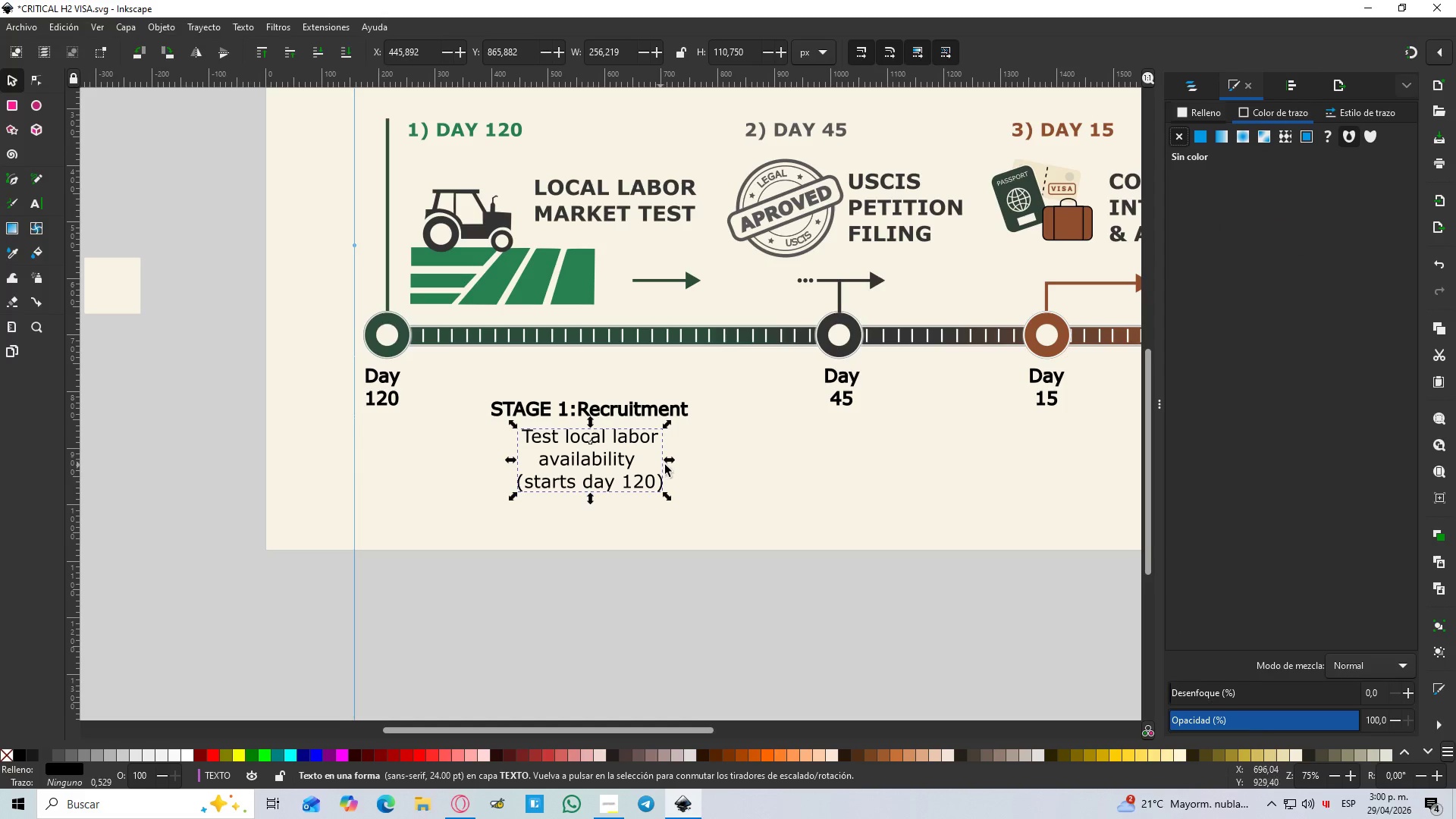 
left_click_drag(start_coordinate=[665, 463], to_coordinate=[691, 463])
 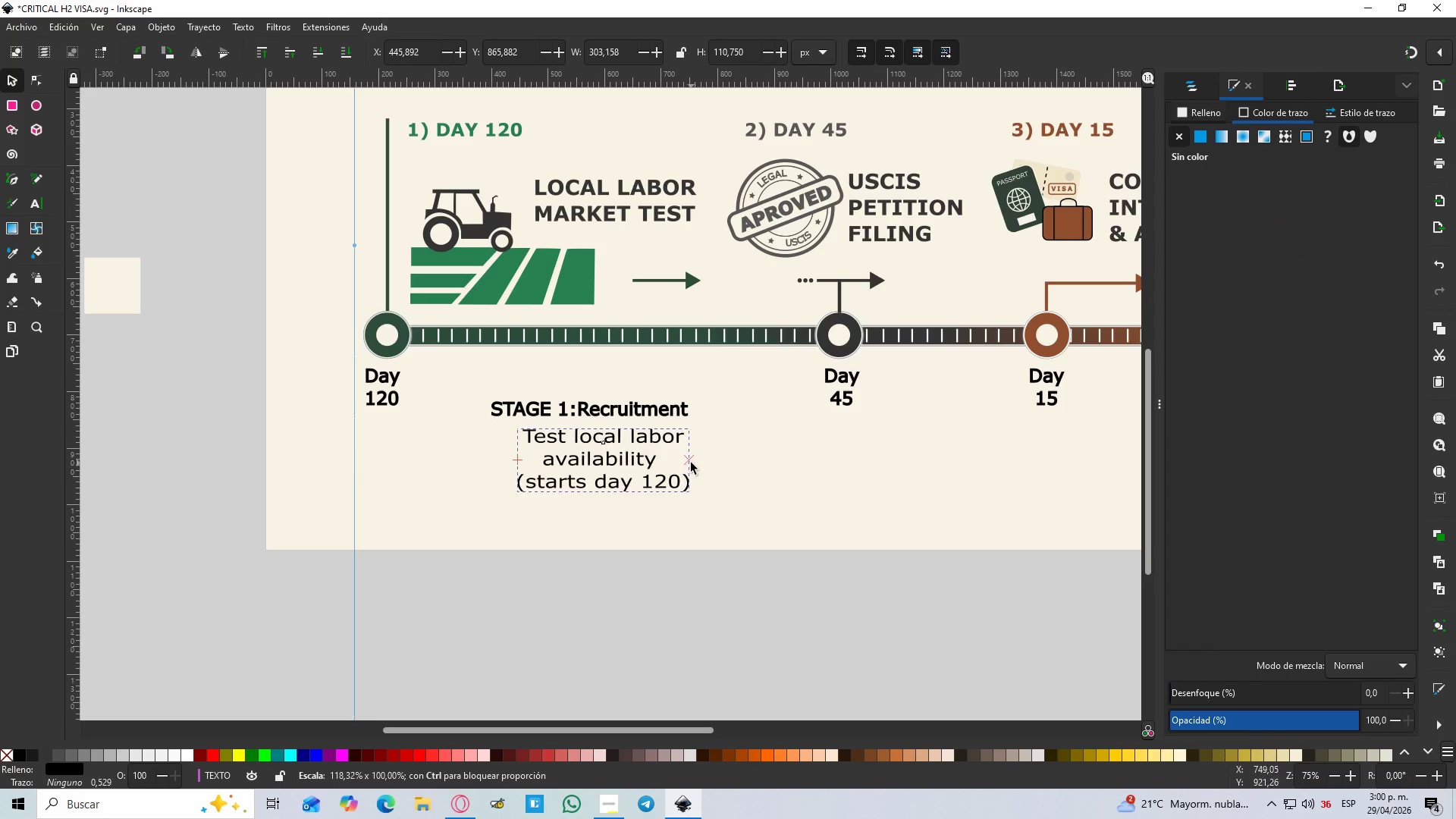 
key(Control+Z)
 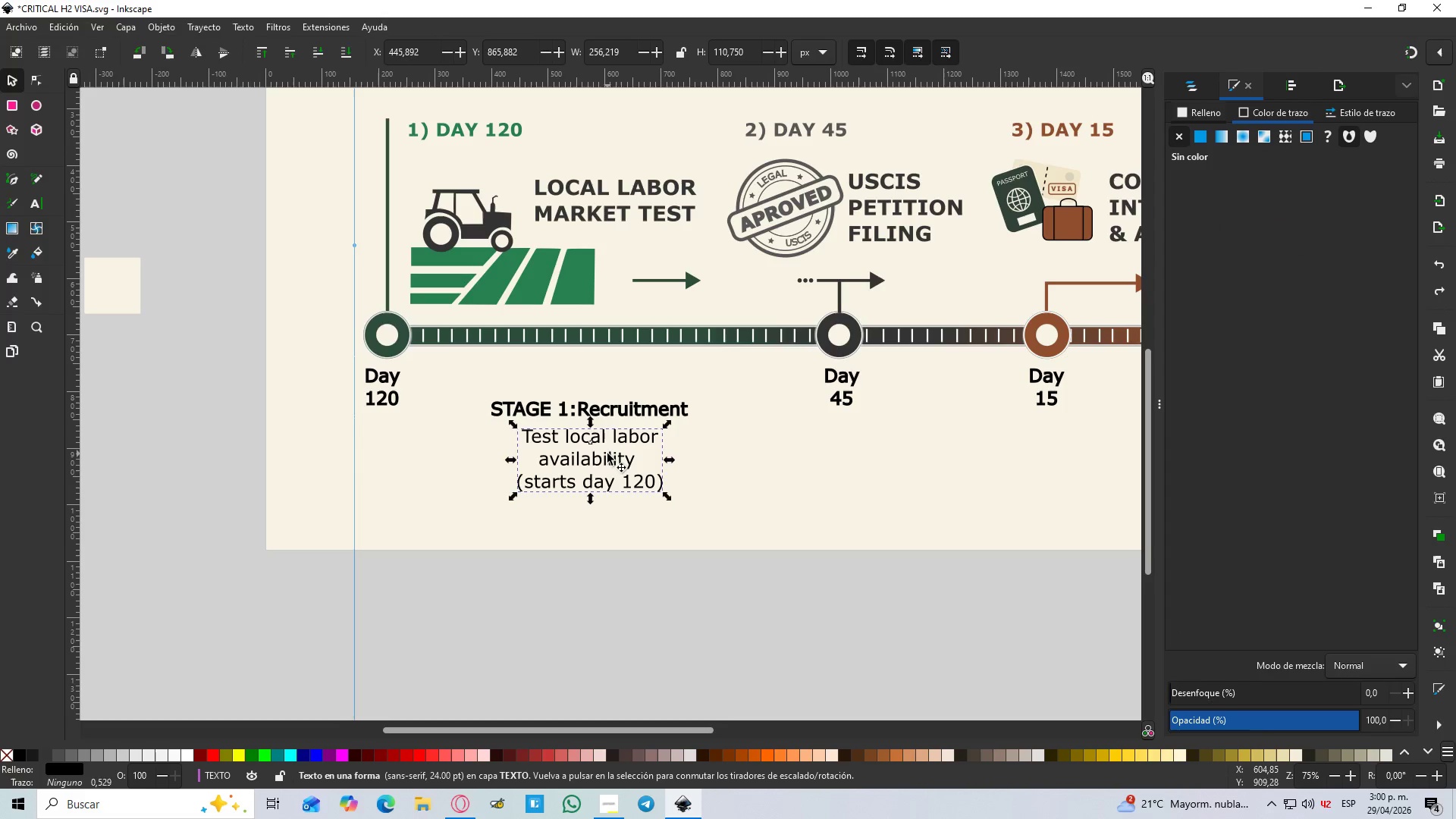 
double_click([607, 453])
 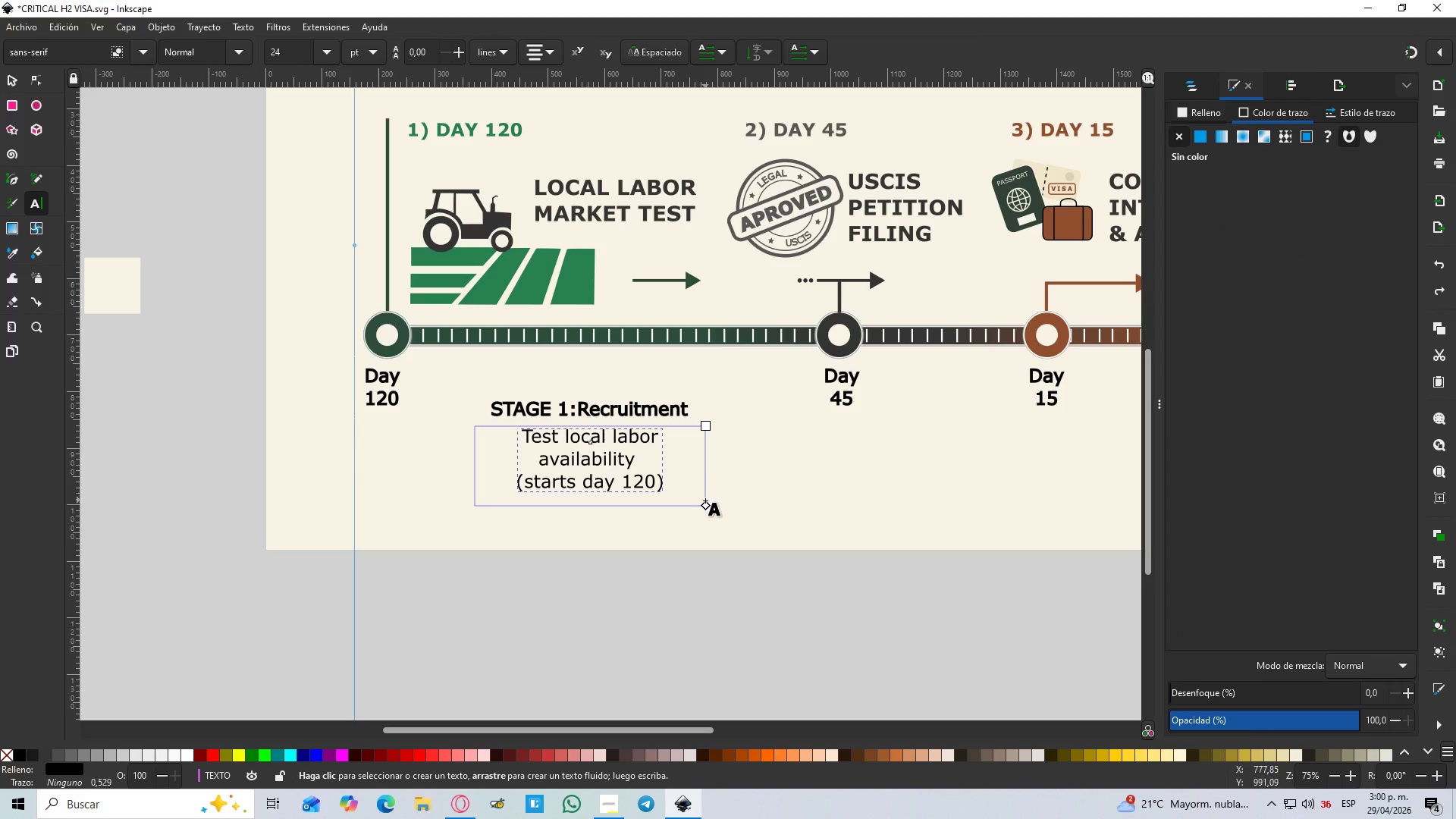 
left_click_drag(start_coordinate=[705, 507], to_coordinate=[723, 506])
 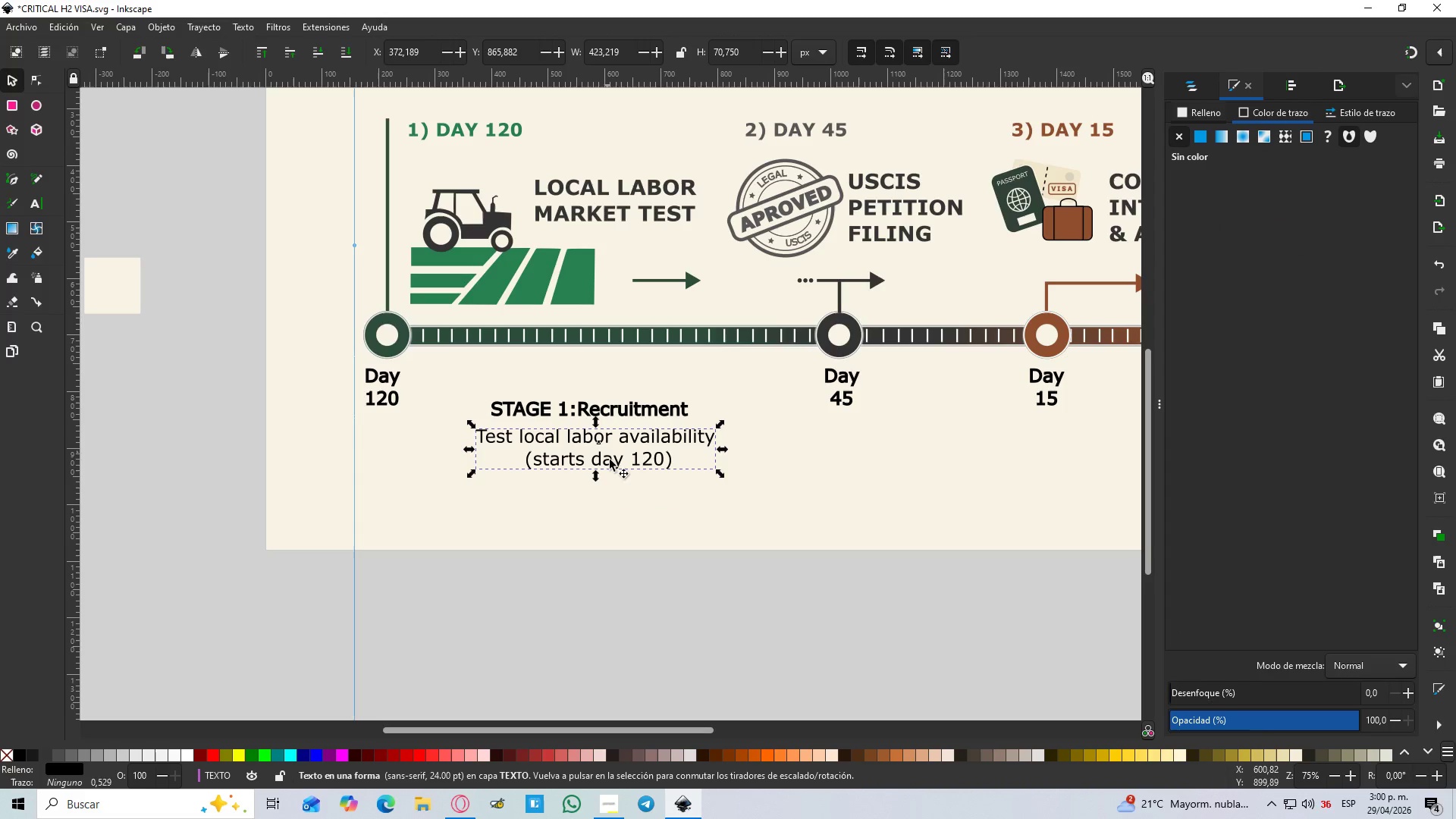 
left_click_drag(start_coordinate=[604, 442], to_coordinate=[598, 437])
 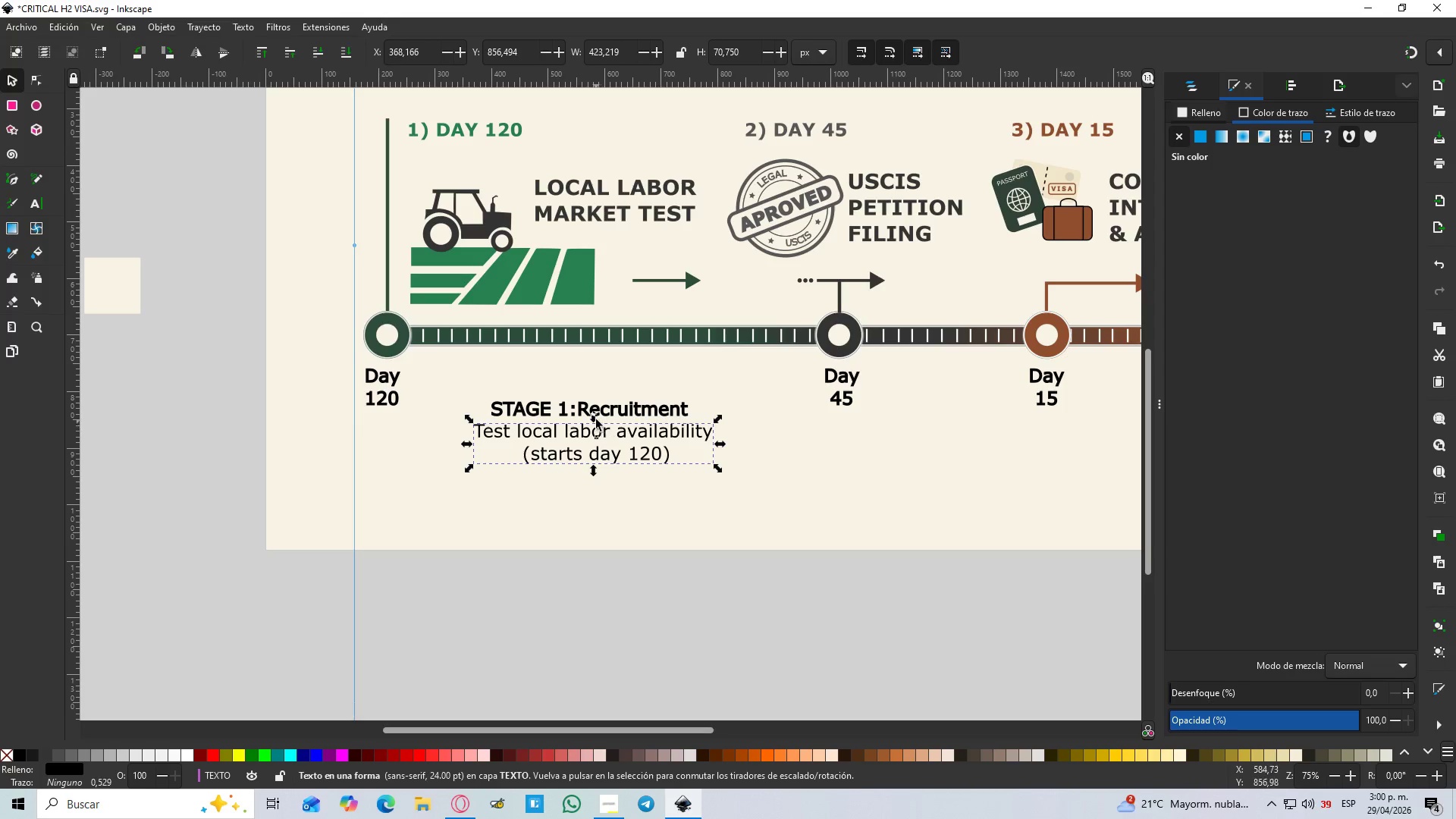 
hold_key(key=ControlLeft, duration=0.75)
left_click([610, 406])
 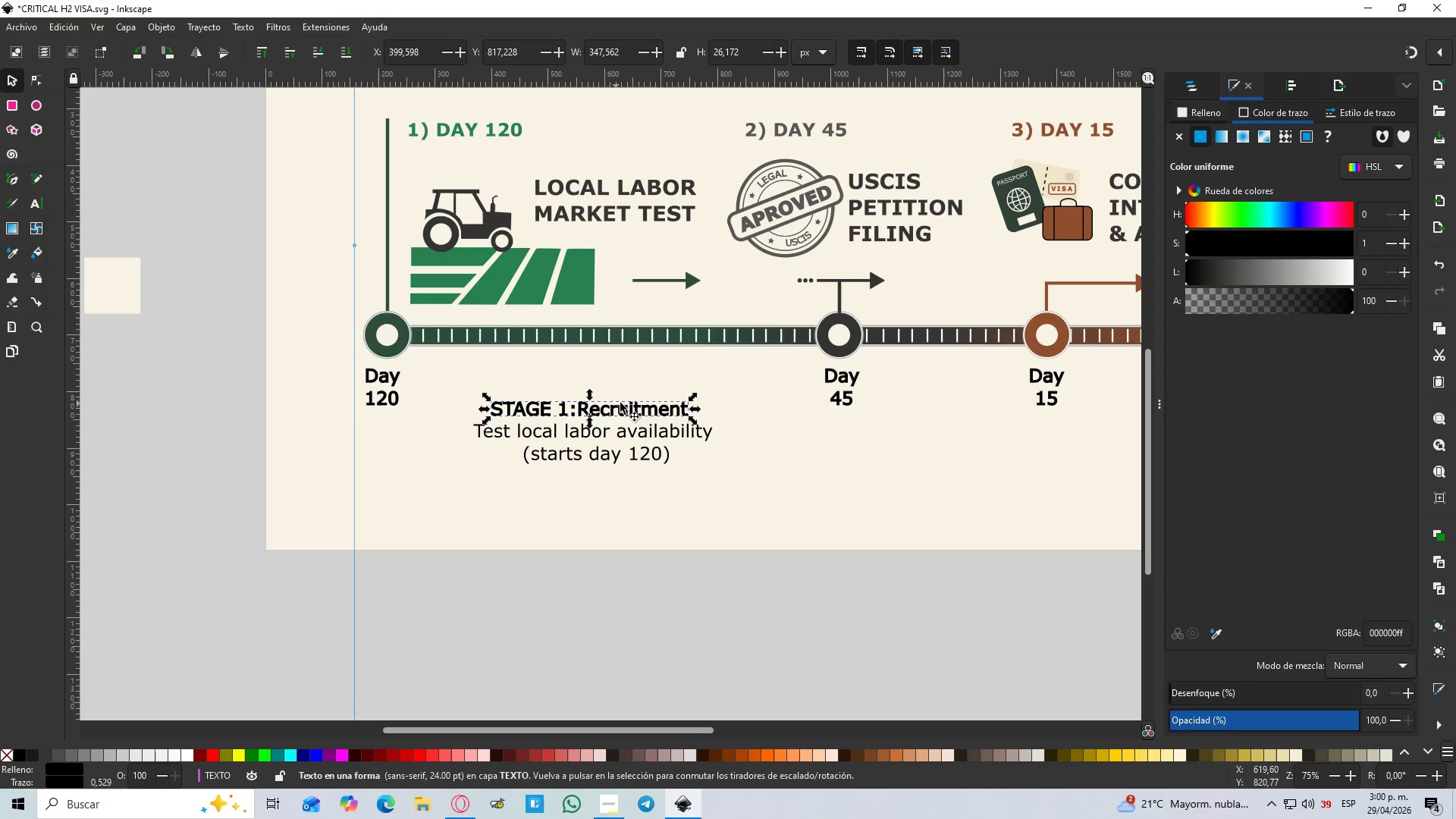 
hold_key(key=ControlLeft, duration=1.55)
left_click([667, 431])
 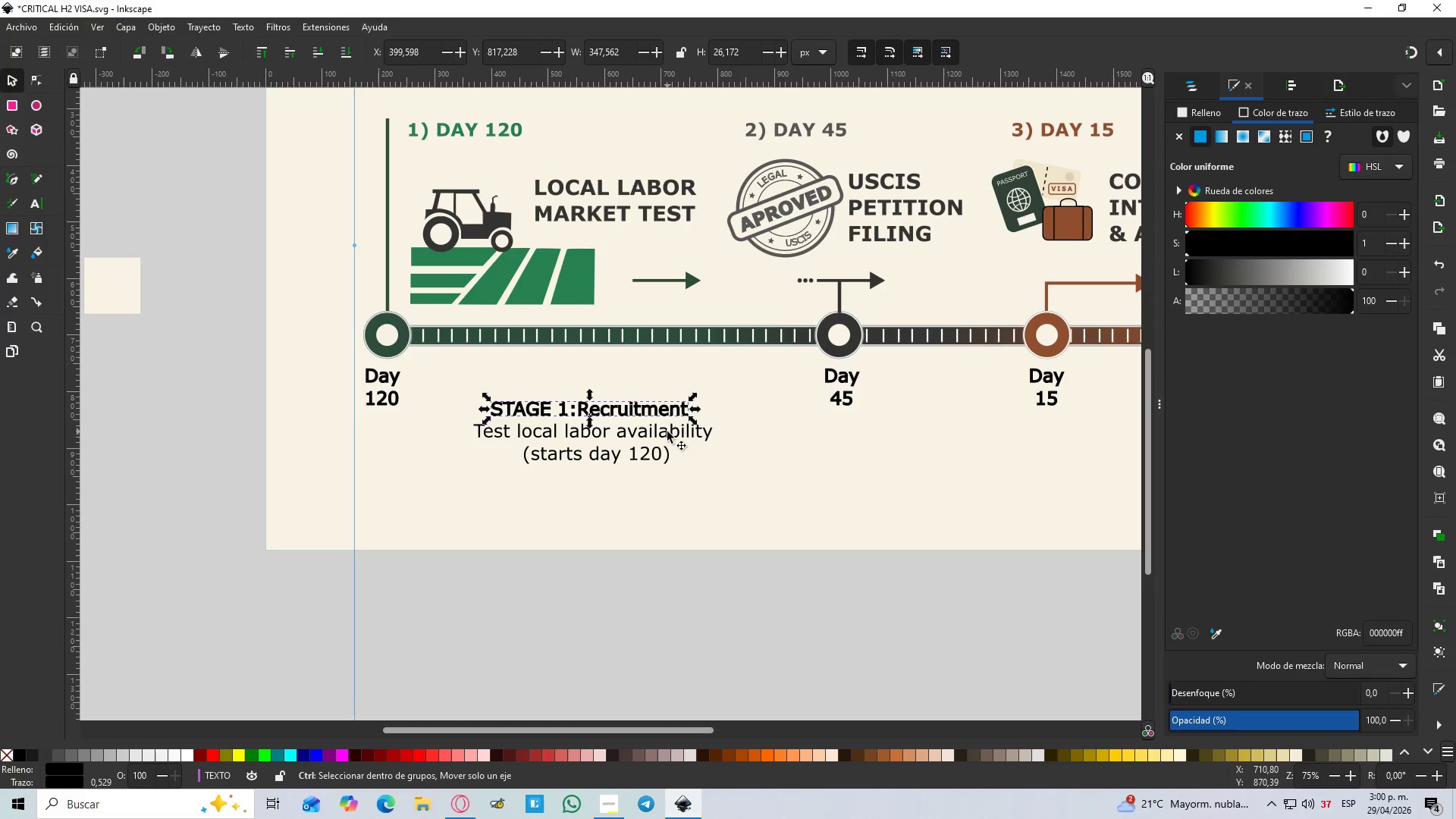 
hold_key(key=ControlLeft, duration=0.33)
 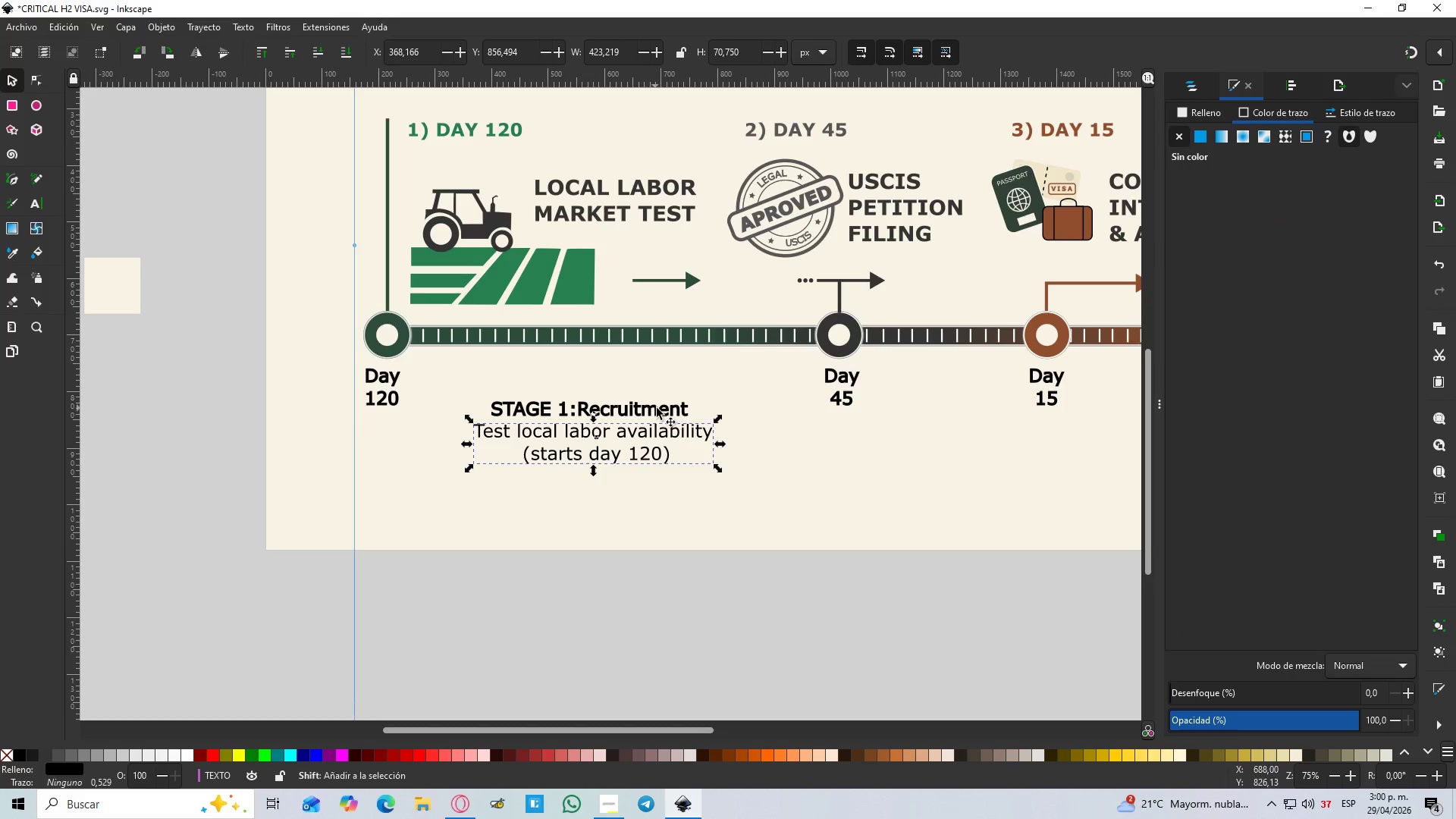 
hold_key(key=ControlLeft, duration=4.36)
 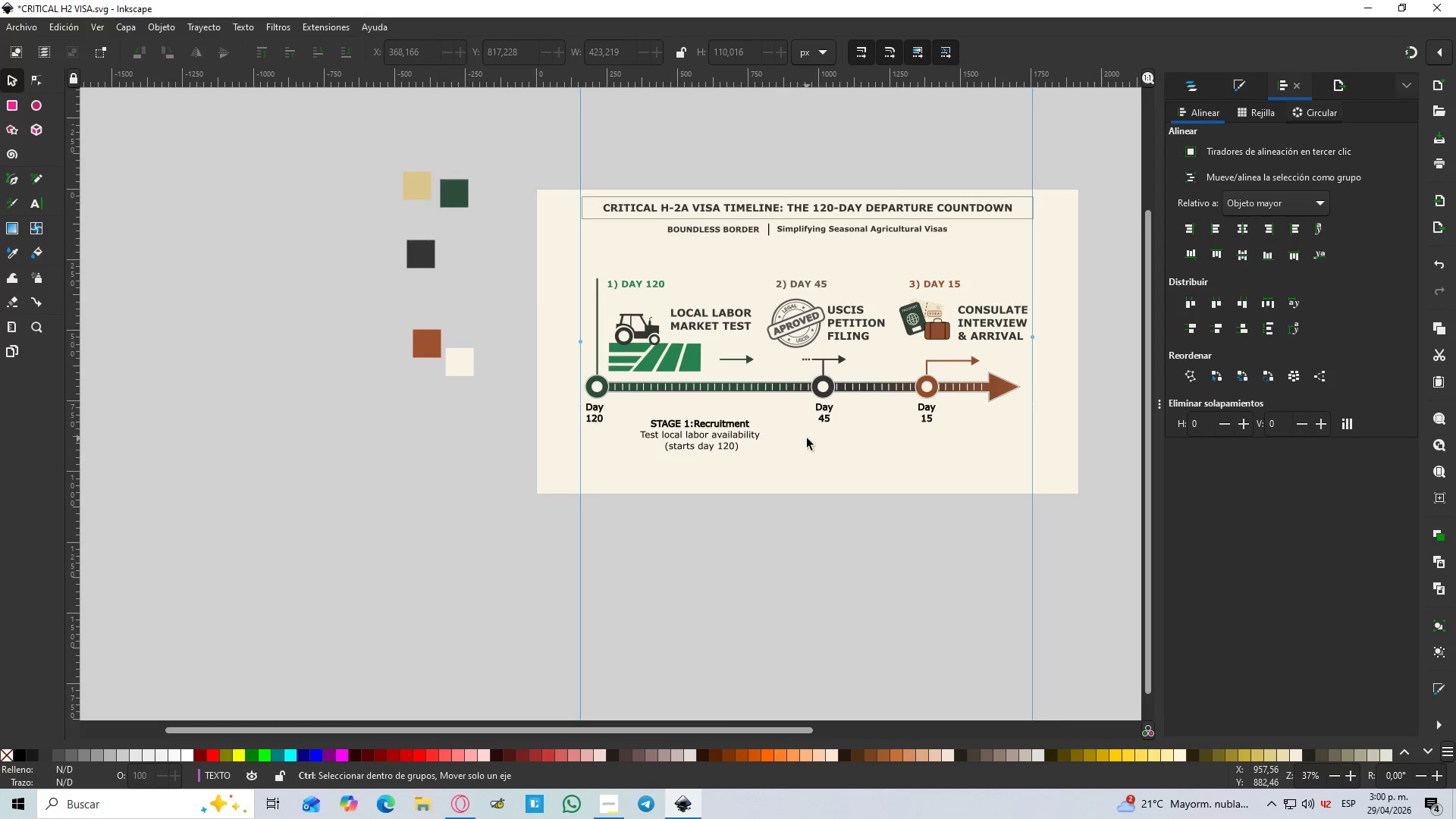 
hold_key(key=ShiftLeft, duration=0.69)
 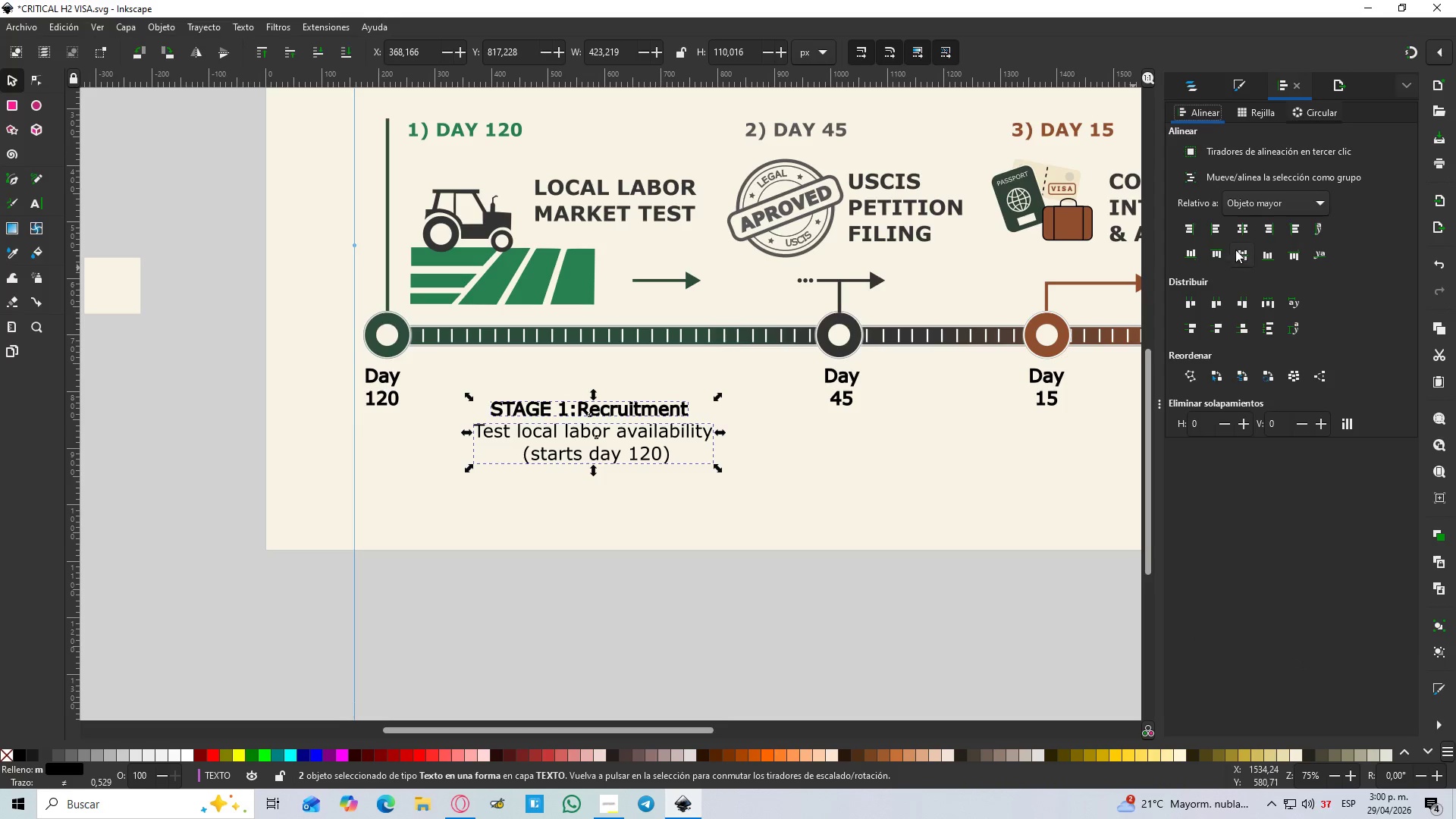 
left_click([1238, 228])
 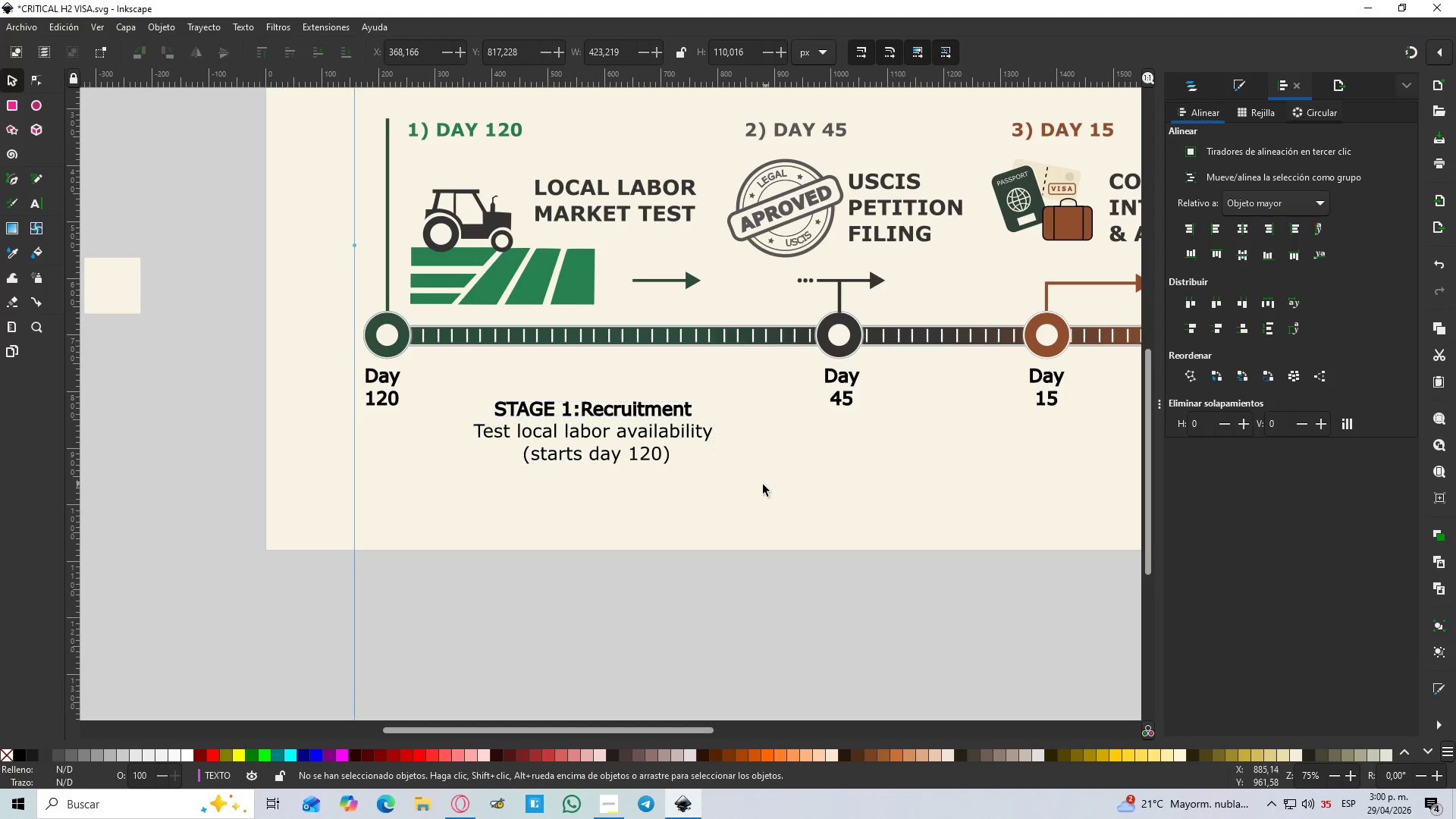 
hold_key(key=ControlLeft, duration=1.31)
scroll: coordinate [807, 438], scroll_direction: down, amount: 2.0
 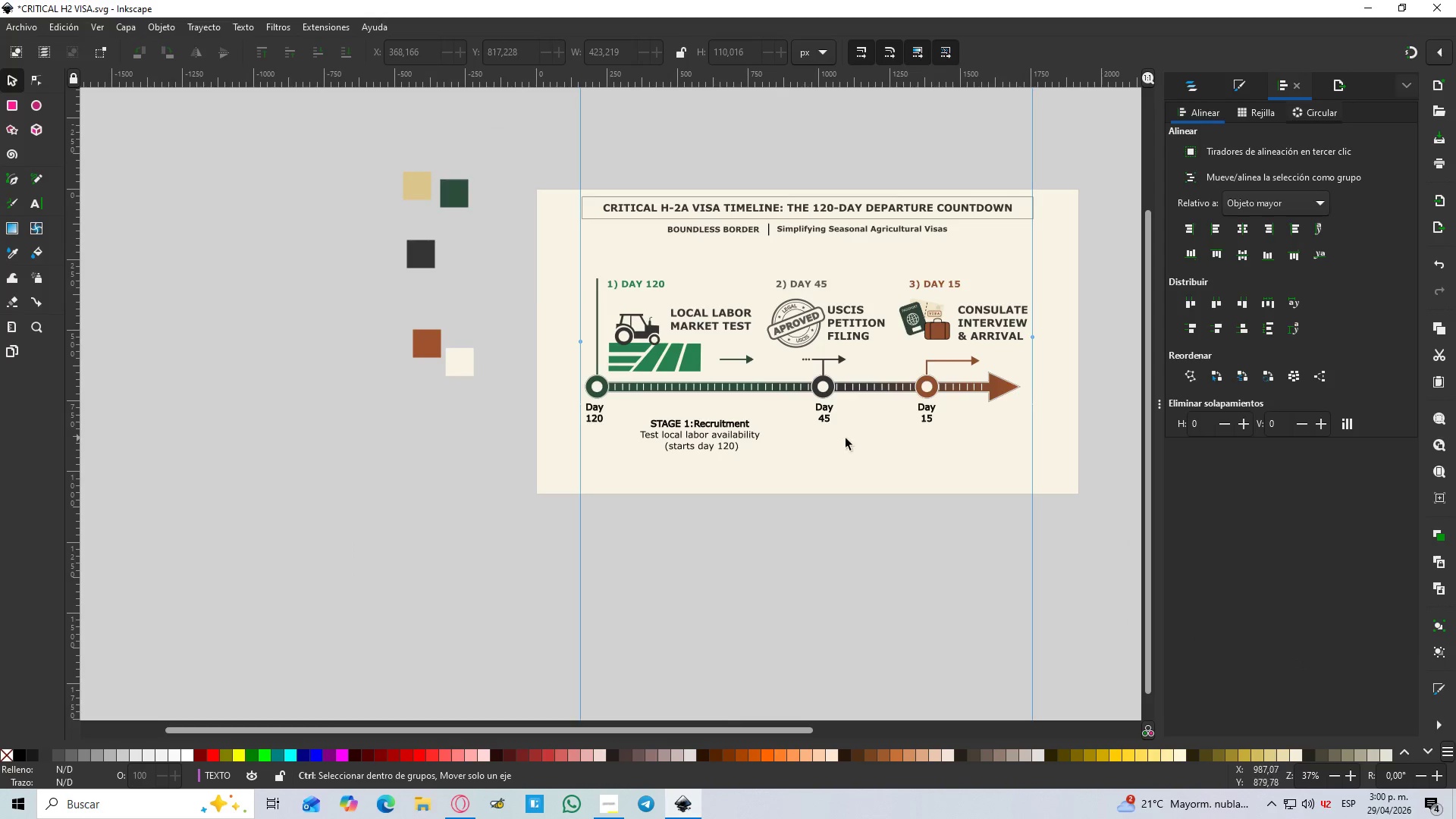 
scroll: coordinate [855, 438], scroll_direction: up, amount: 2.0
 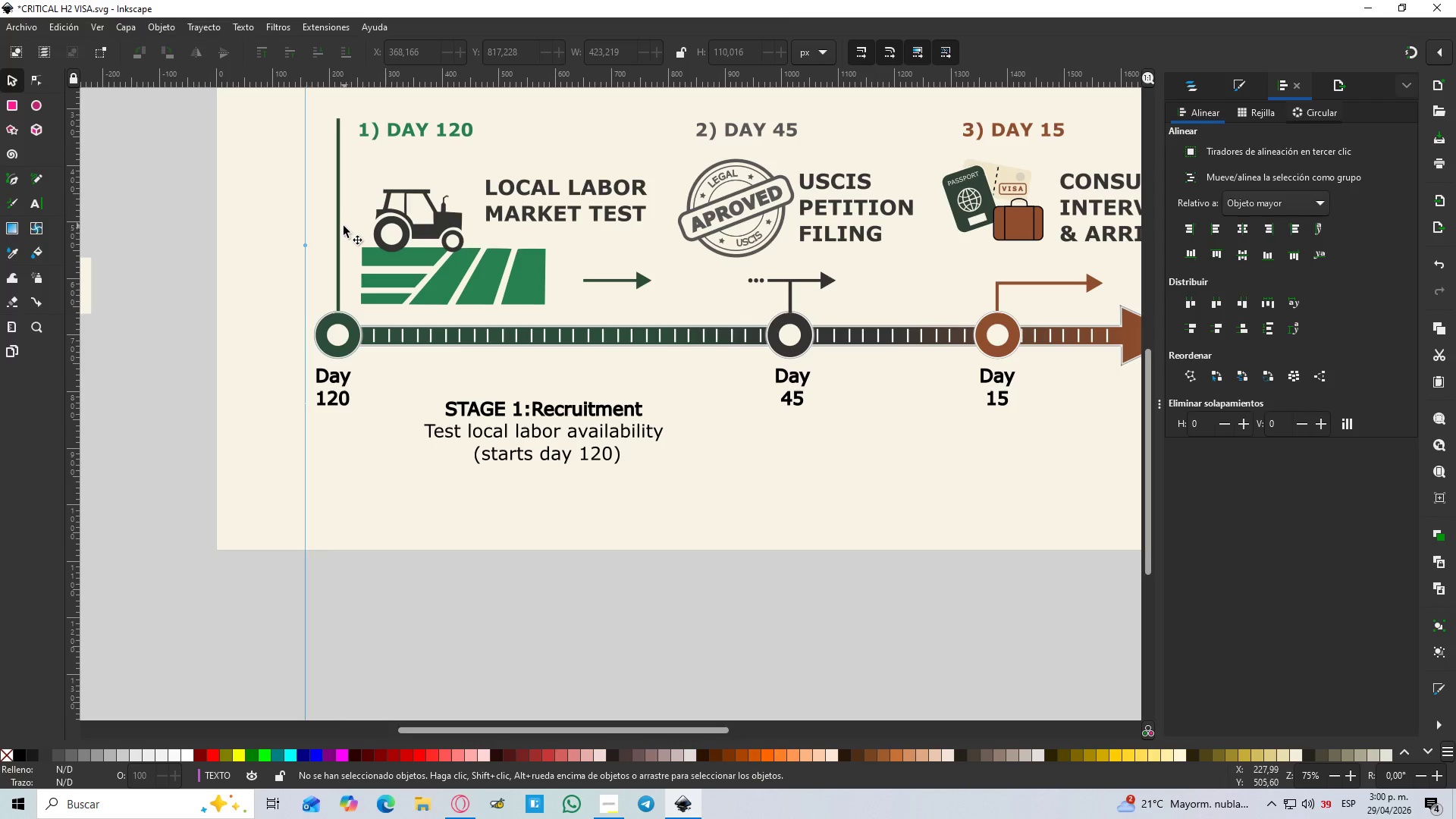 
left_click([340, 228])
 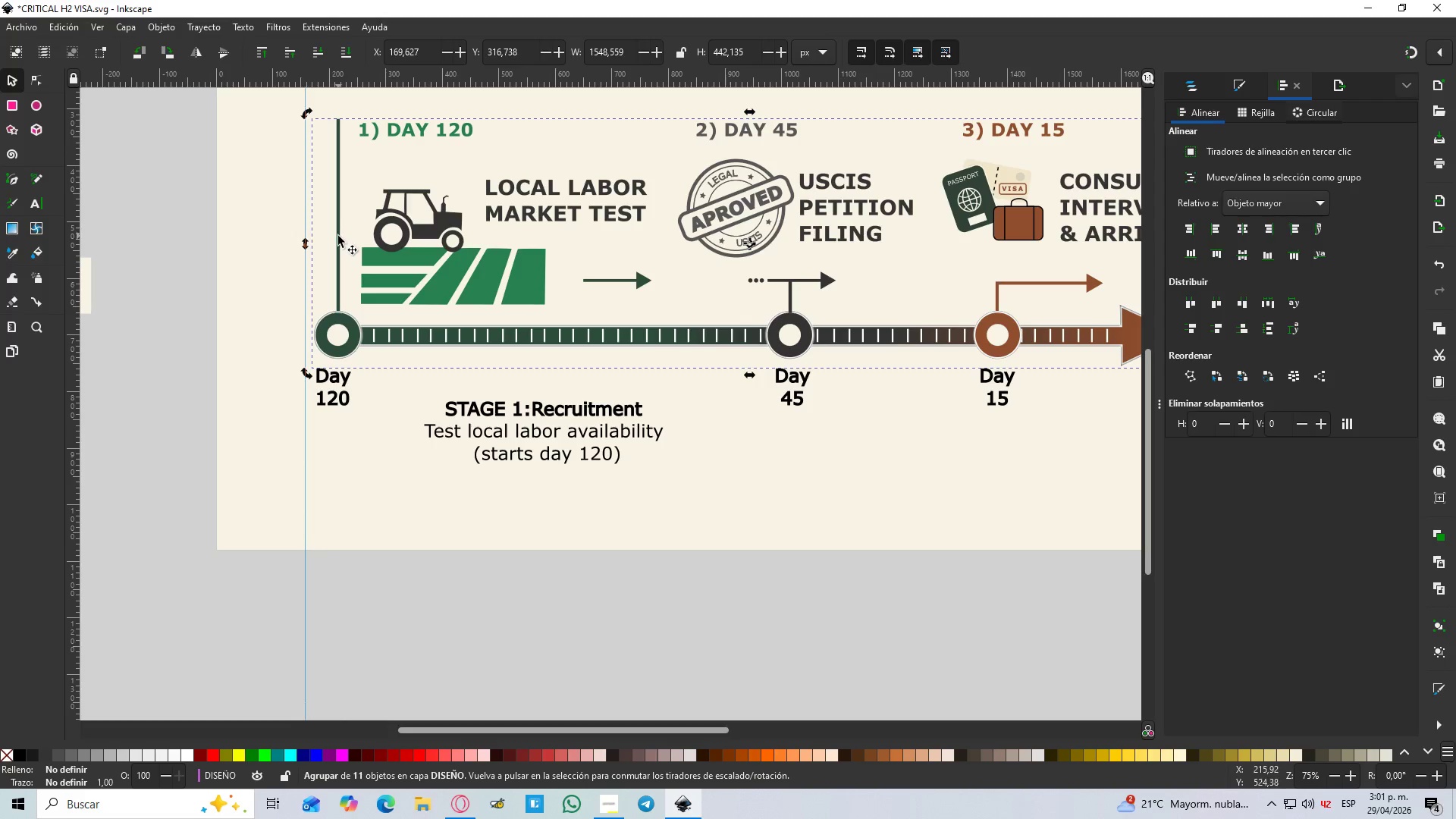 
left_click([338, 236])
 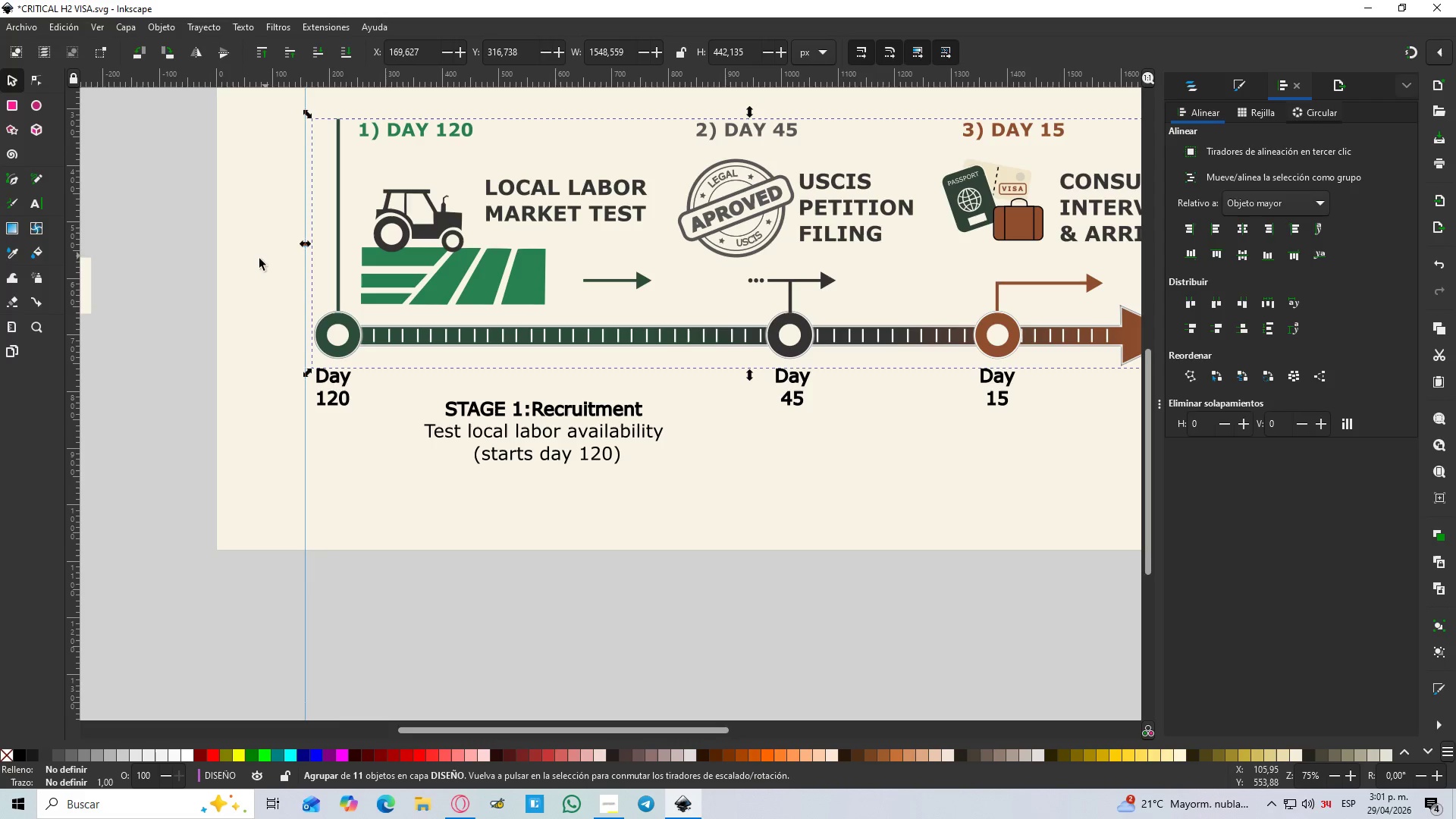 
left_click([241, 263])
 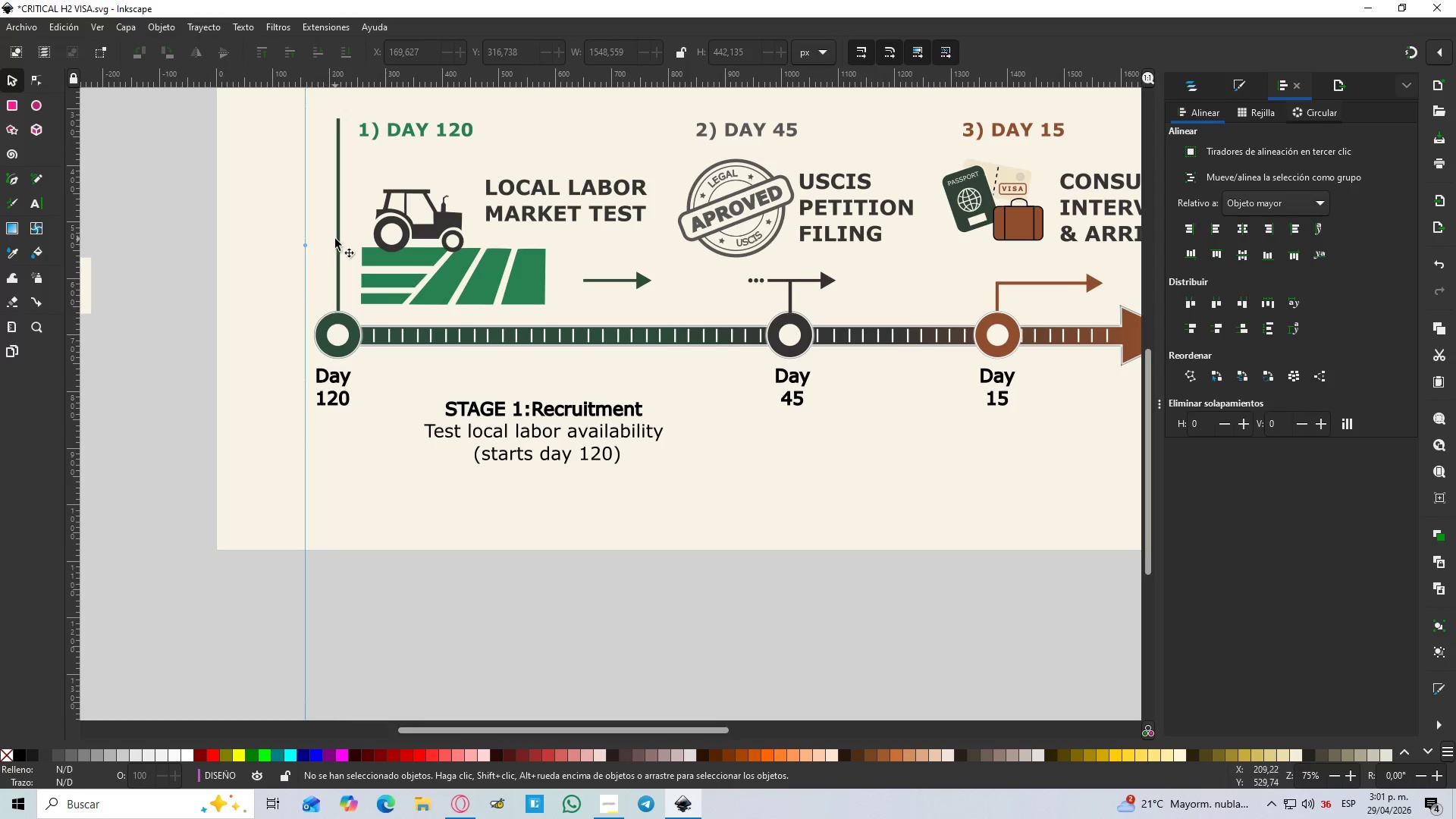 
left_click([335, 239])
 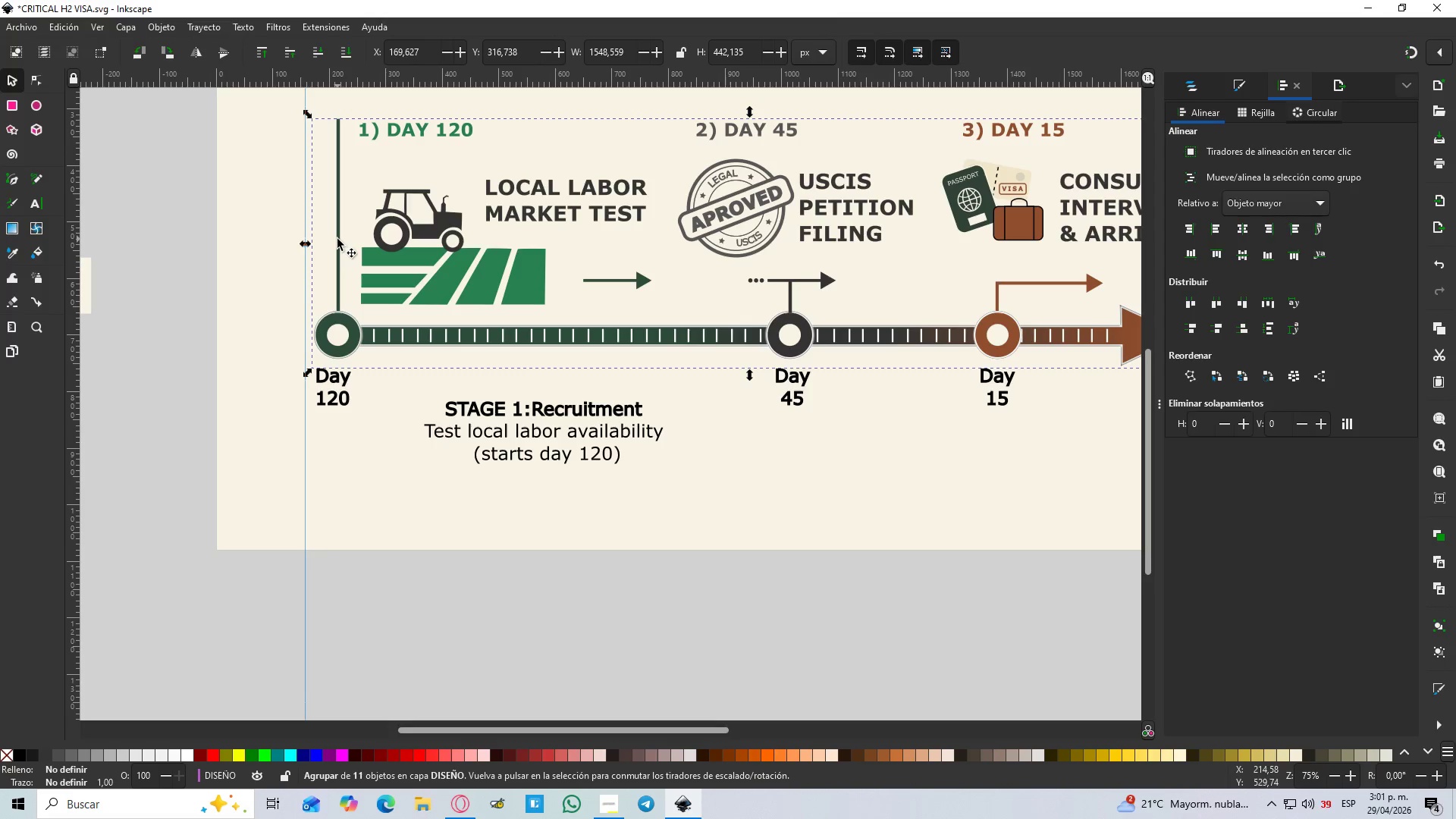 
double_click([337, 239])
 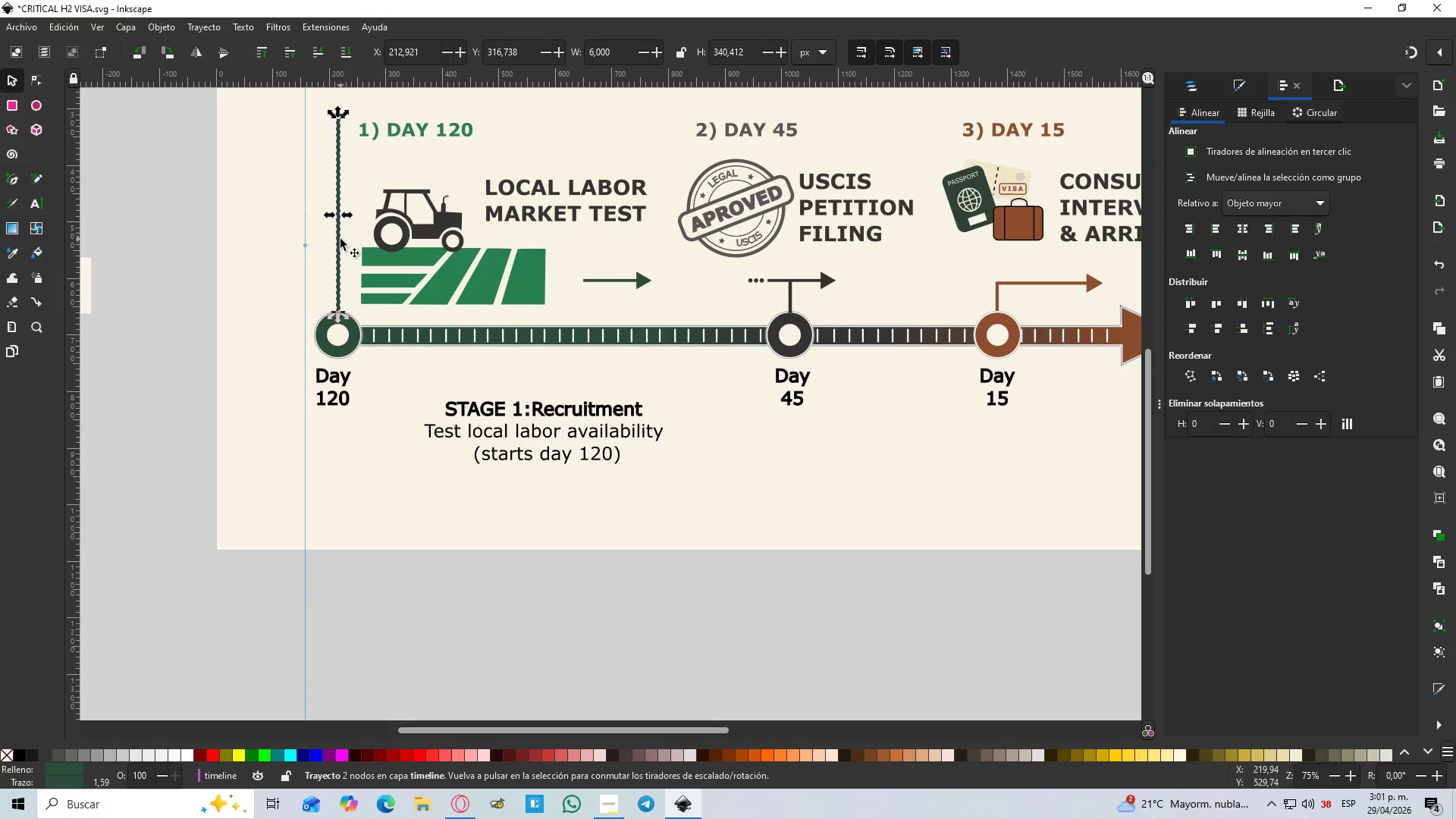 
key(Control+D)
 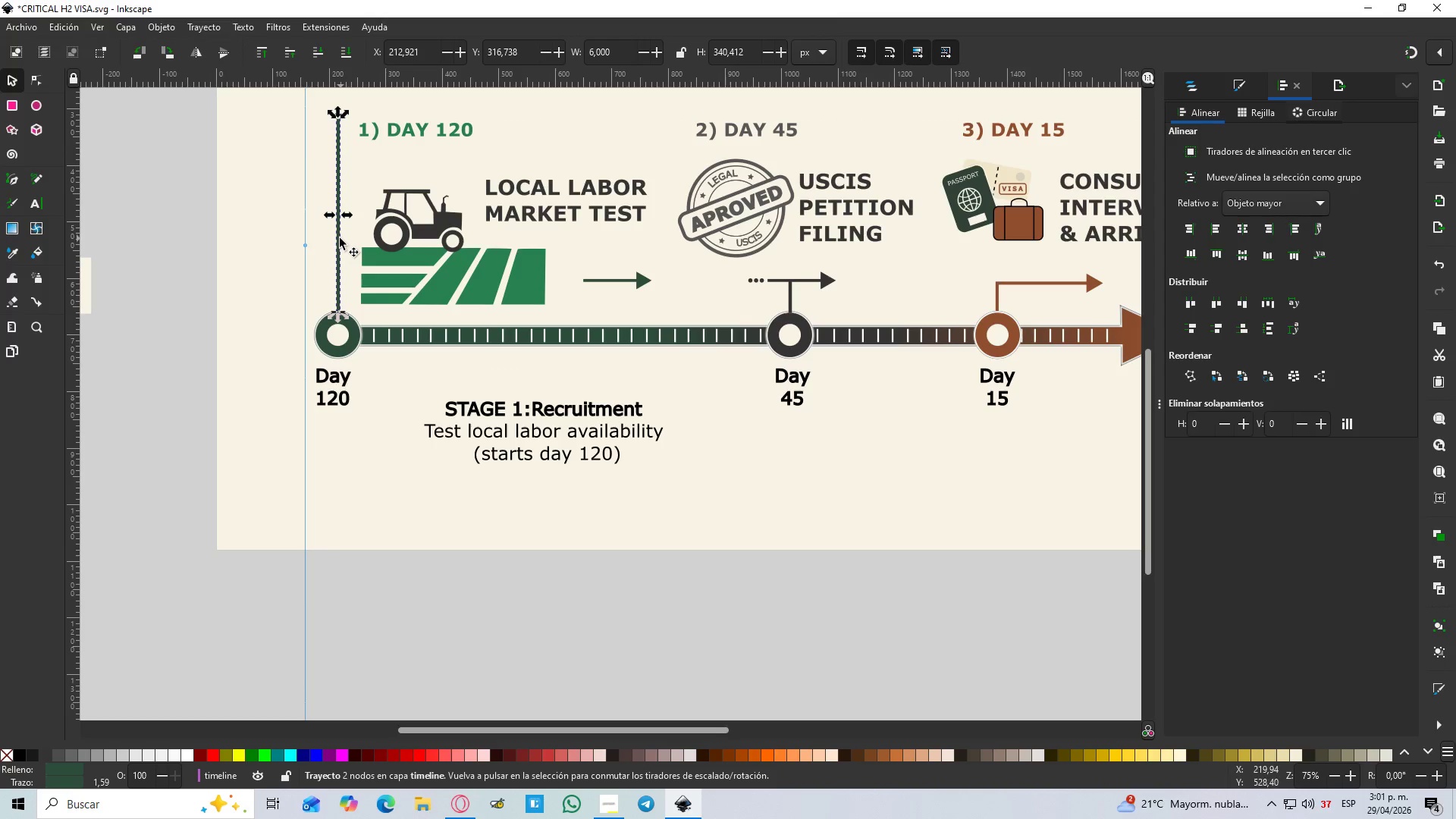 
left_click_drag(start_coordinate=[340, 238], to_coordinate=[736, 466])
 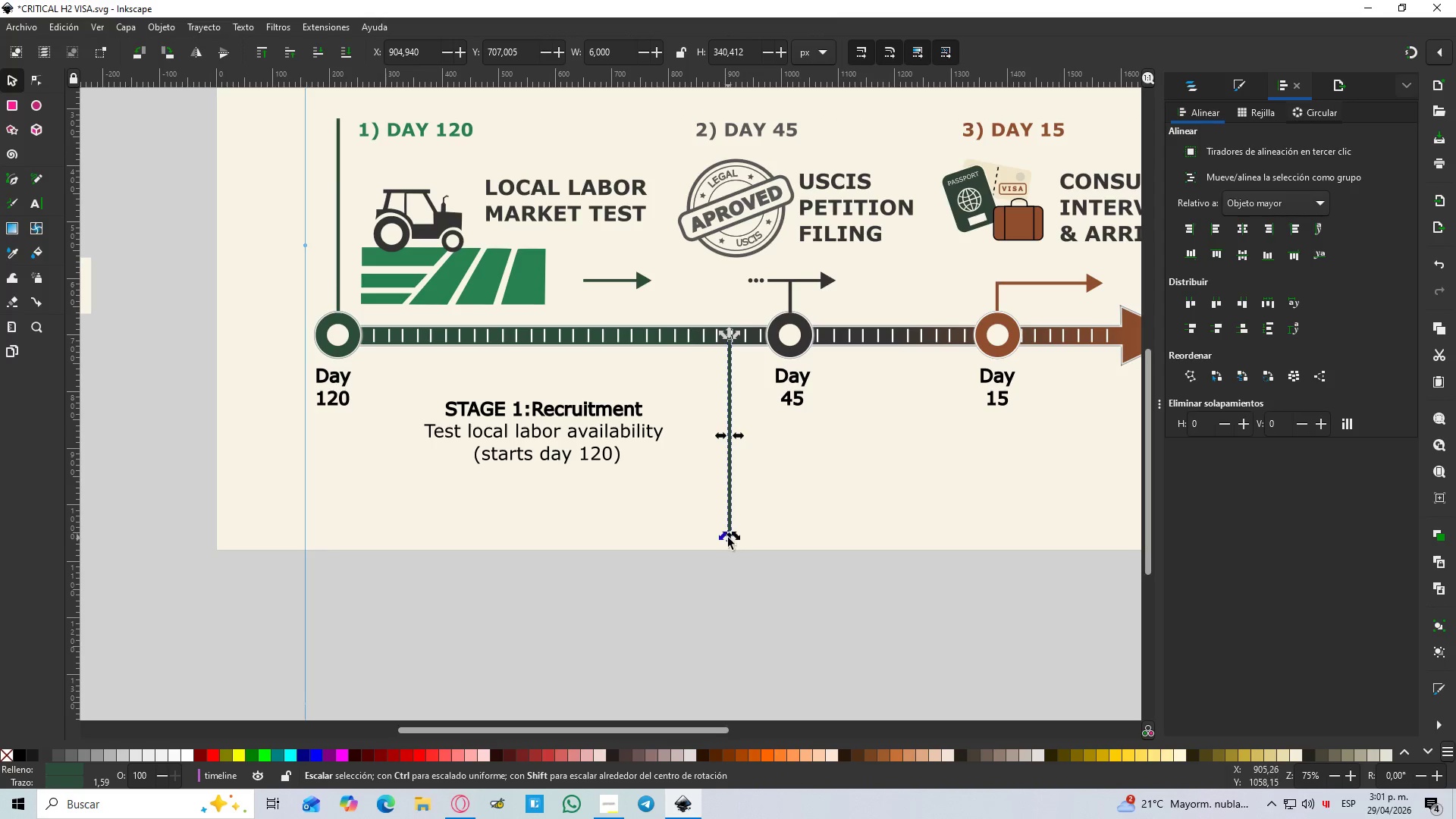 
left_click_drag(start_coordinate=[728, 538], to_coordinate=[736, 494])
 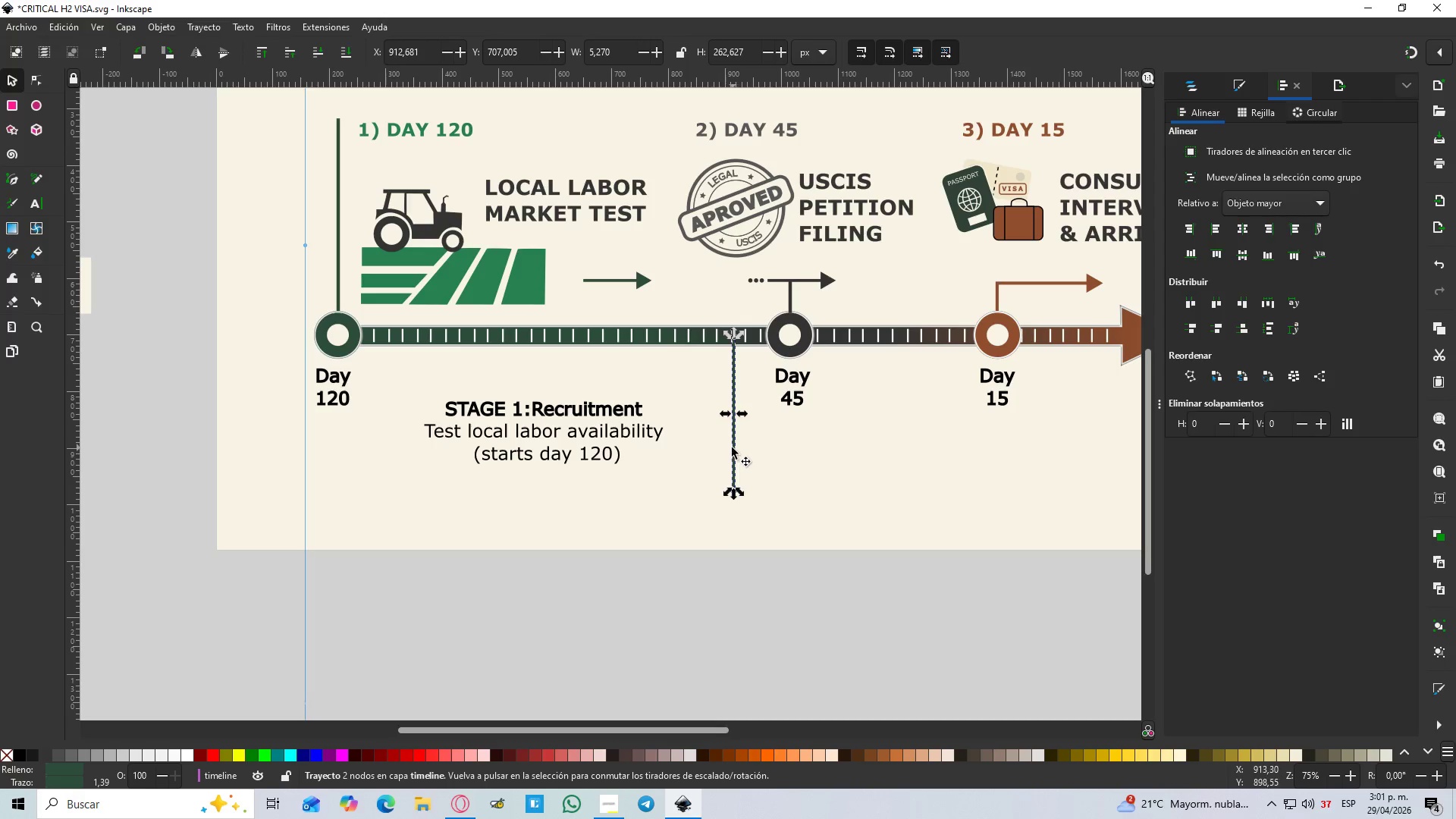 
hold_key(key=ControlLeft, duration=0.72)
 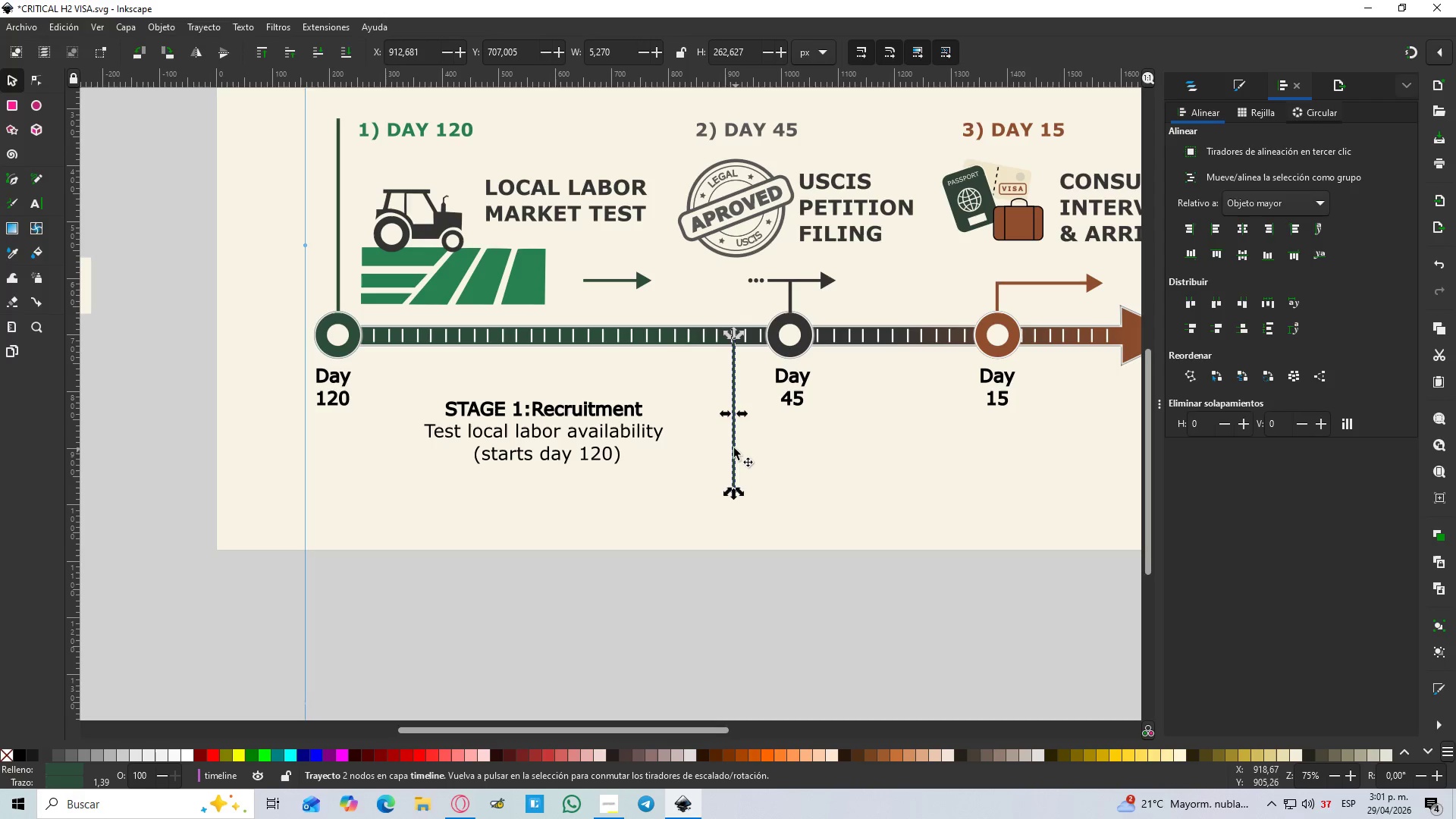 
left_click_drag(start_coordinate=[731, 448], to_coordinate=[727, 470])
 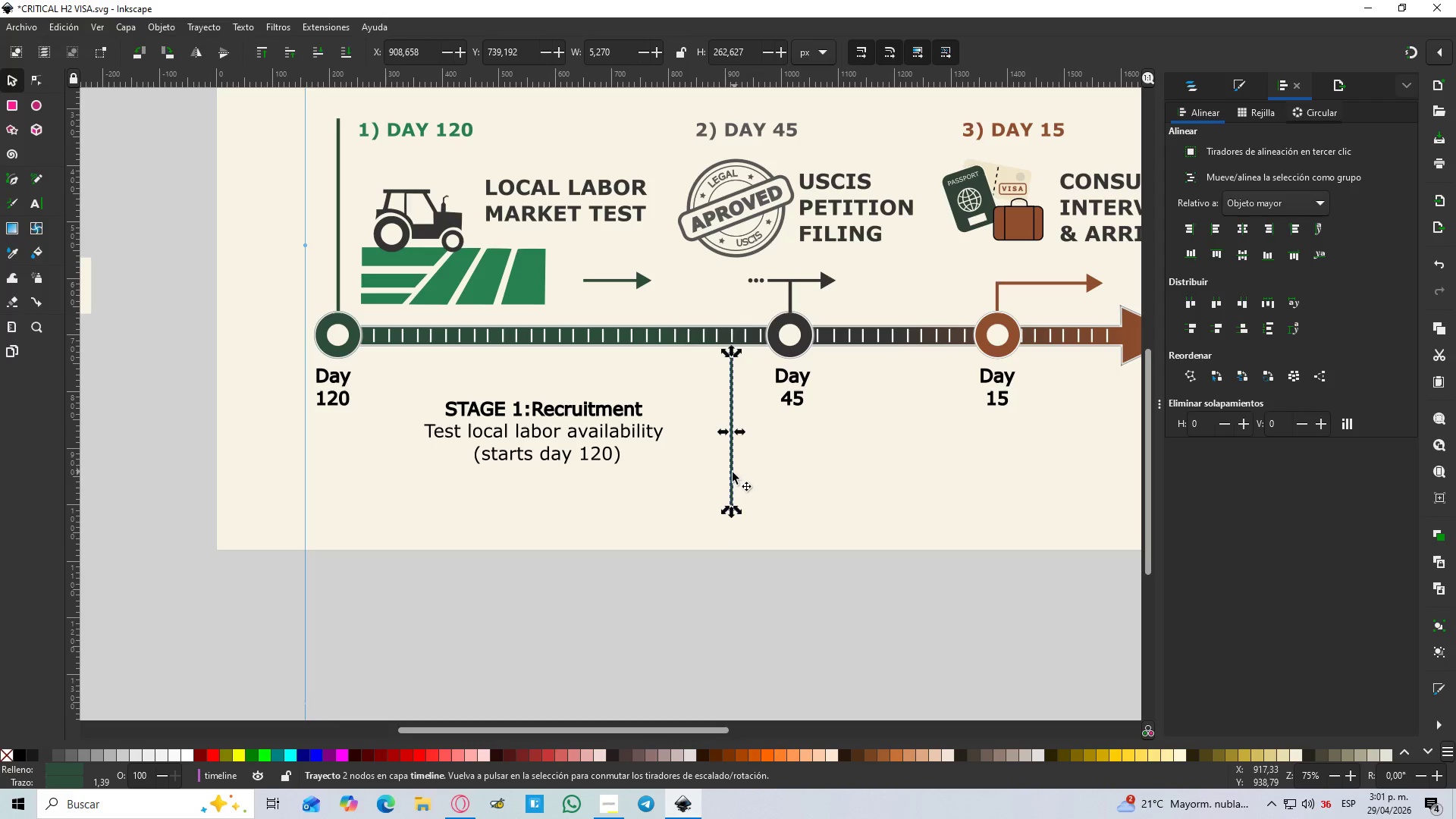 
left_click([733, 472])
 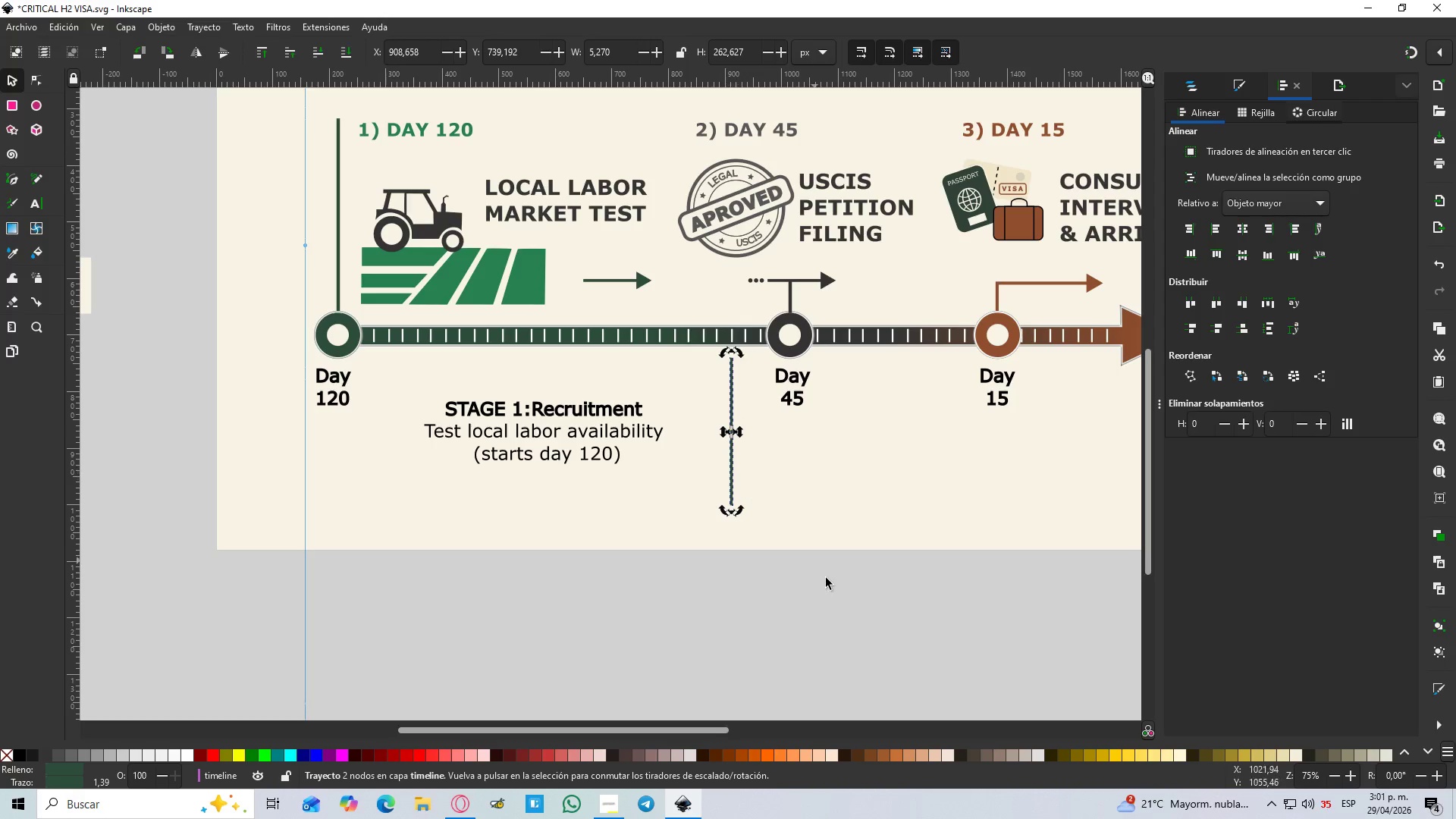 
double_click([827, 583])
 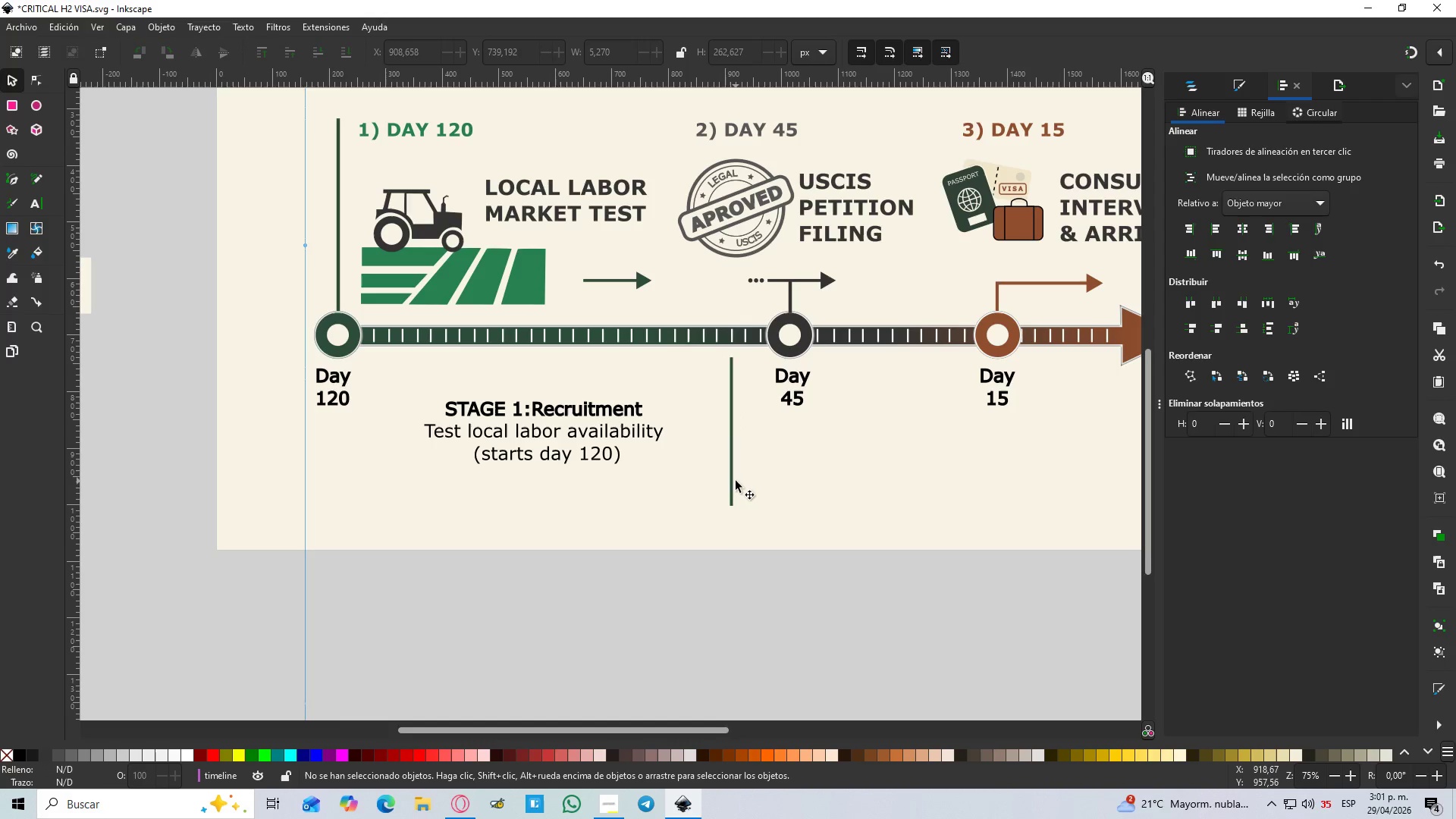 
left_click([734, 481])
 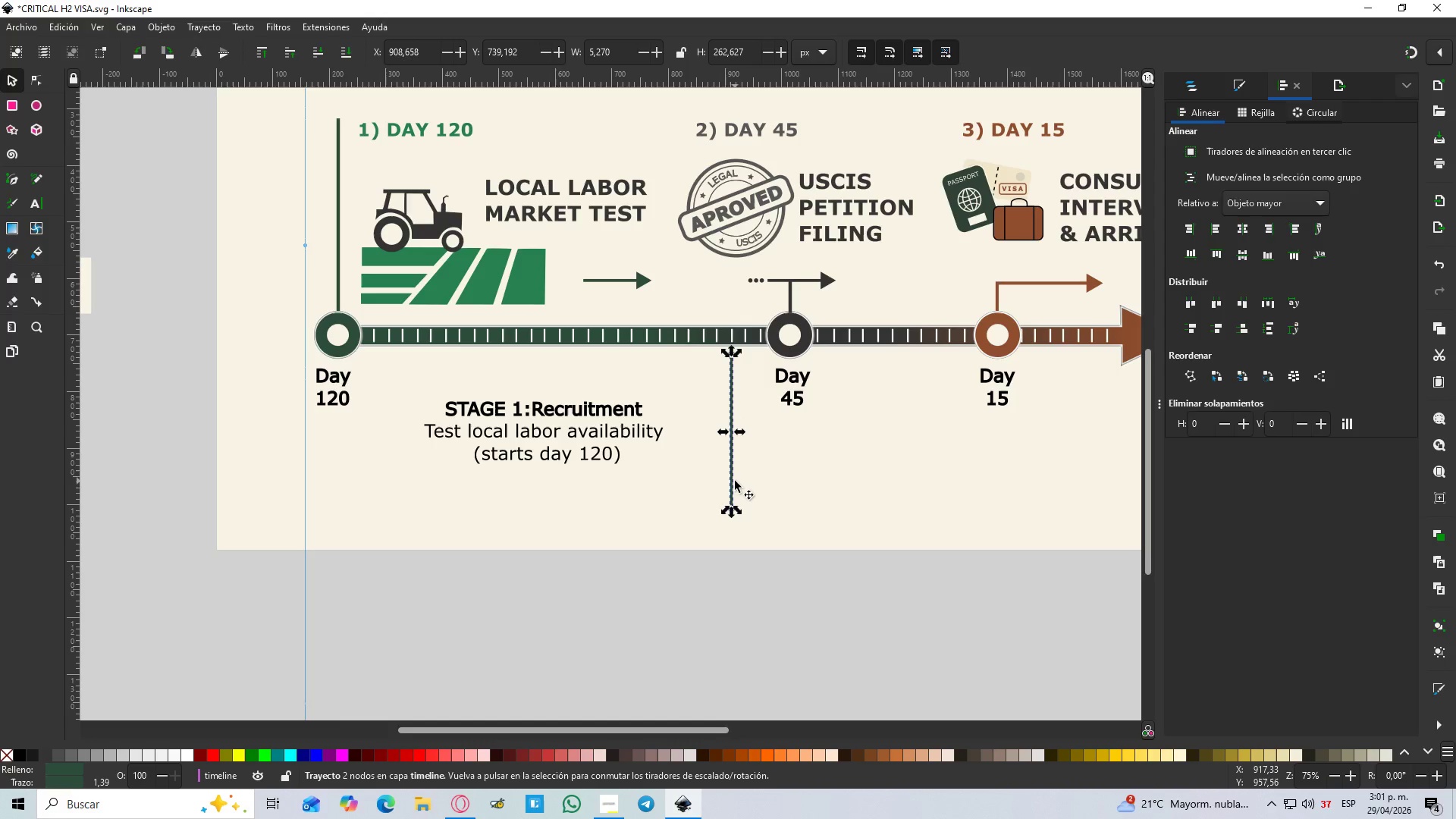 
key(Control+D)
 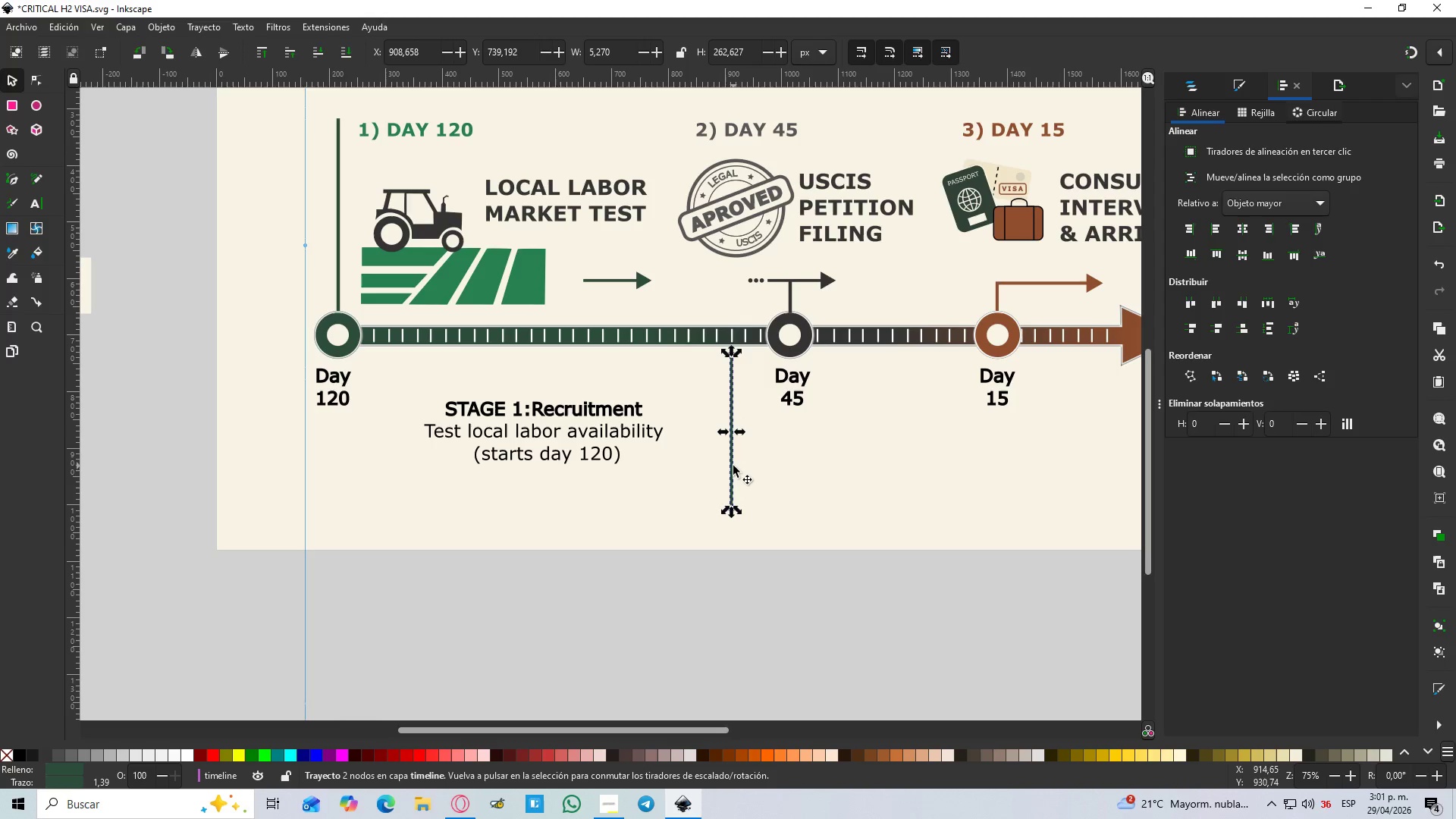 
left_click_drag(start_coordinate=[733, 466], to_coordinate=[980, 470])
 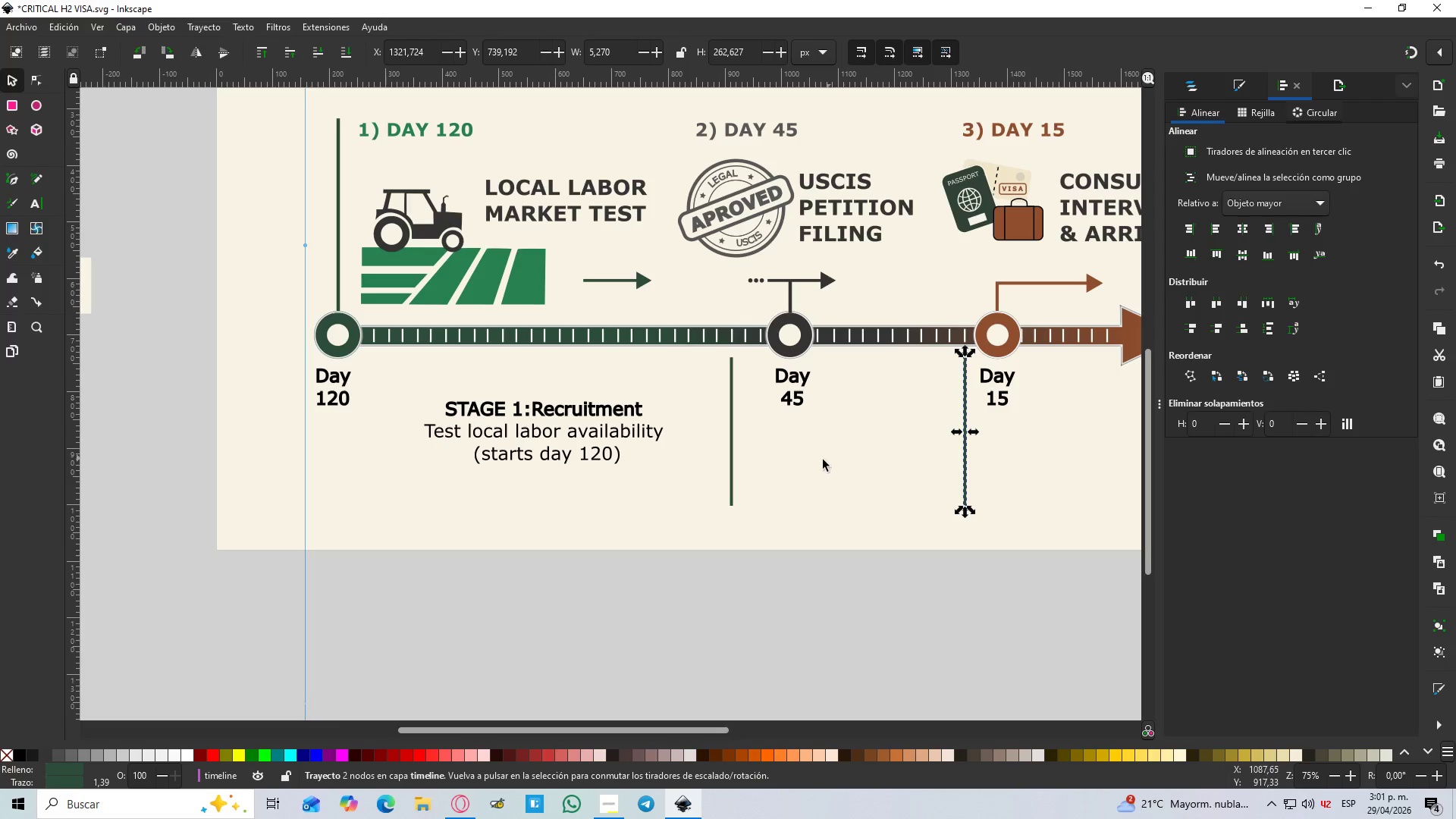 
hold_key(key=ControlLeft, duration=1.51)
 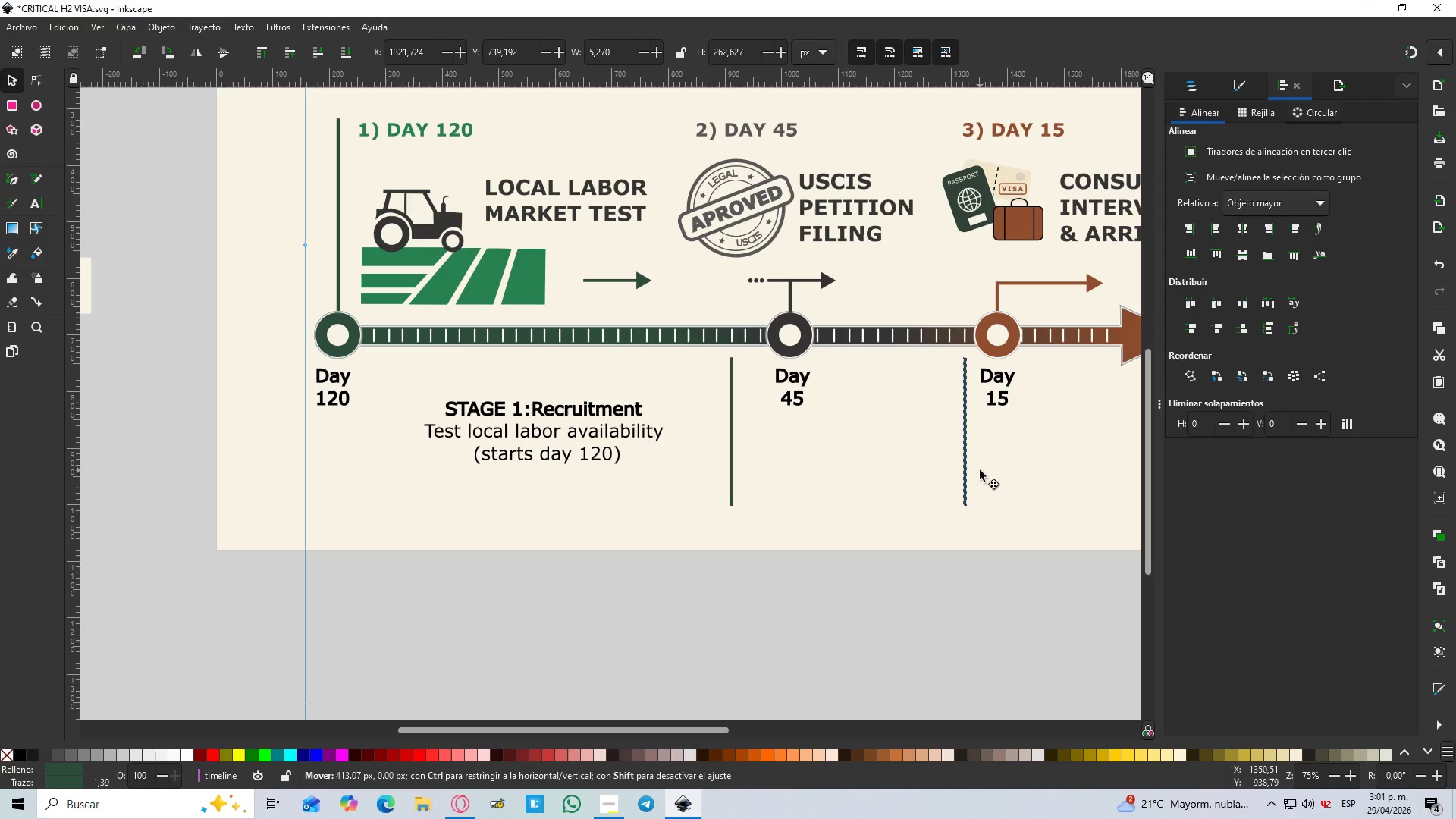 
hold_key(key=ControlLeft, duration=0.84)
 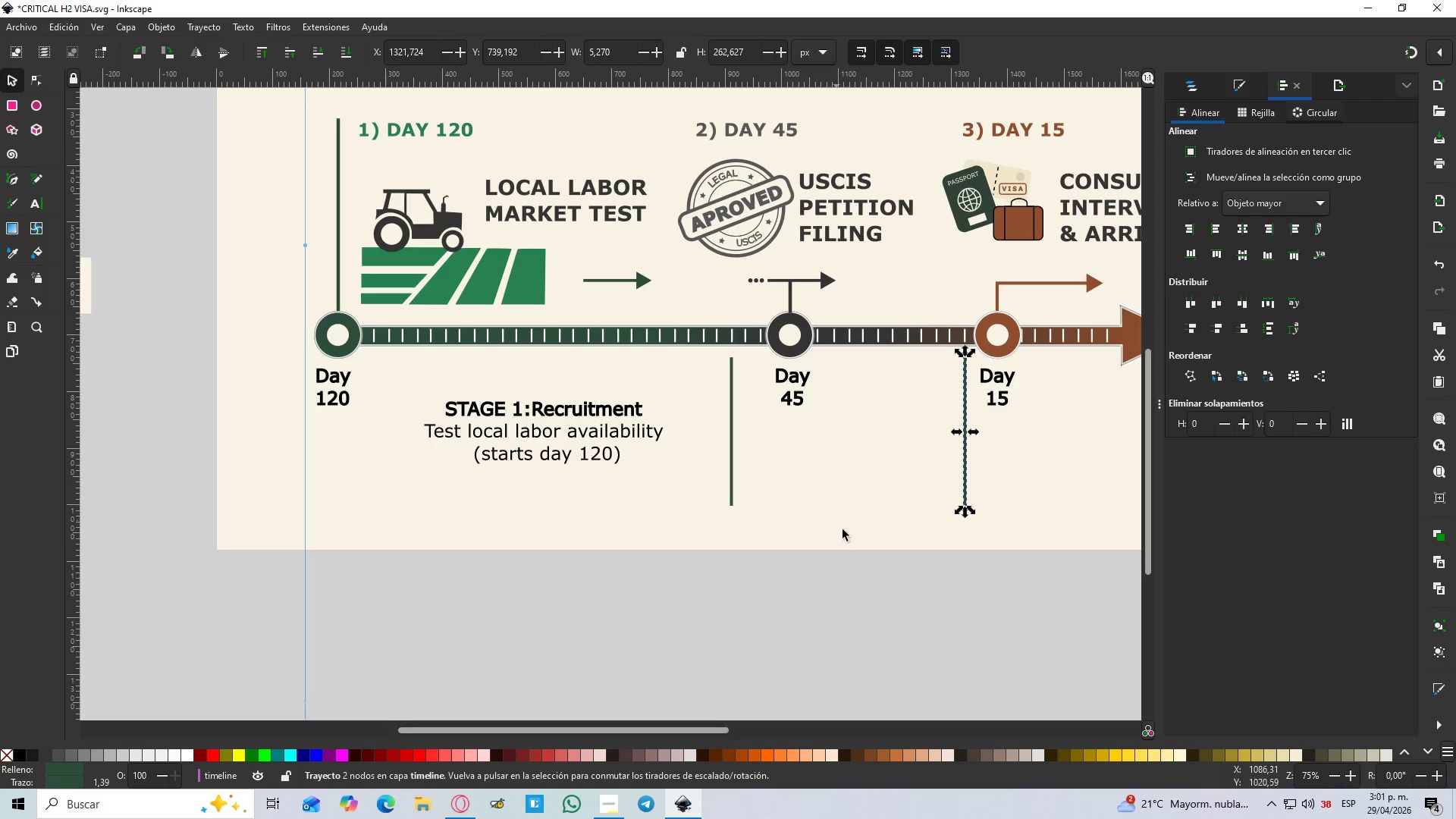 
hold_key(key=ControlLeft, duration=0.34)
 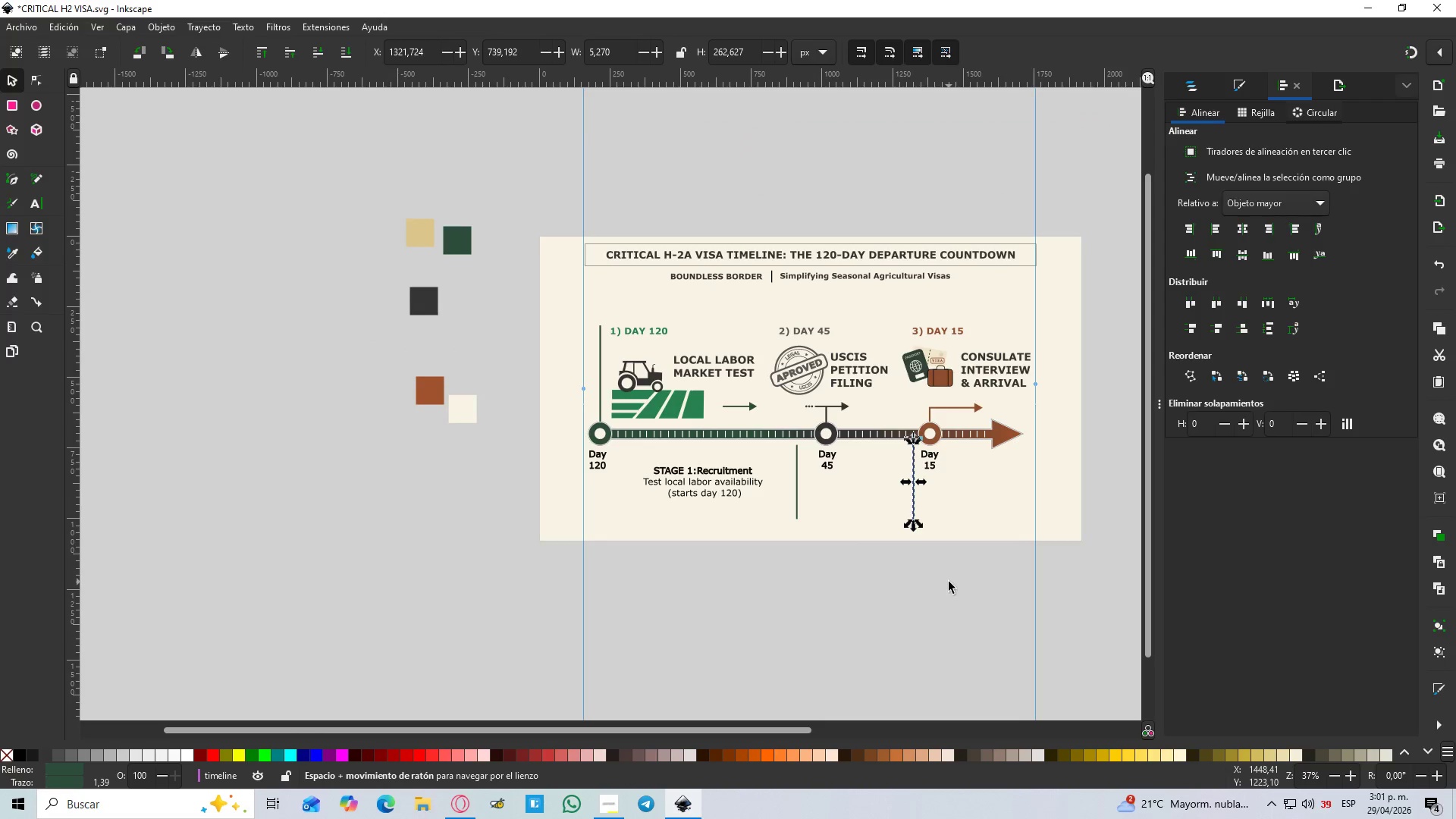 
hold_key(key=Space, duration=0.69)
 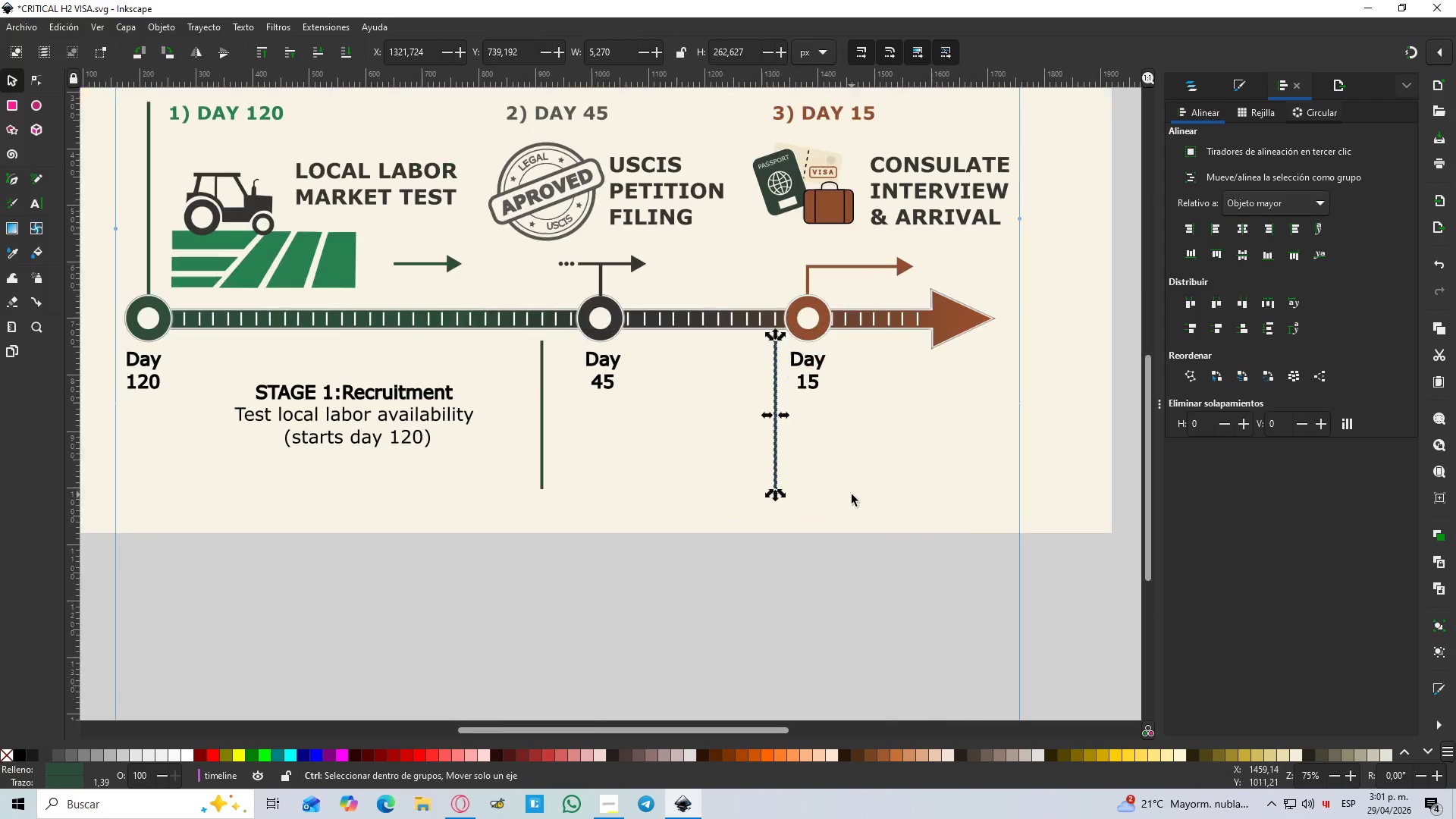 
scroll: coordinate [863, 533], scroll_direction: down, amount: 2.0
 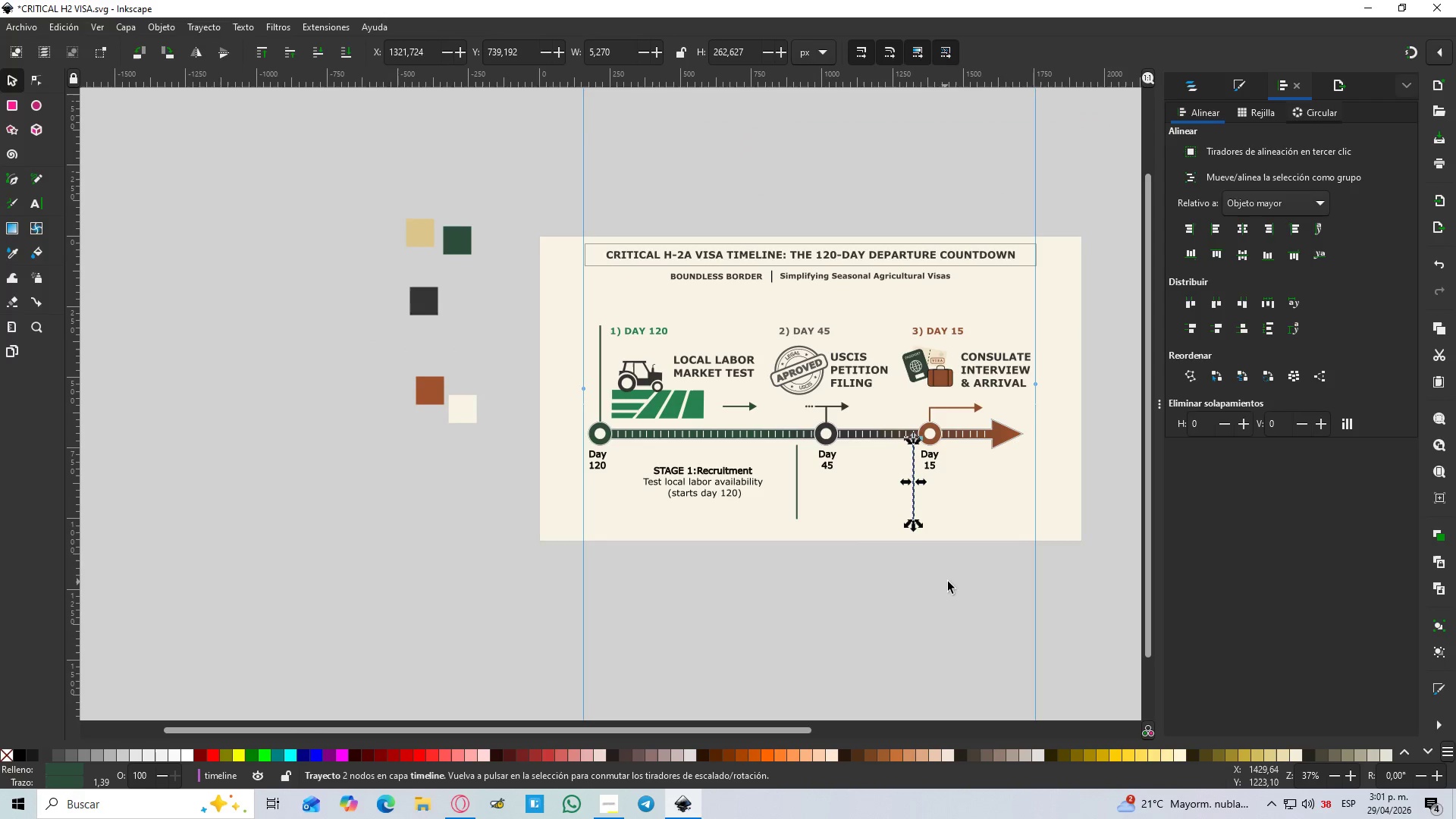 
left_click_drag(start_coordinate=[946, 582], to_coordinate=[858, 560])
 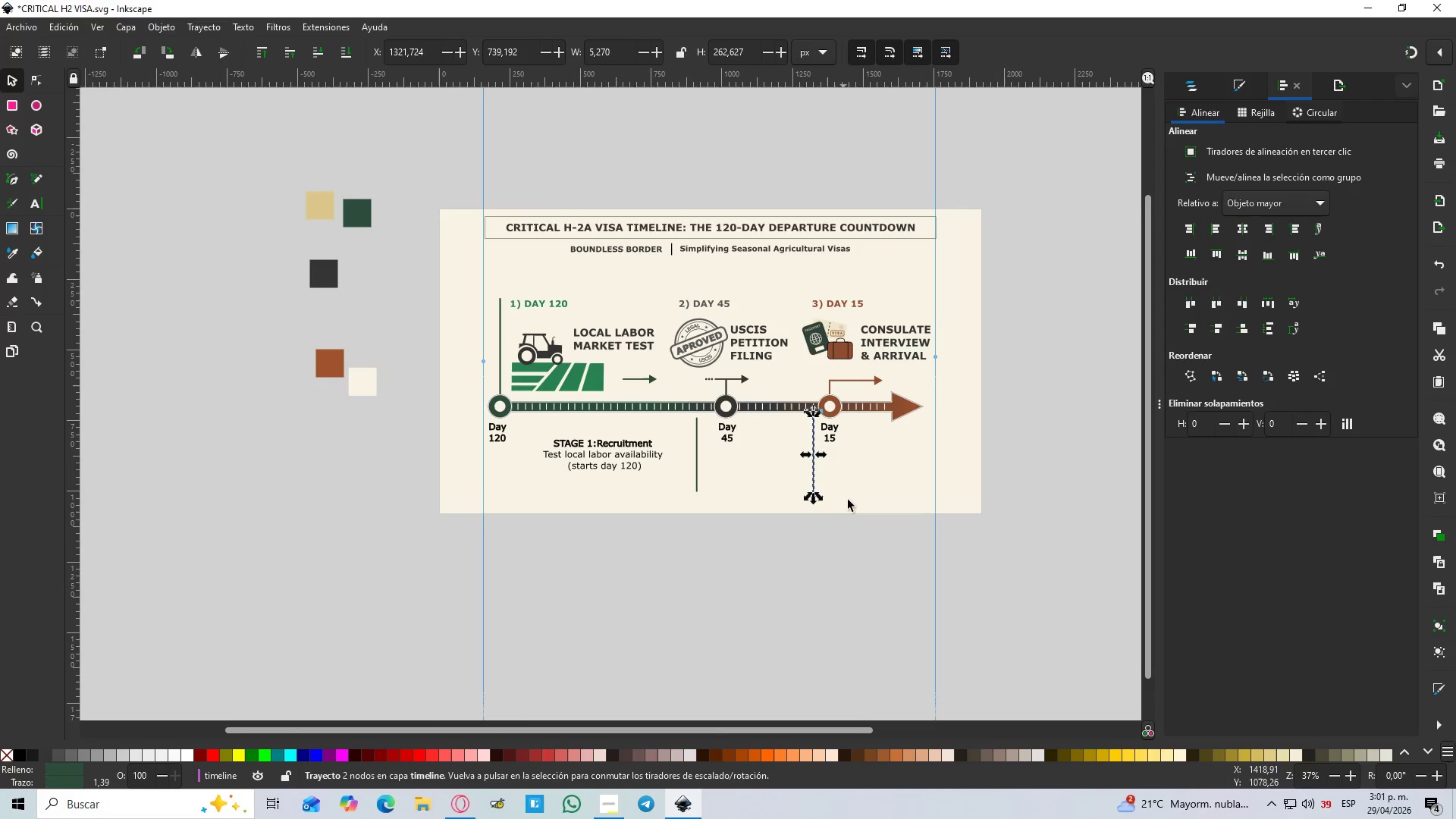 
hold_key(key=ControlLeft, duration=0.48)
scroll: coordinate [852, 494], scroll_direction: up, amount: 2.0
 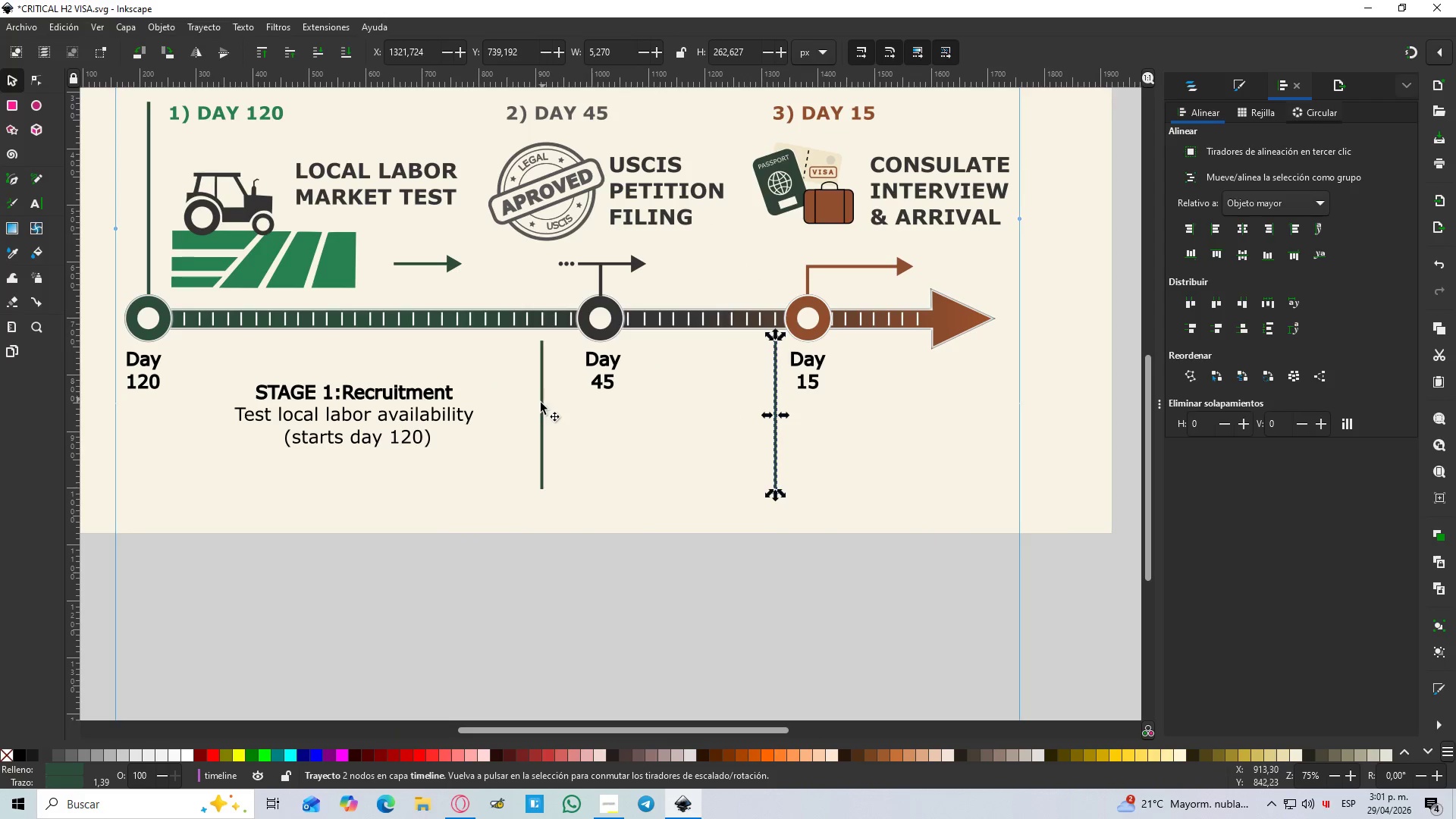 
left_click_drag(start_coordinate=[541, 403], to_coordinate=[573, 409])
 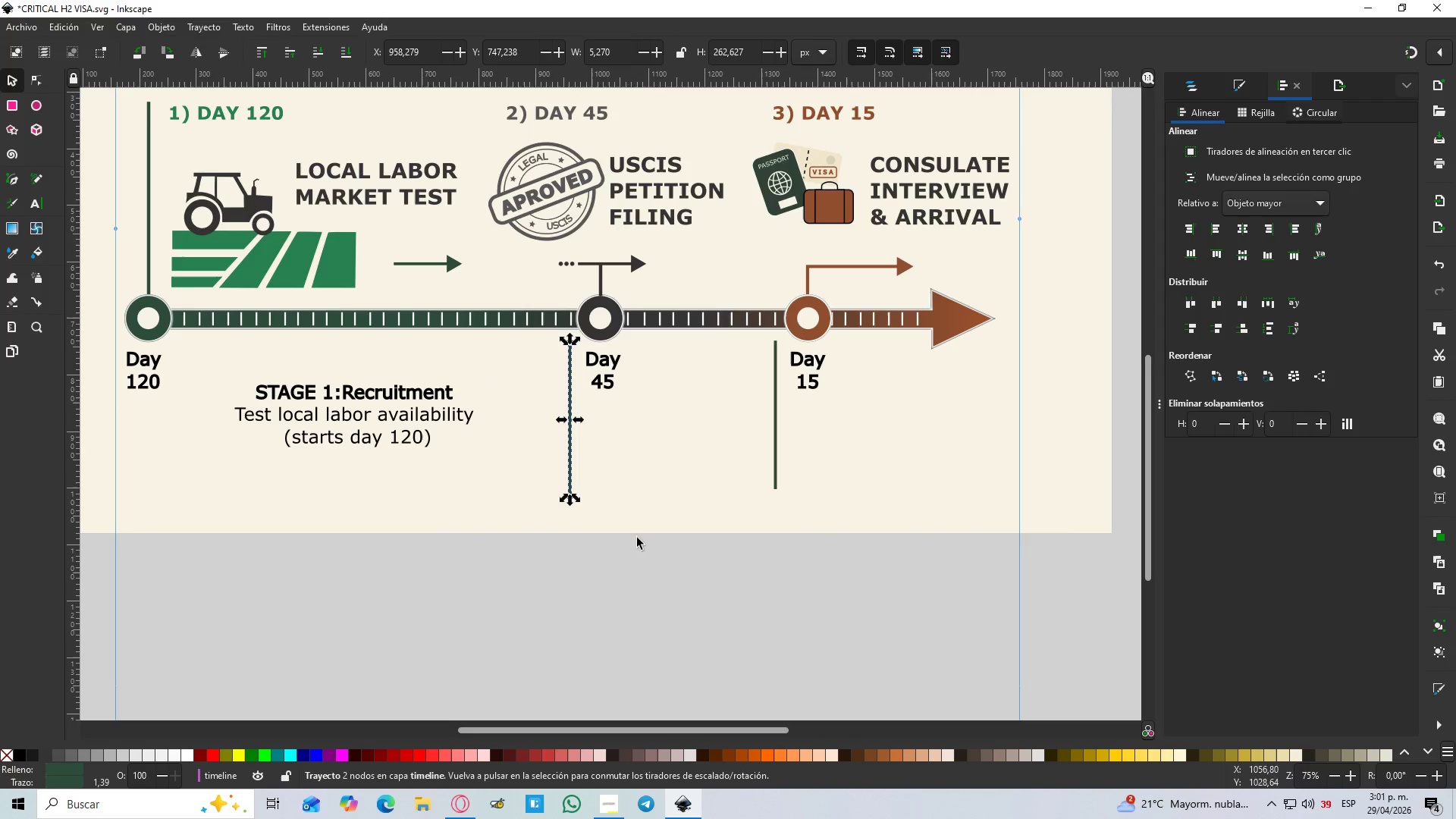 
left_click([640, 551])
 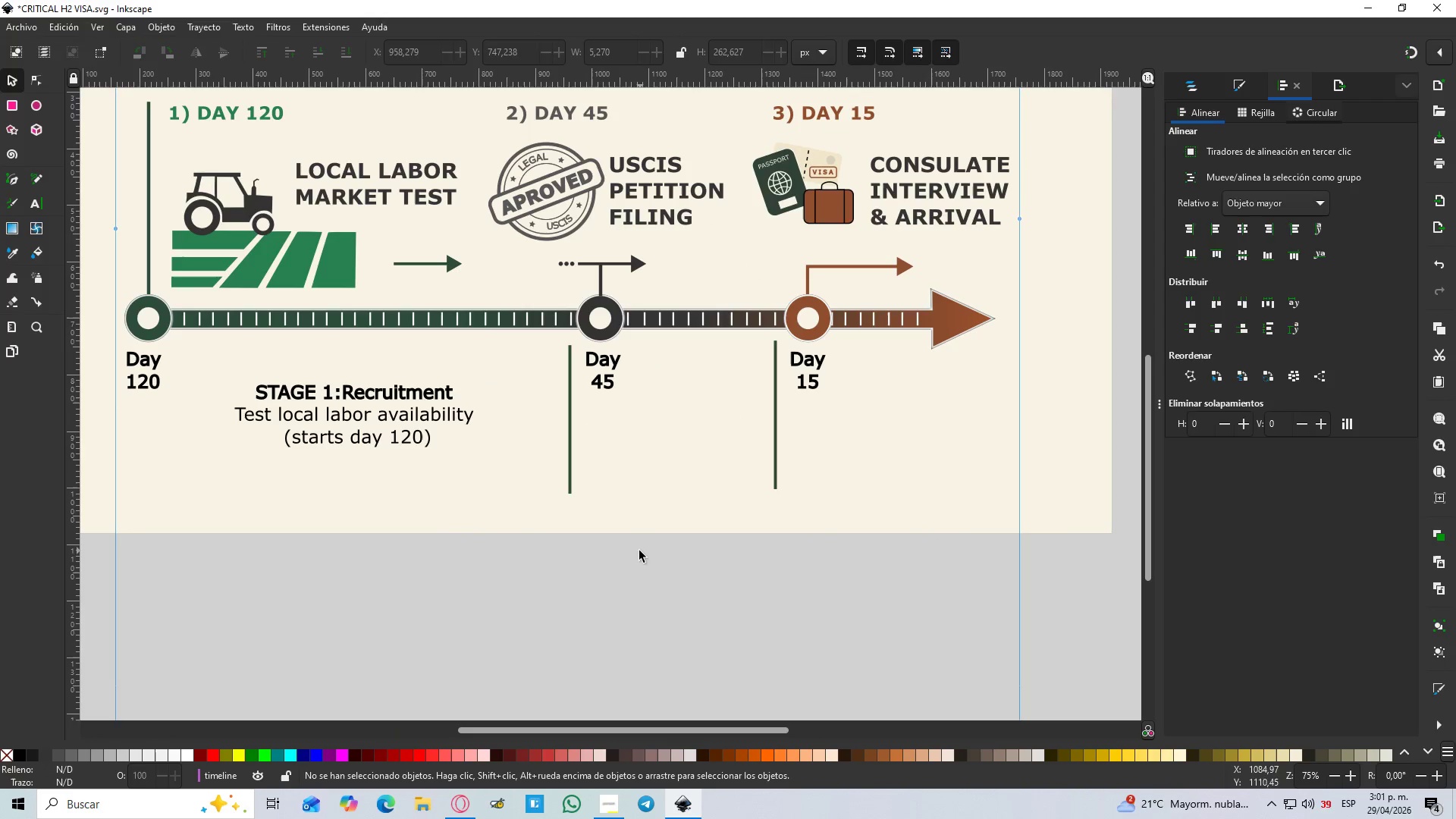 
hold_key(key=ControlLeft, duration=0.89)
scroll: coordinate [635, 537], scroll_direction: down, amount: 2.0
 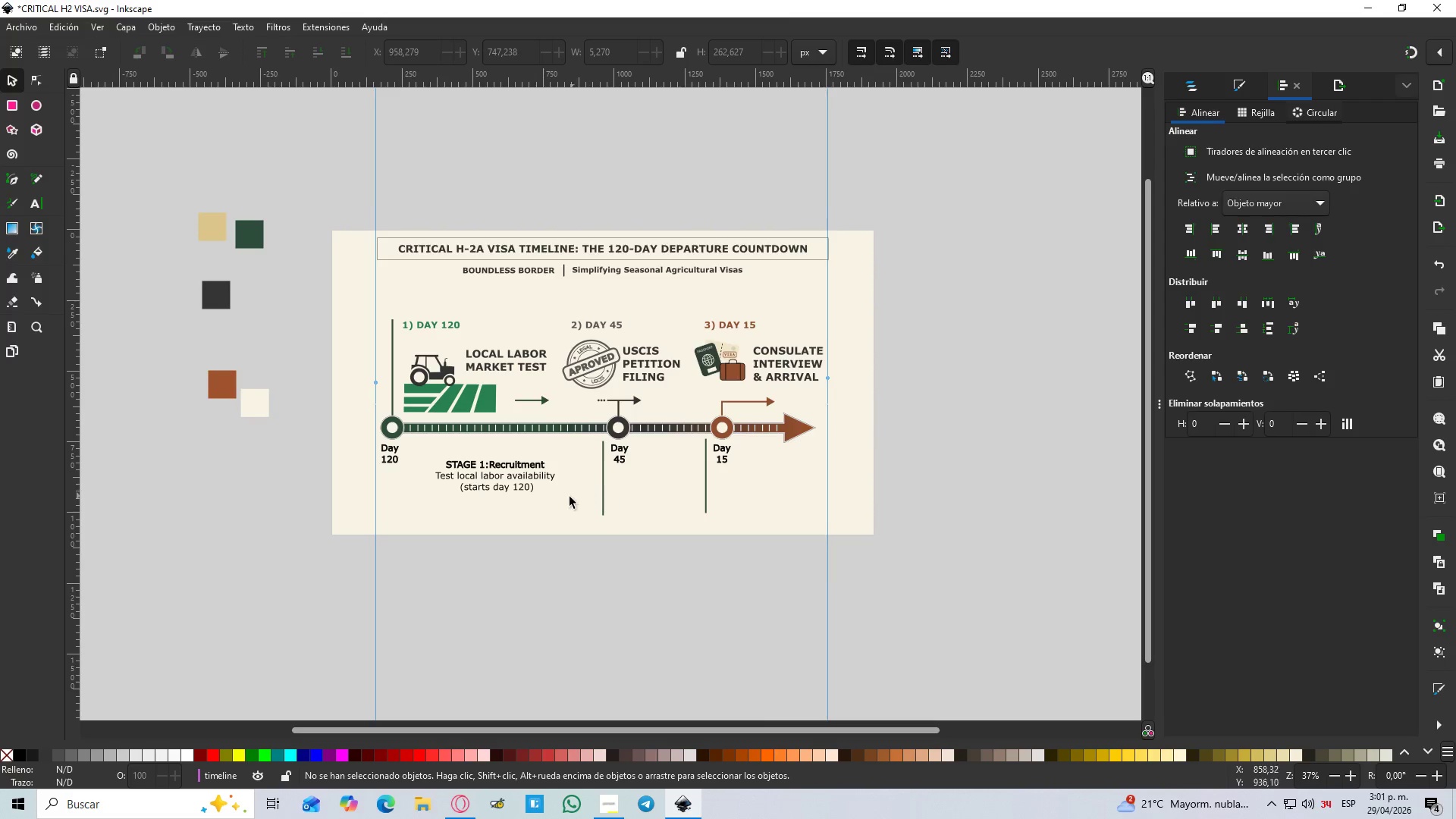 
wait(5.49)
 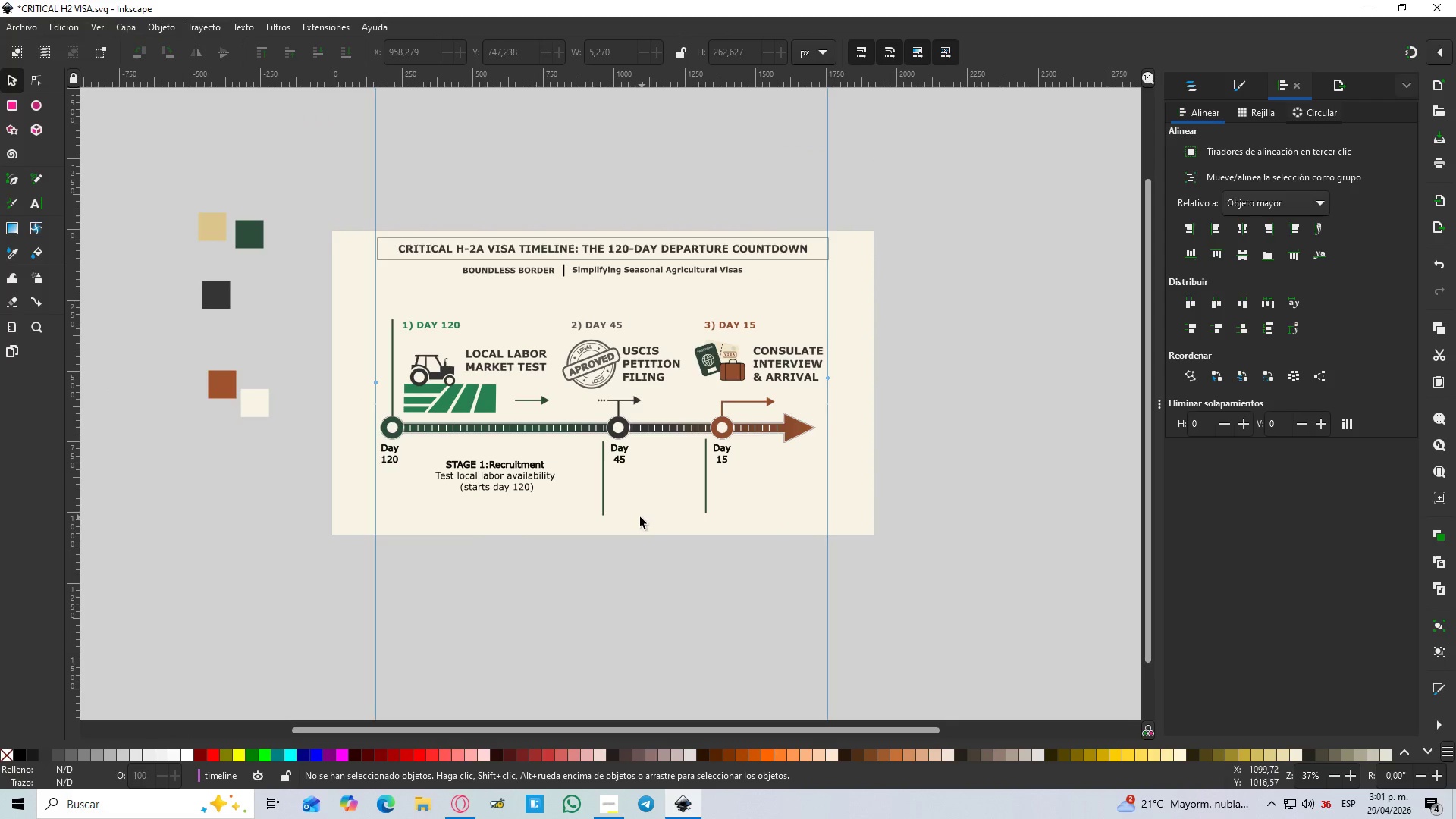 
hold_key(key=ControlLeft, duration=0.44)
scroll: coordinate [573, 494], scroll_direction: up, amount: 2.0
 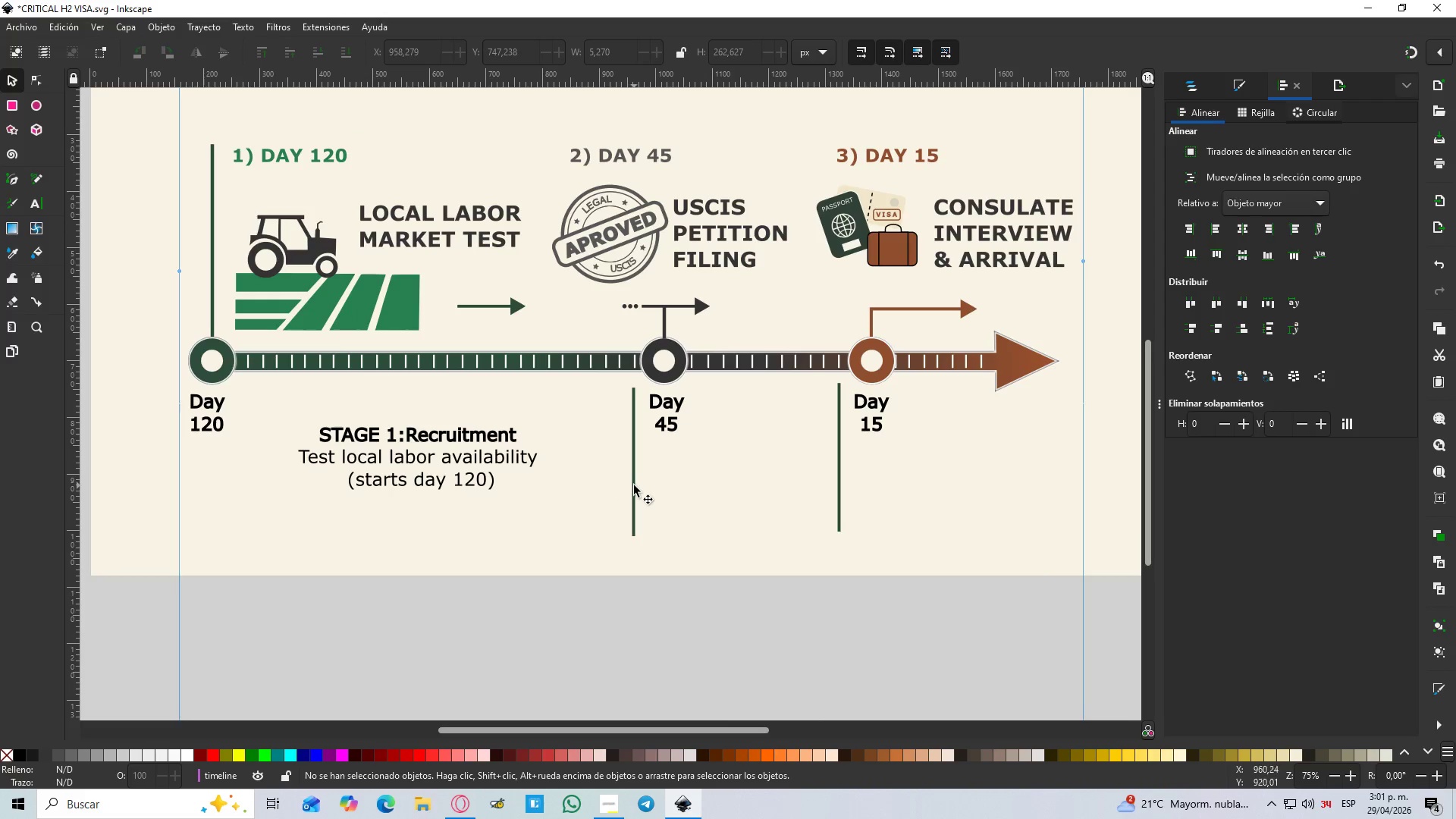 
left_click_drag(start_coordinate=[634, 485], to_coordinate=[563, 479])
 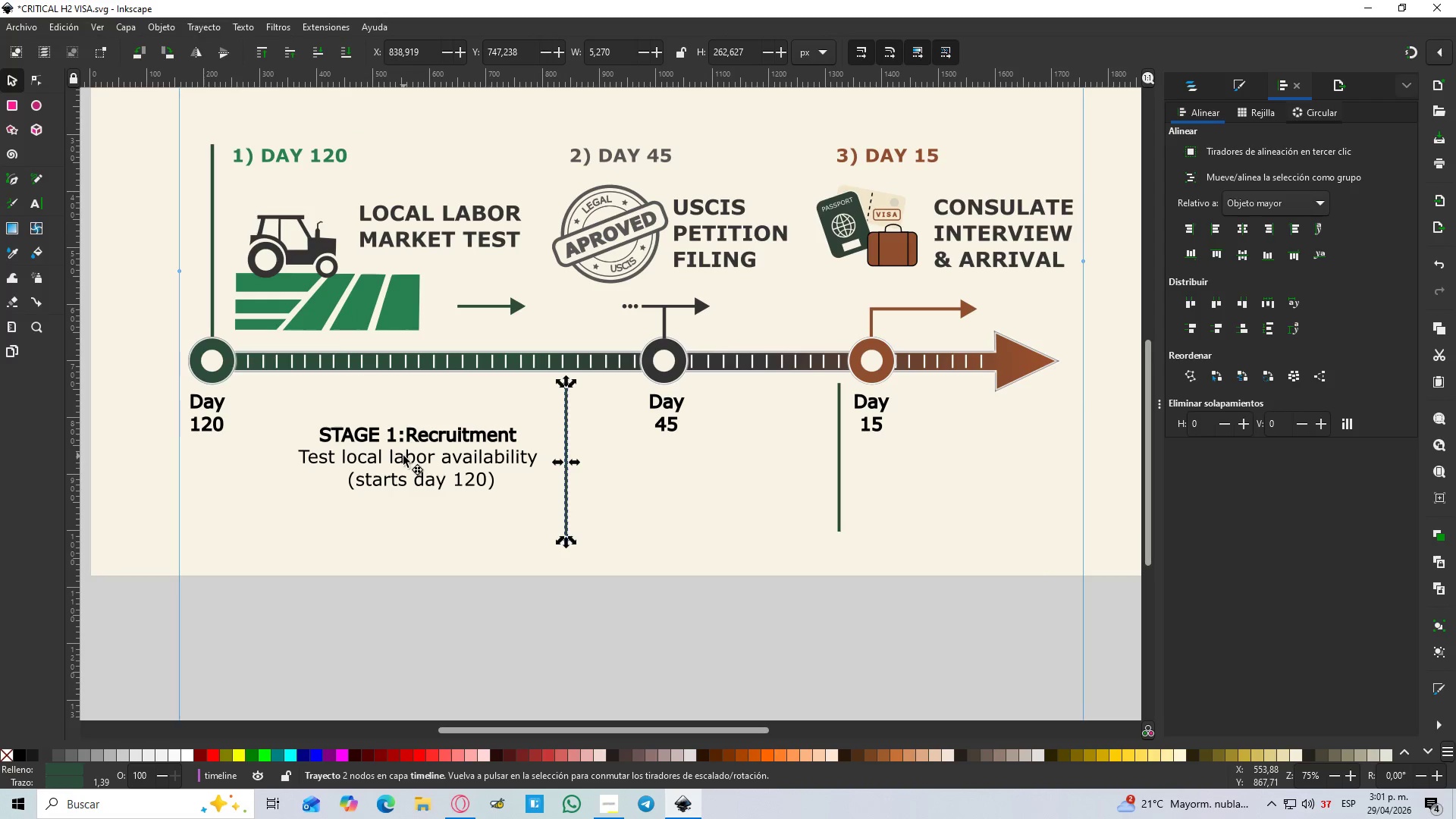 
hold_key(key=ControlLeft, duration=1.5)
 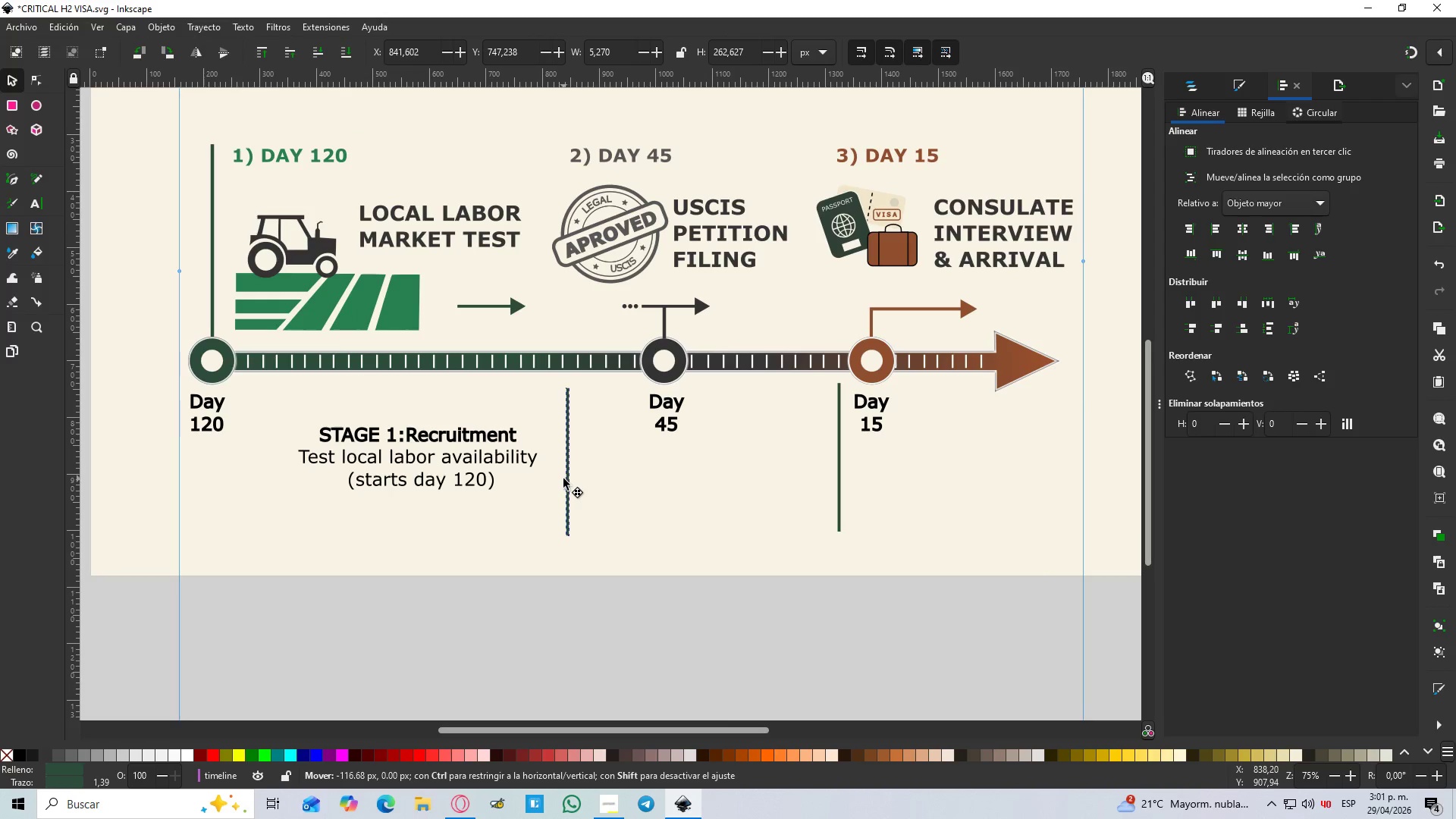 
hold_key(key=ControlLeft, duration=0.98)
 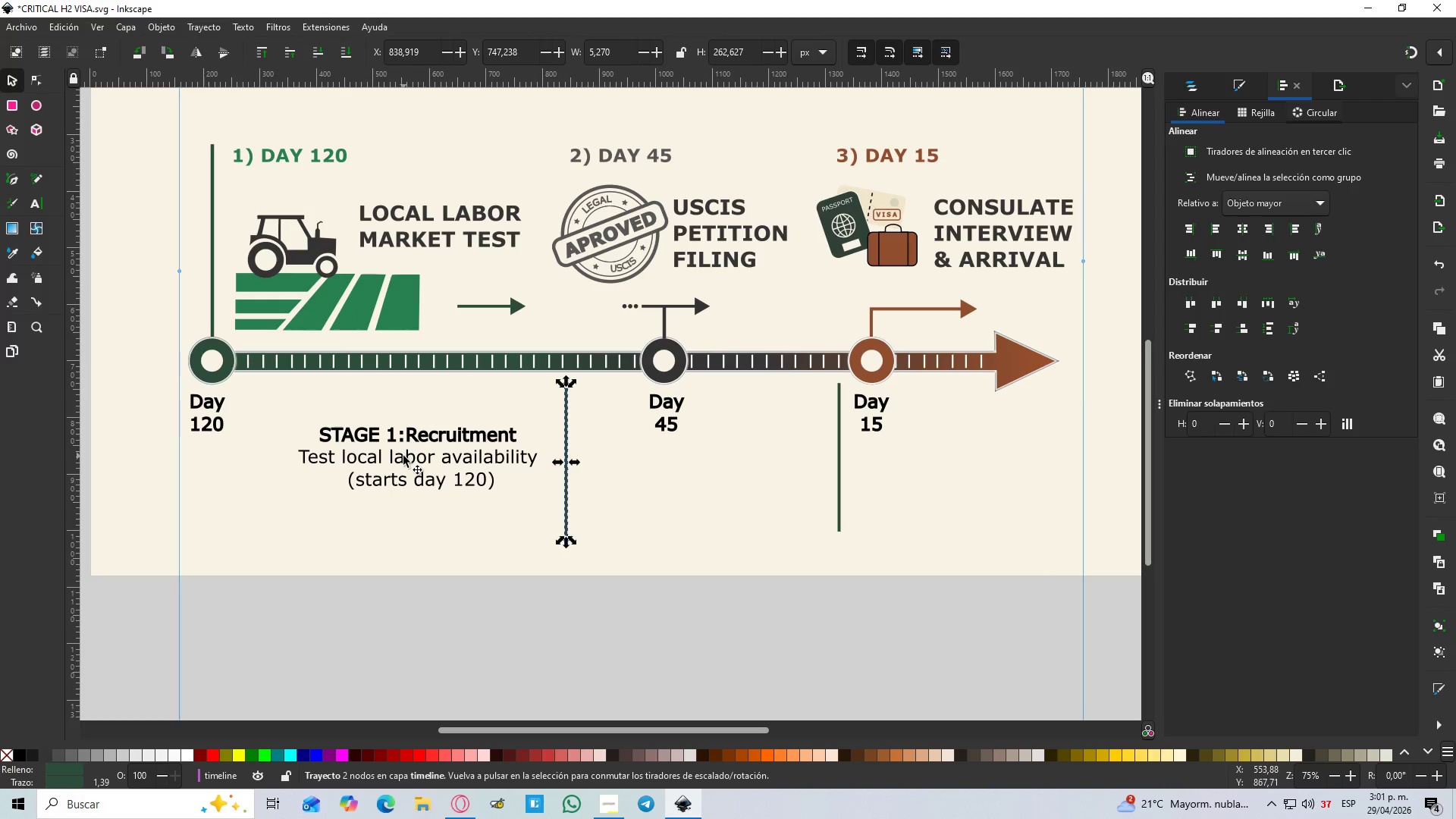 
left_click_drag(start_coordinate=[403, 456], to_coordinate=[371, 456])
 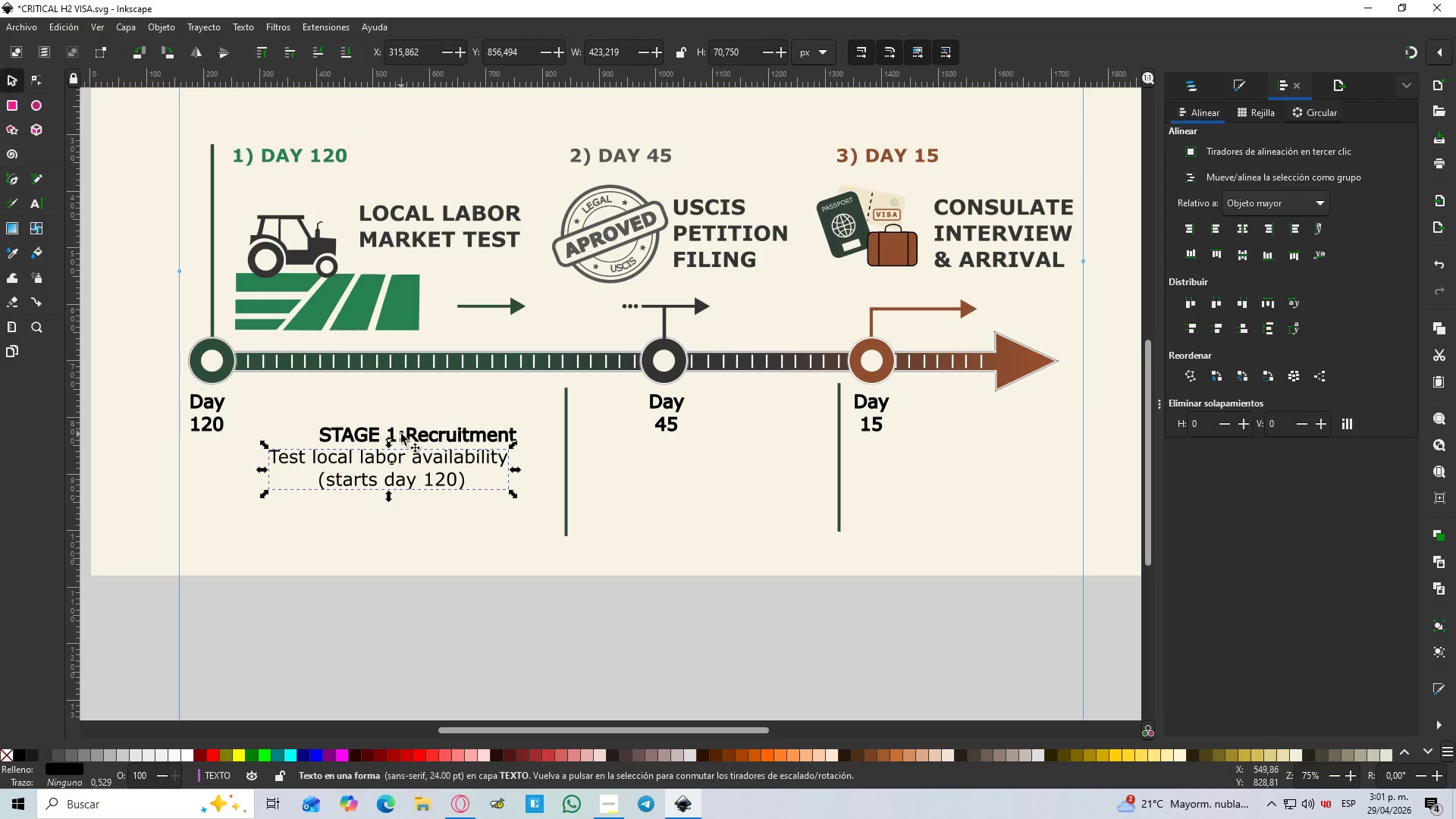 
left_click_drag(start_coordinate=[401, 434], to_coordinate=[369, 435])
 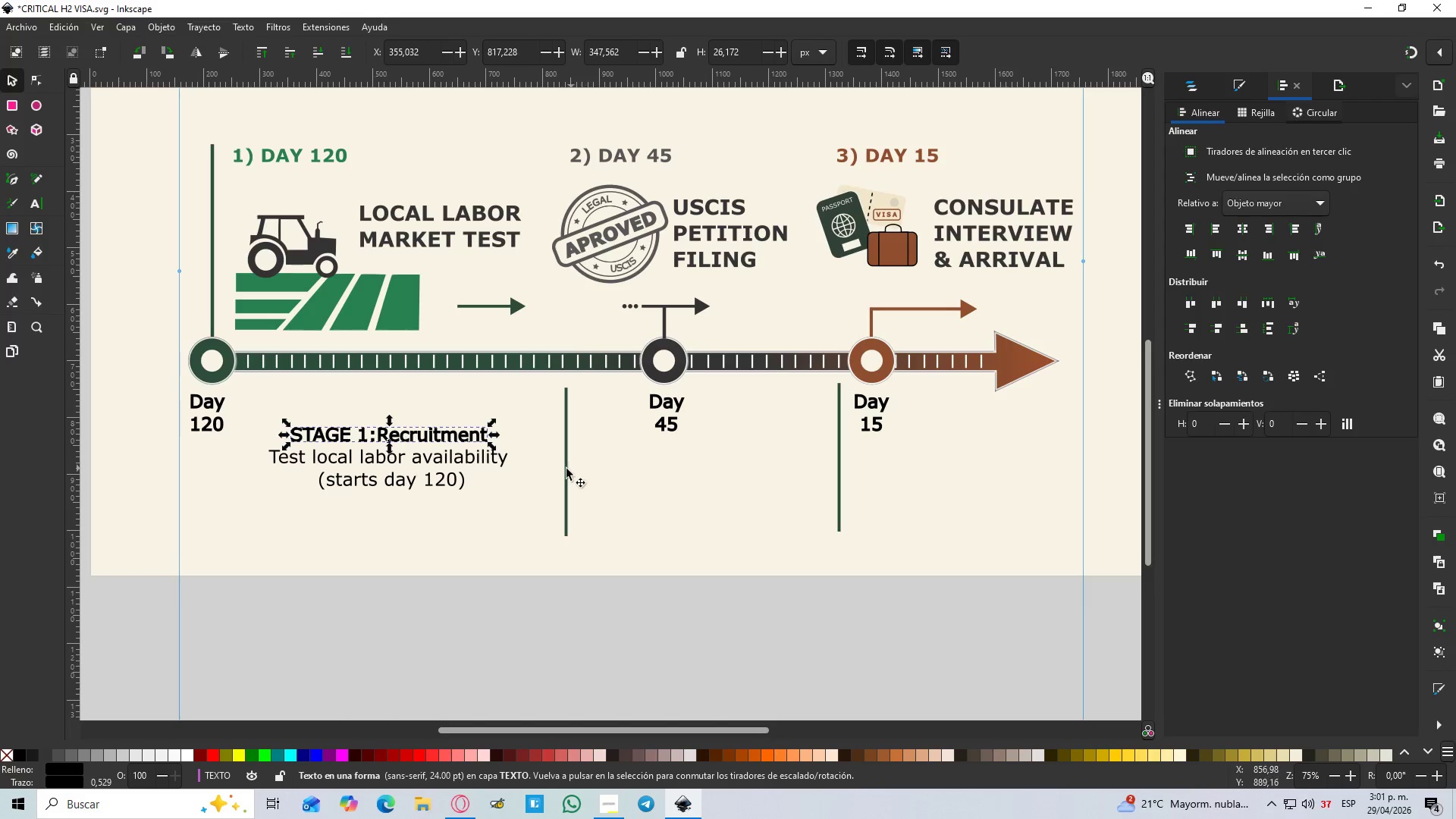 
hold_key(key=ControlLeft, duration=0.75)
 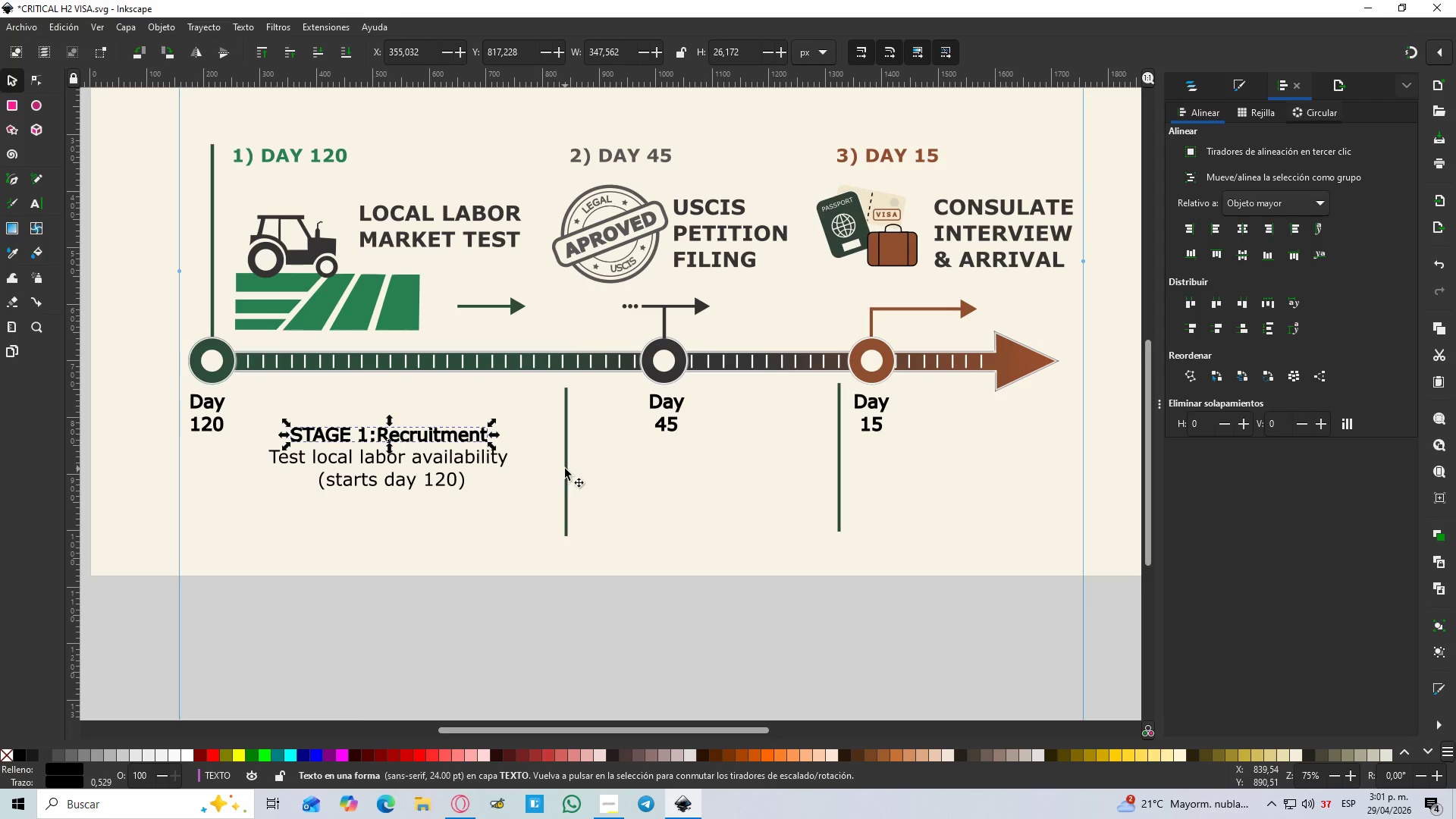 
left_click_drag(start_coordinate=[563, 469], to_coordinate=[553, 469])
 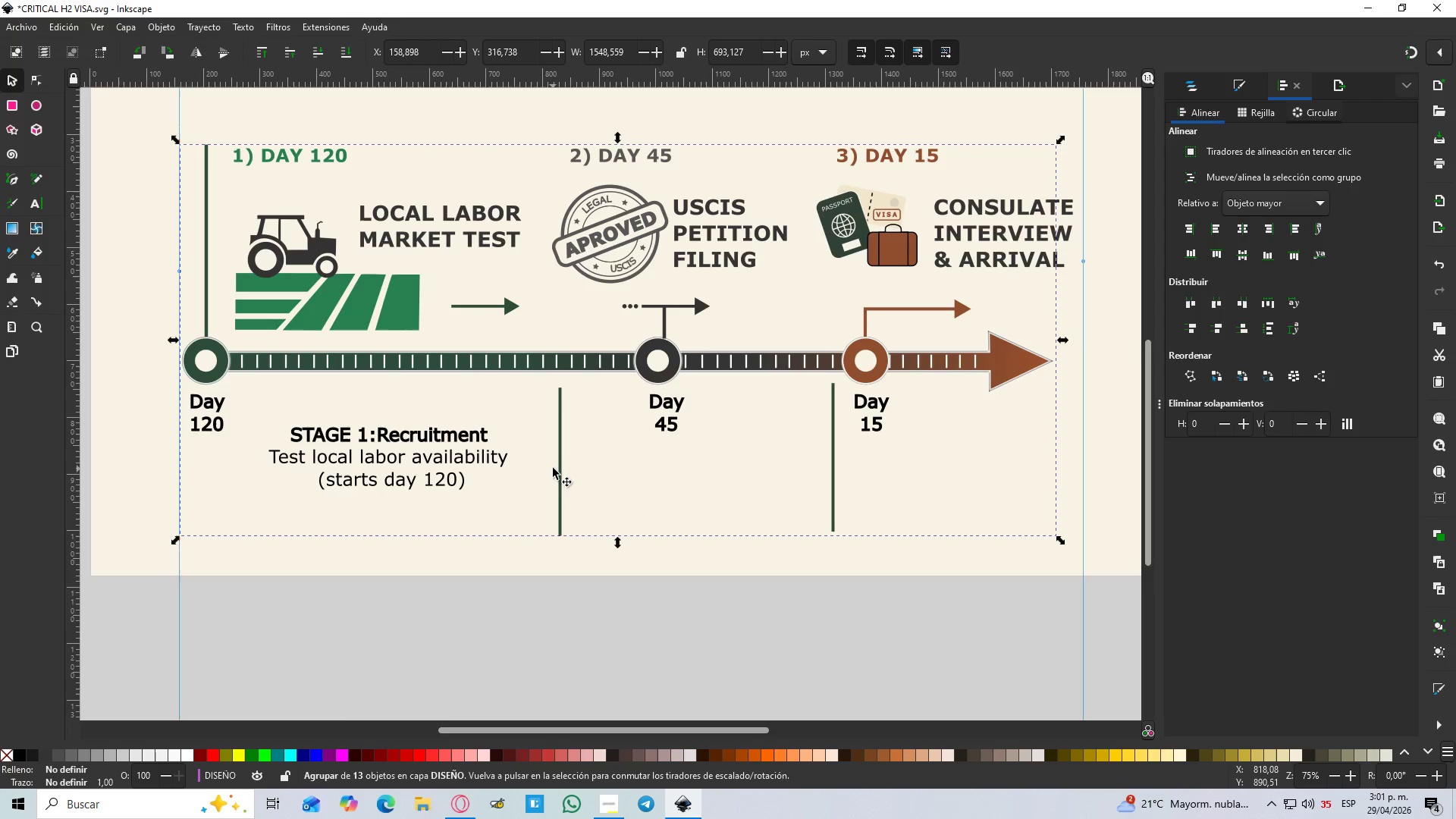 
key(Control+Z)
 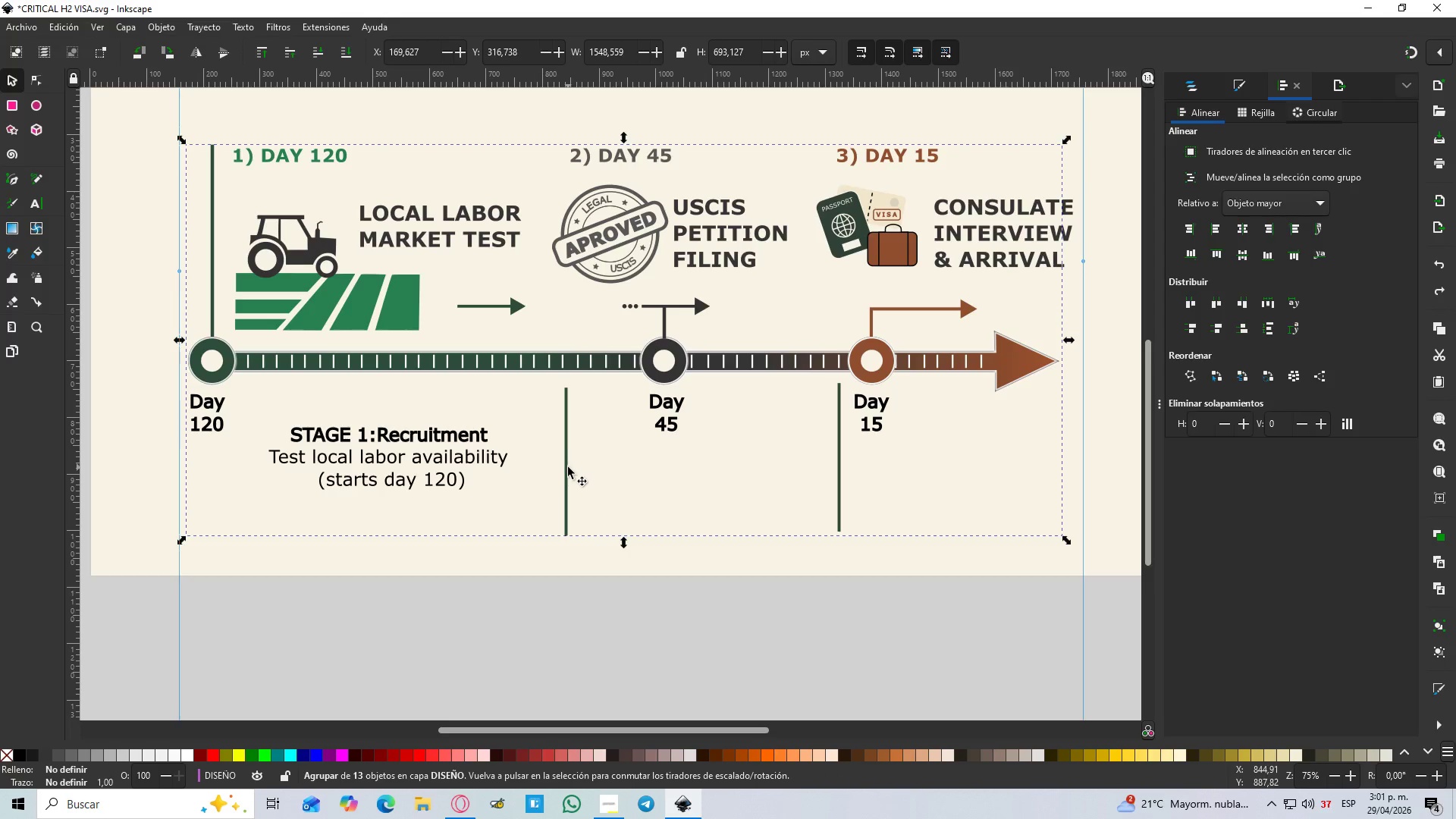 
double_click([568, 467])
 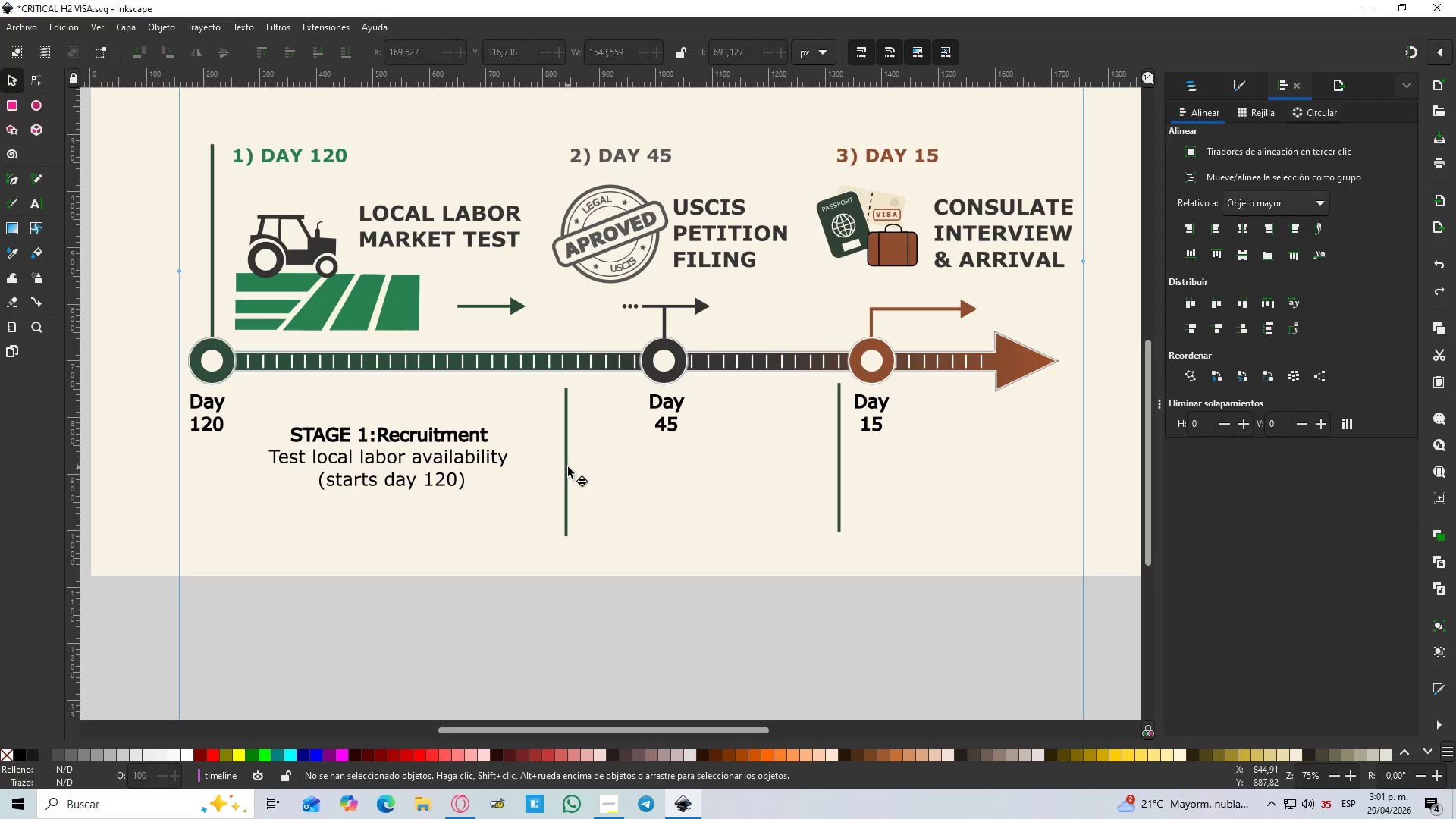 
triple_click([568, 467])
 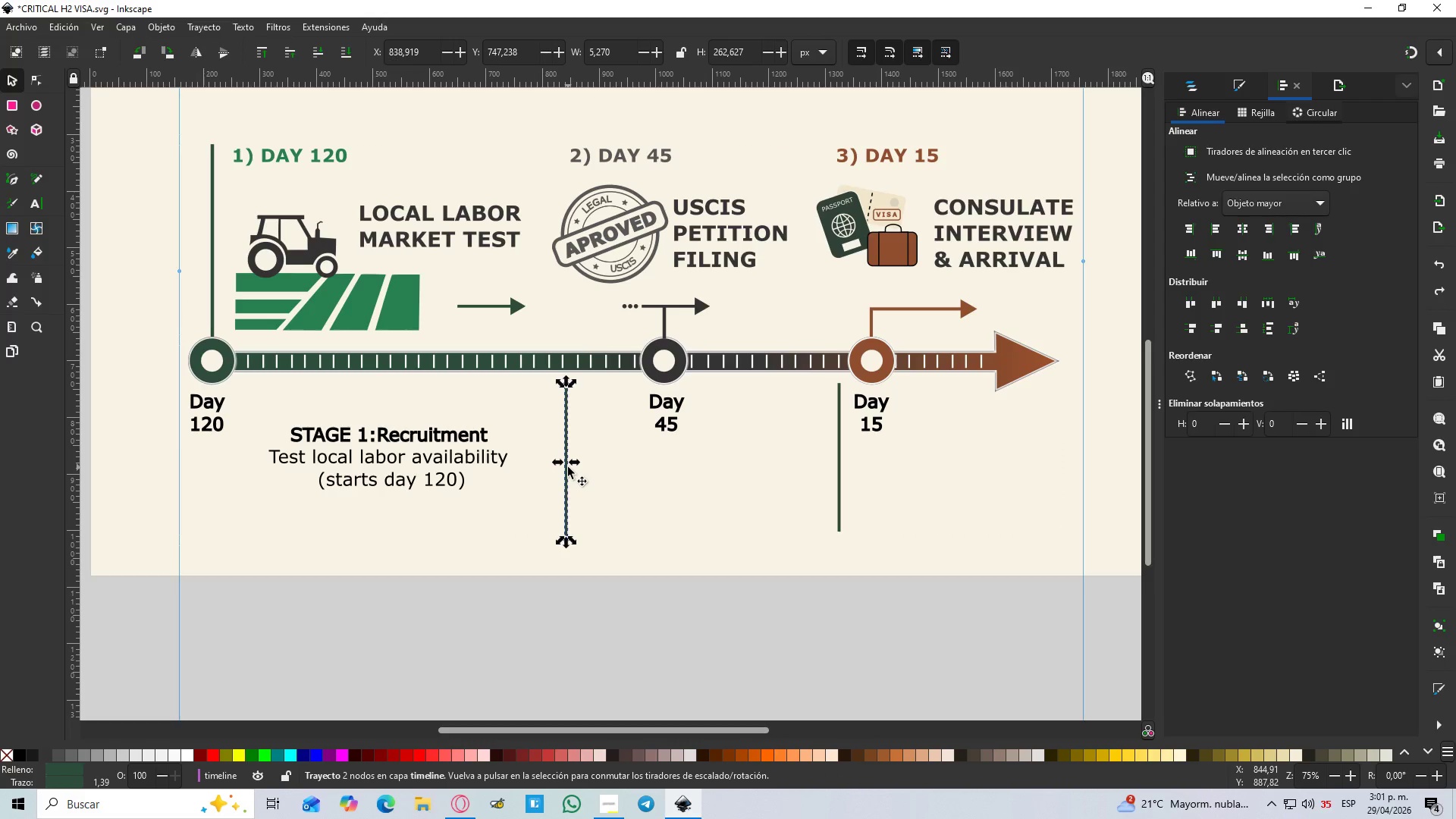 
left_click_drag(start_coordinate=[568, 467], to_coordinate=[541, 466])
 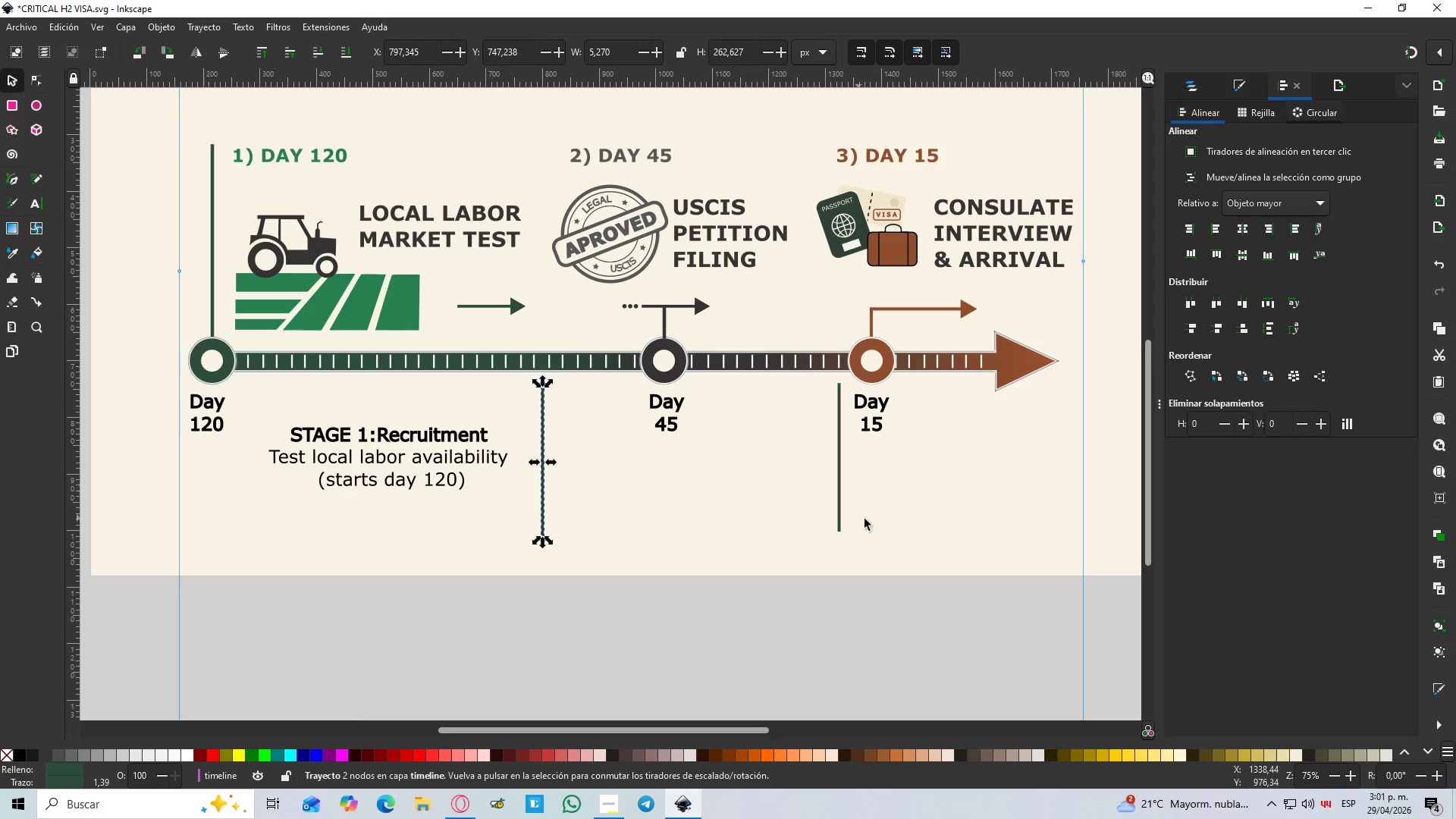 
hold_key(key=ControlLeft, duration=0.89)
 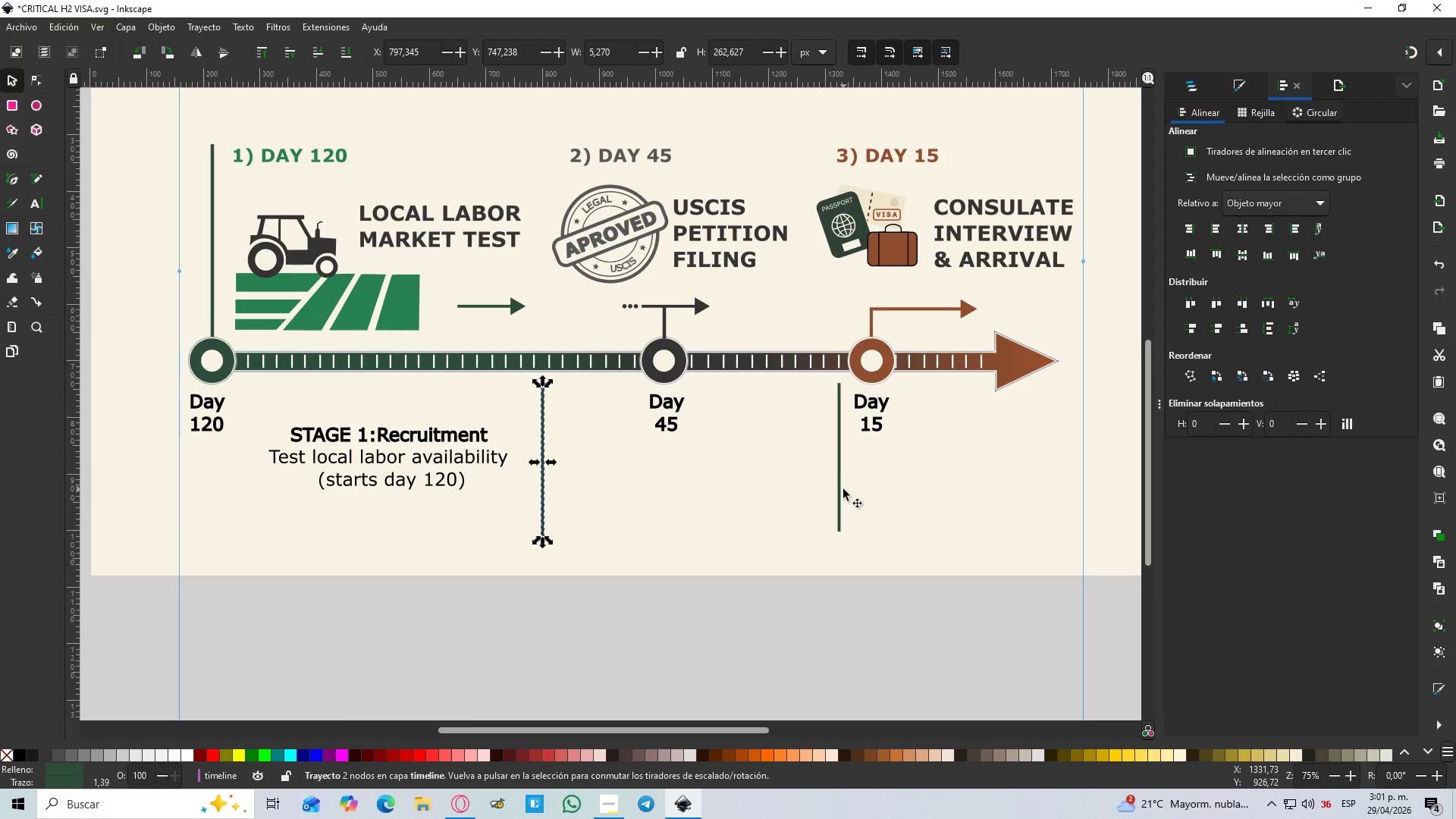 
left_click_drag(start_coordinate=[841, 489], to_coordinate=[840, 500])
 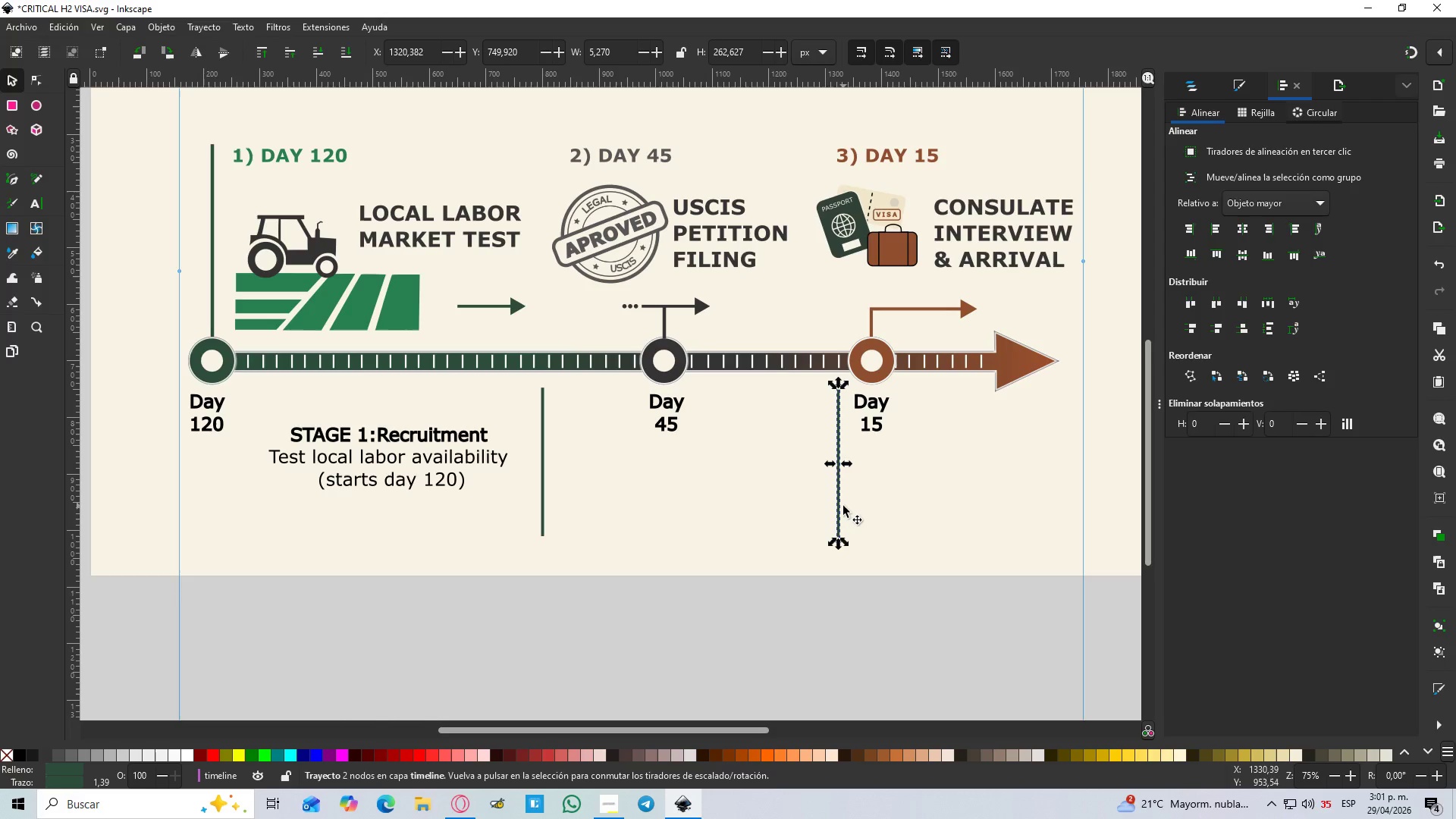 
hold_key(key=ControlLeft, duration=0.5)
scroll: coordinate [843, 506], scroll_direction: down, amount: 2.0
 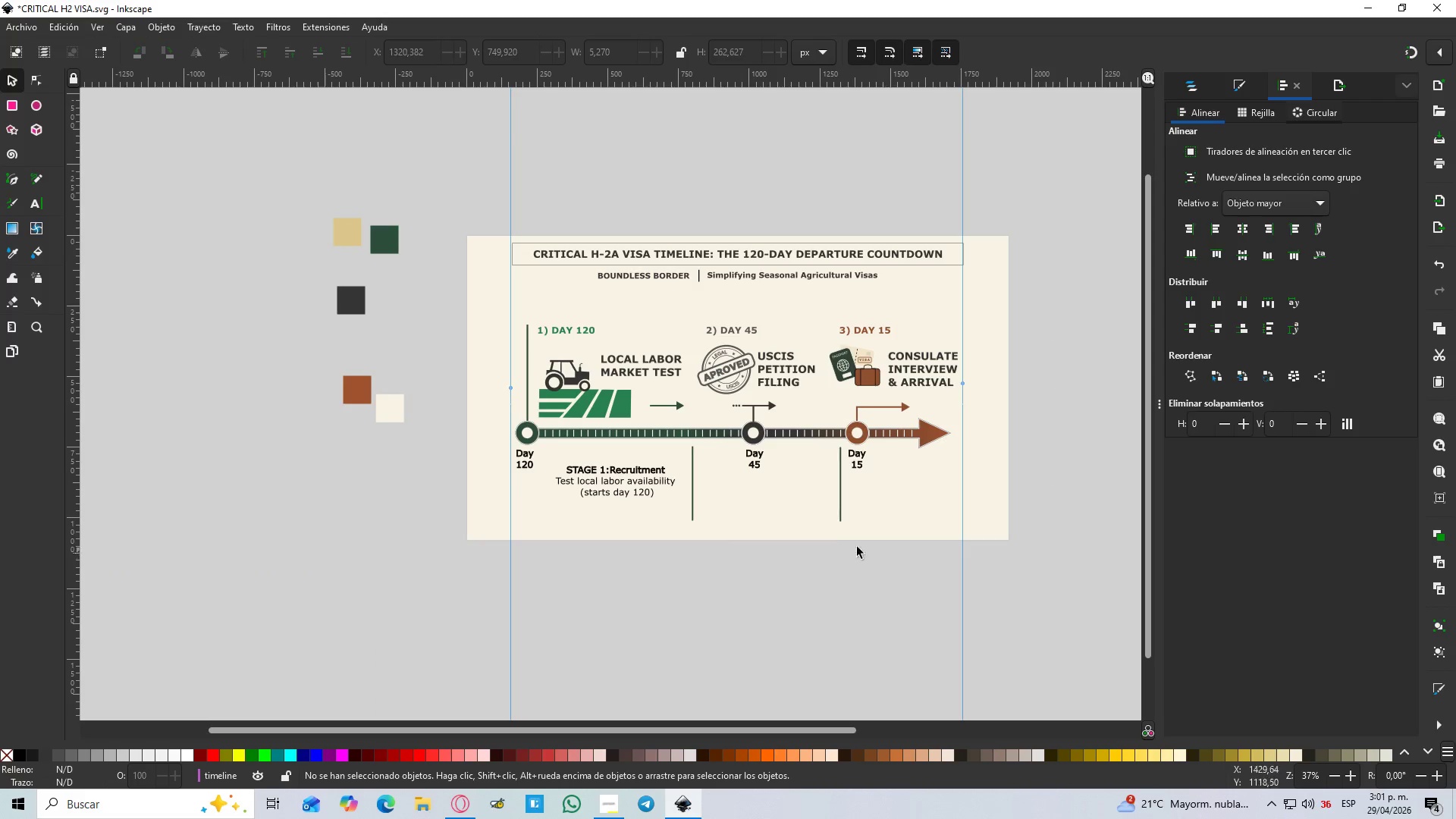 
hold_key(key=ControlLeft, duration=1.5)
scroll: coordinate [806, 530], scroll_direction: up, amount: 2.0
 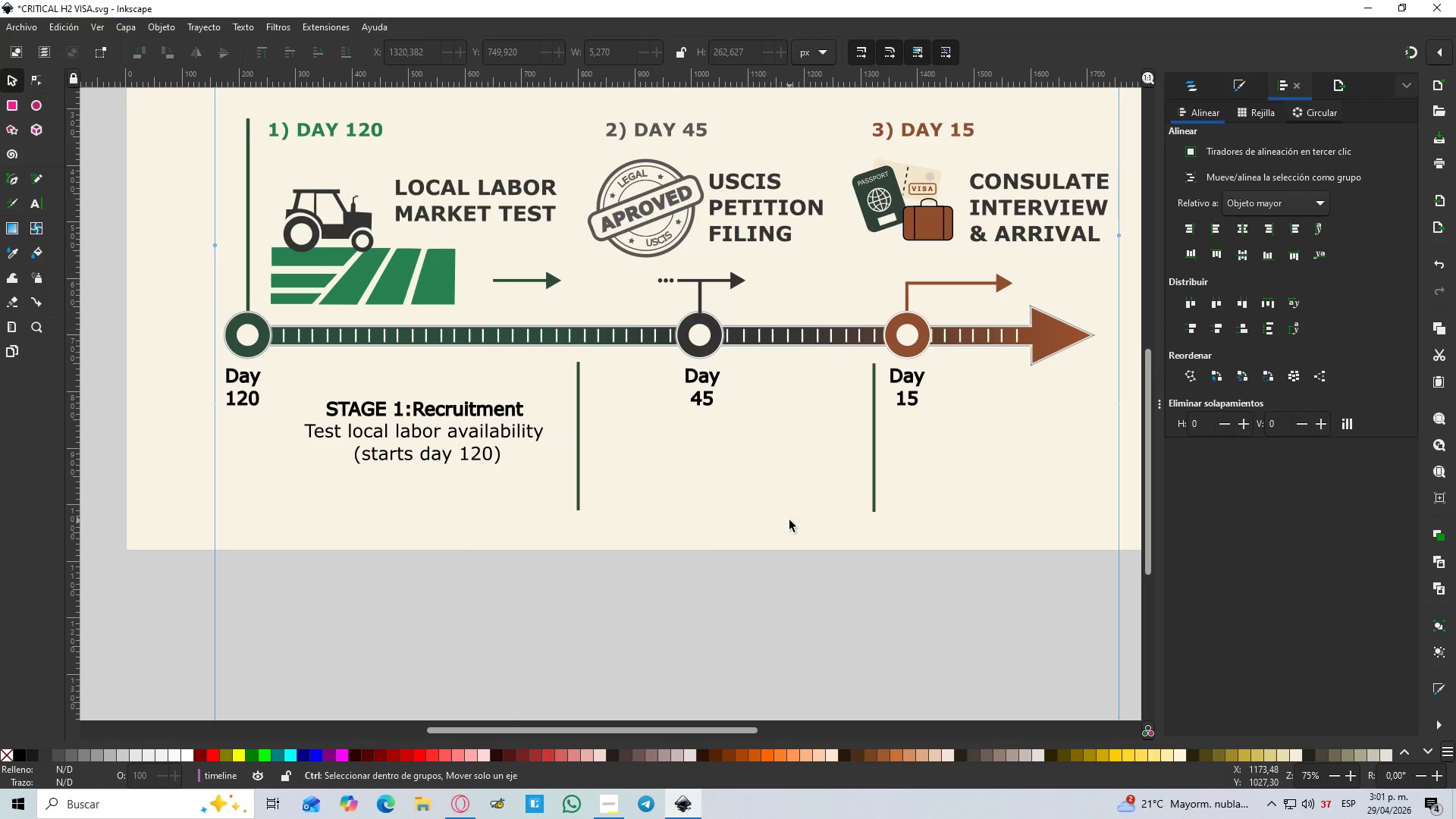 
hold_key(key=ControlLeft, duration=1.23)
scroll: coordinate [789, 520], scroll_direction: down, amount: 1.0
 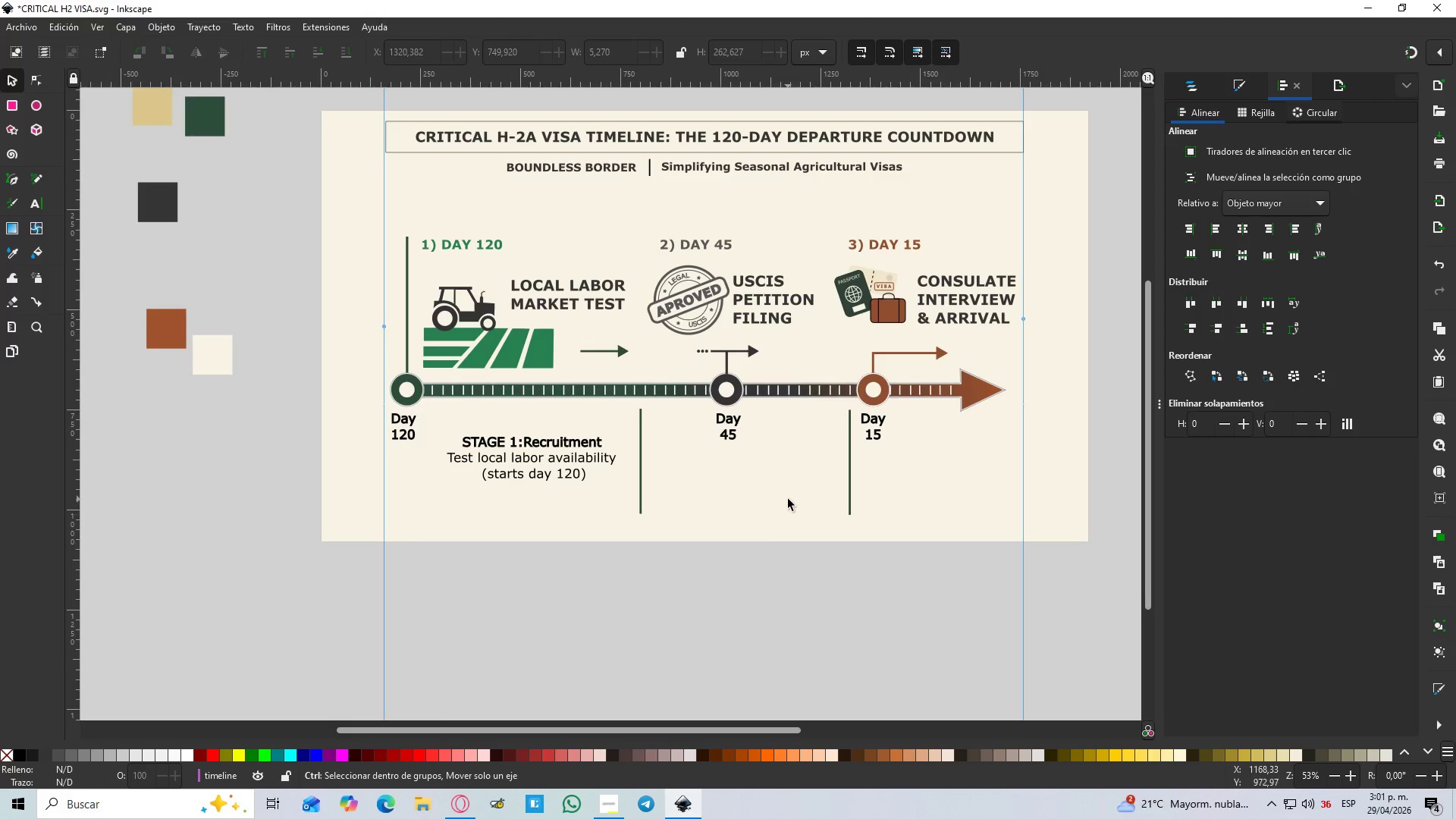 
scroll: coordinate [788, 499], scroll_direction: up, amount: 1.0
 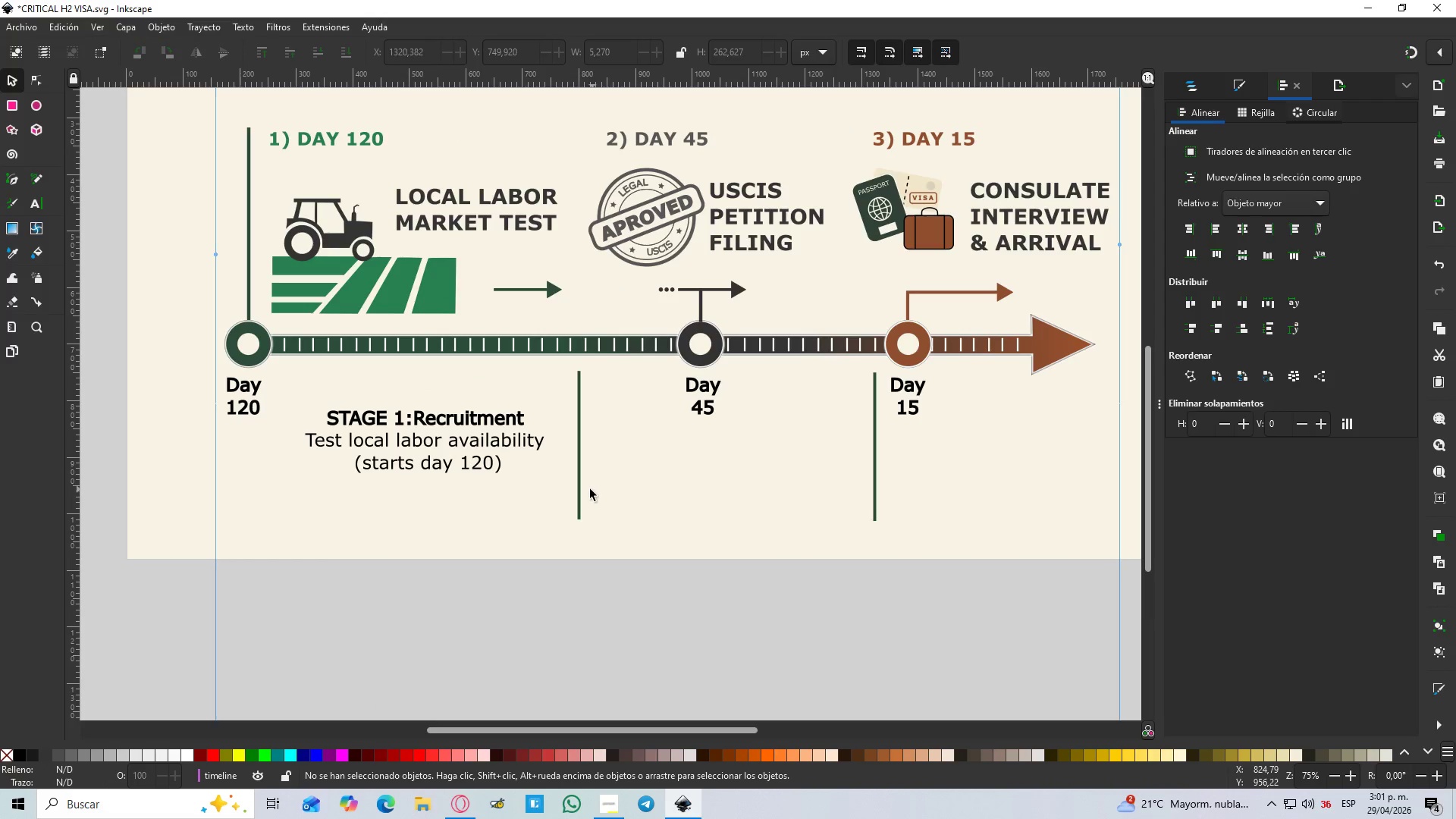 
hold_key(key=ControlLeft, duration=0.8)
scroll: coordinate [589, 480], scroll_direction: down, amount: 2.0
 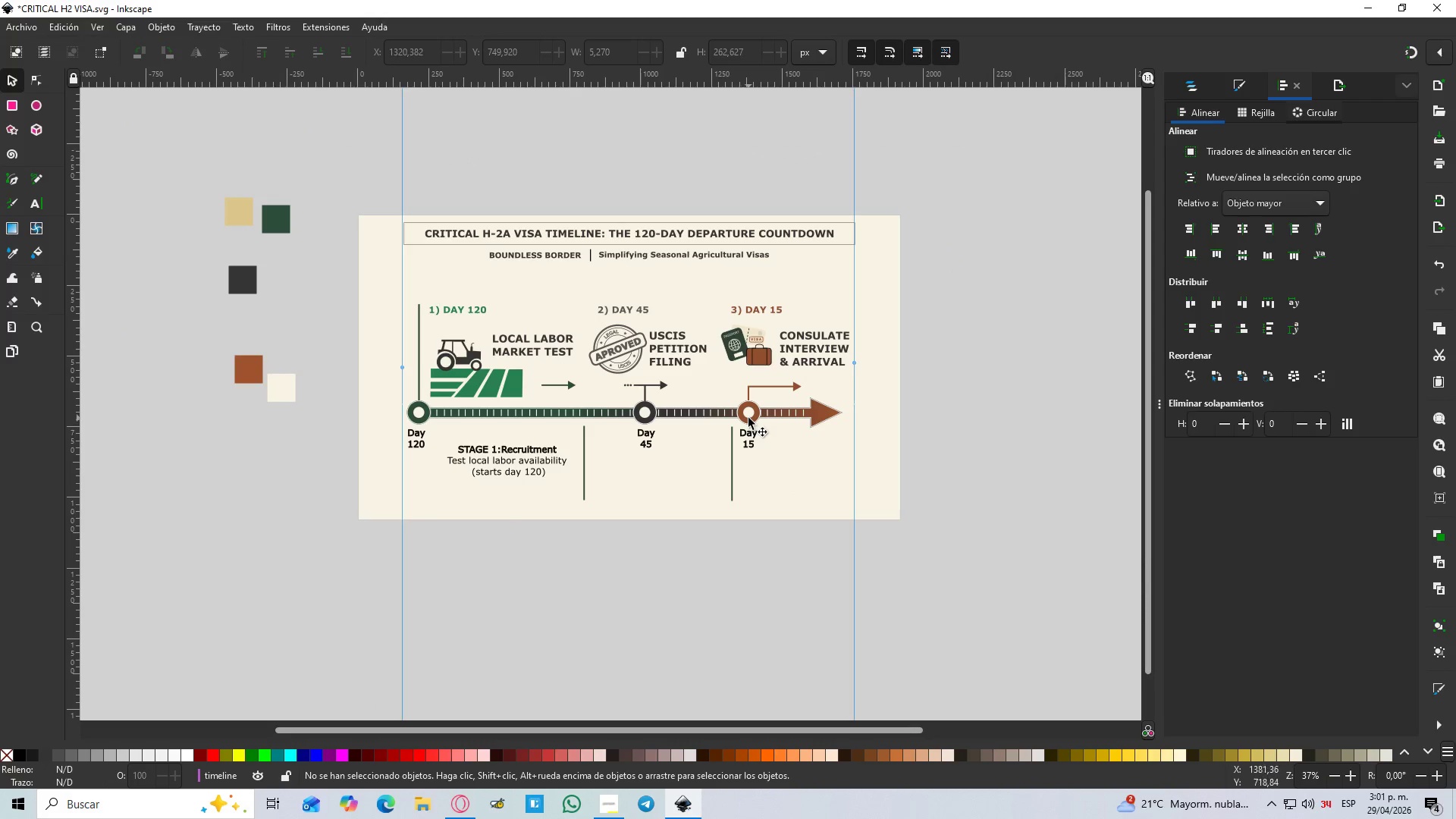 
left_click_drag(start_coordinate=[920, 554], to_coordinate=[385, 280])
 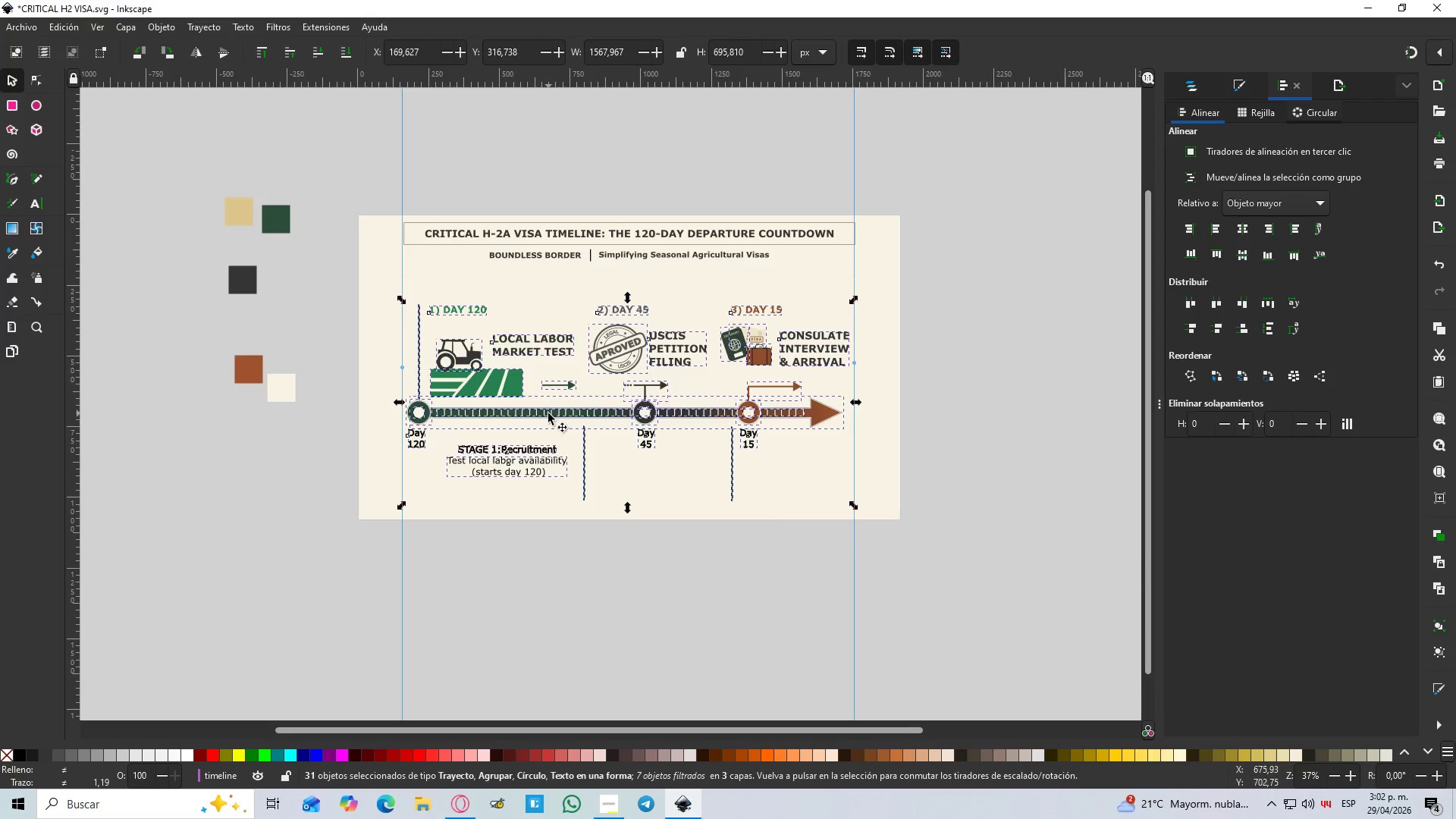 
left_click_drag(start_coordinate=[548, 413], to_coordinate=[545, 393])
 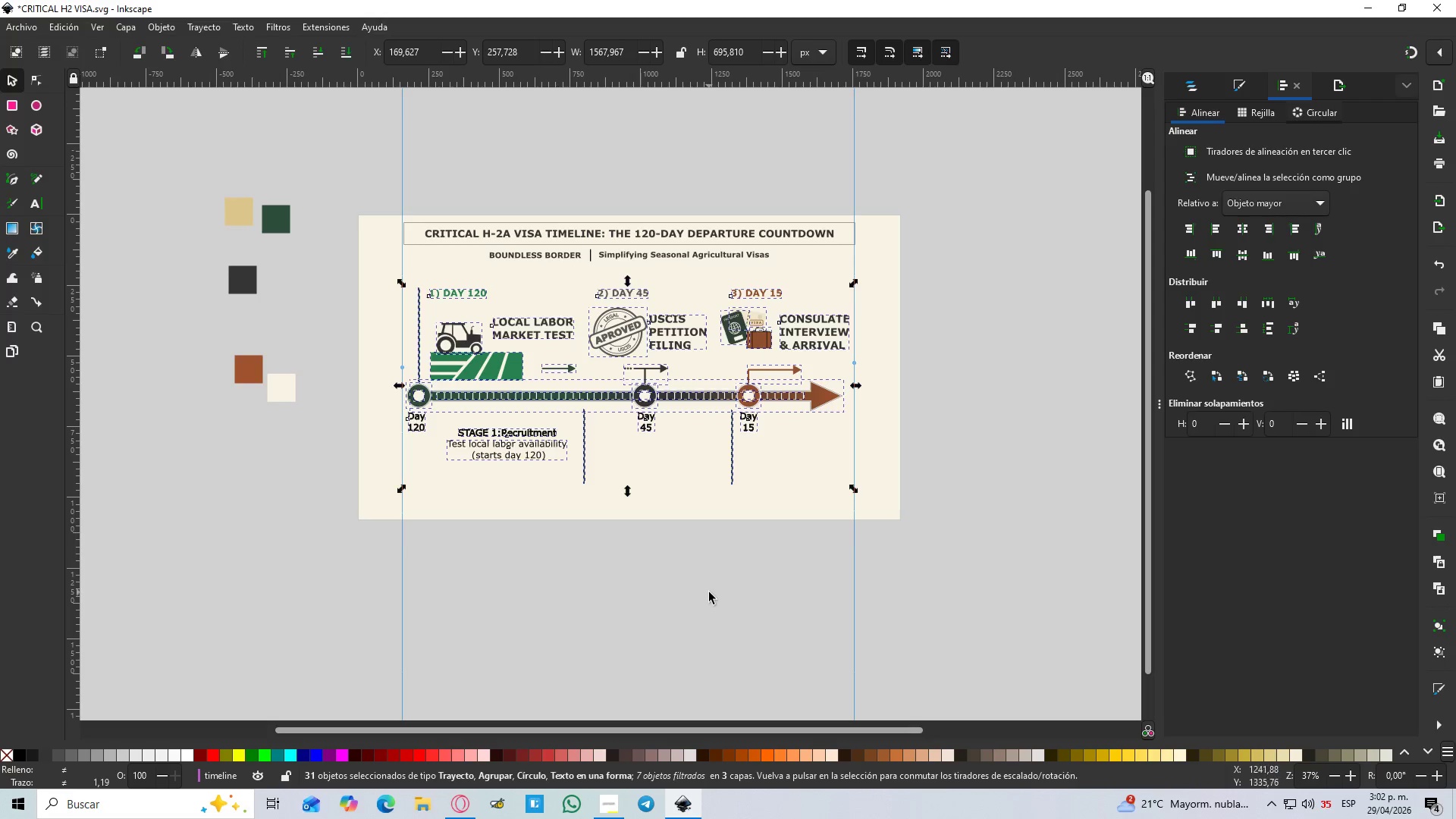 
hold_key(key=ControlLeft, duration=1.53)
 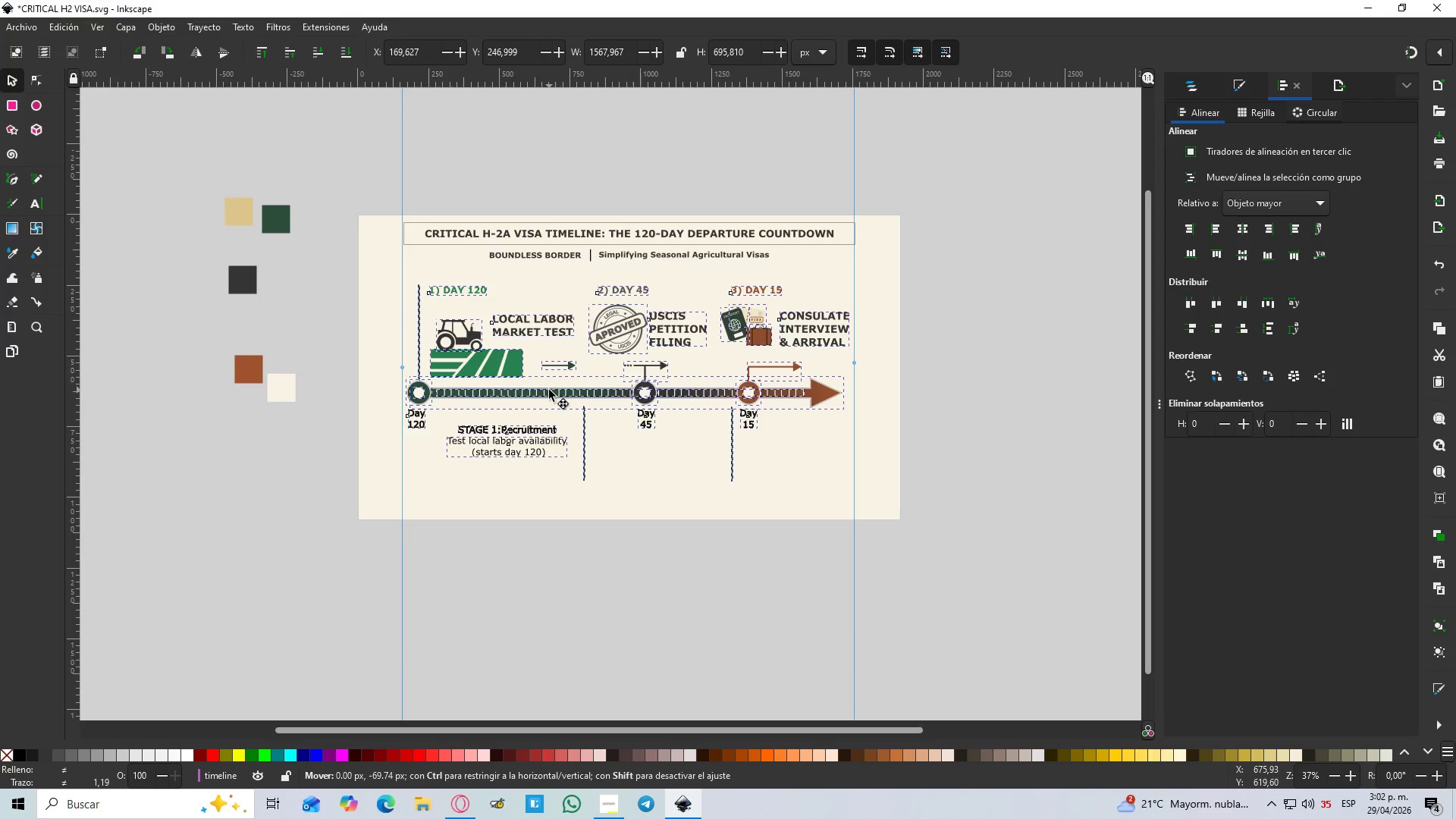 
hold_key(key=ControlLeft, duration=1.51)
 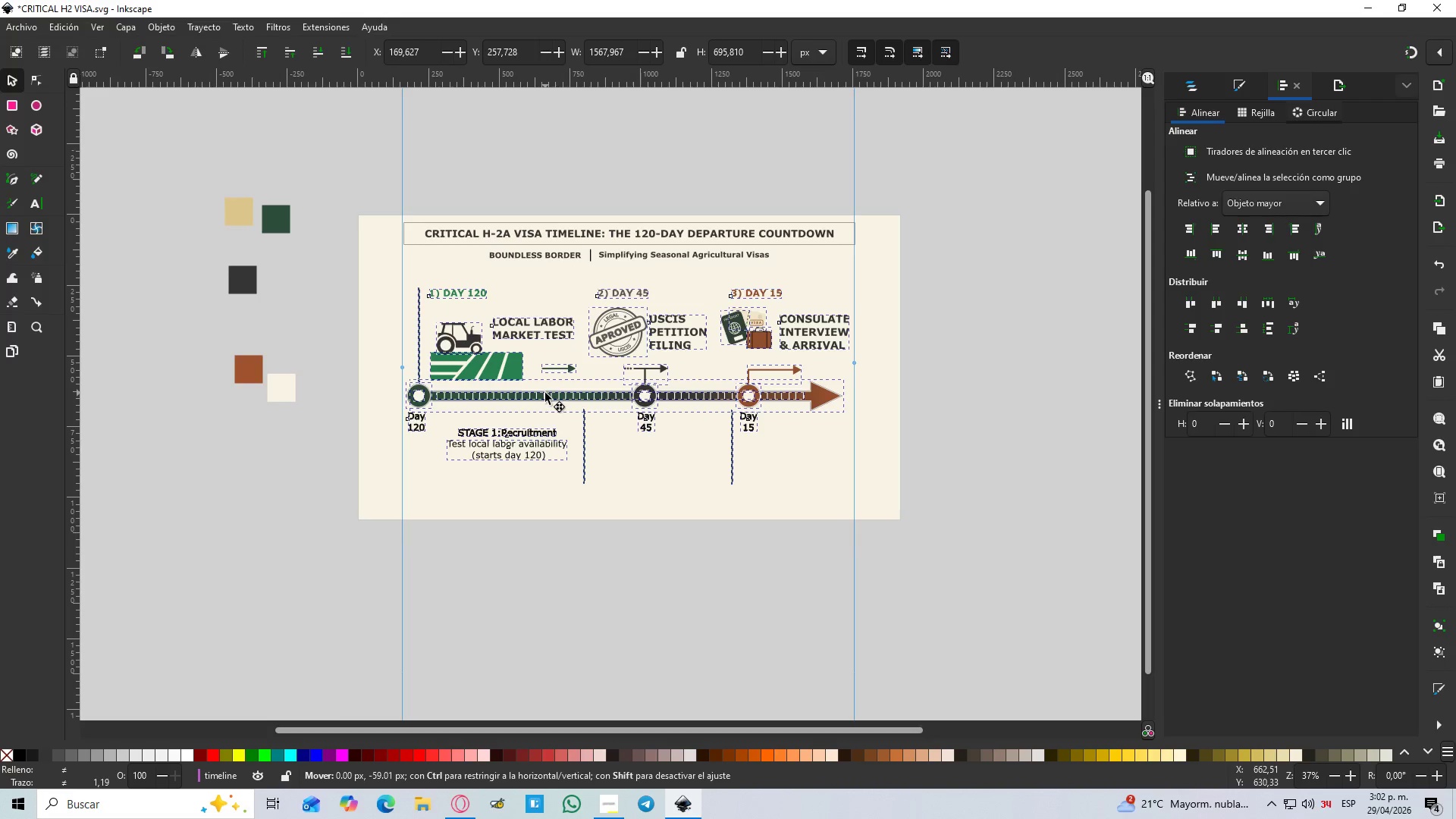 
hold_key(key=ControlLeft, duration=0.53)
 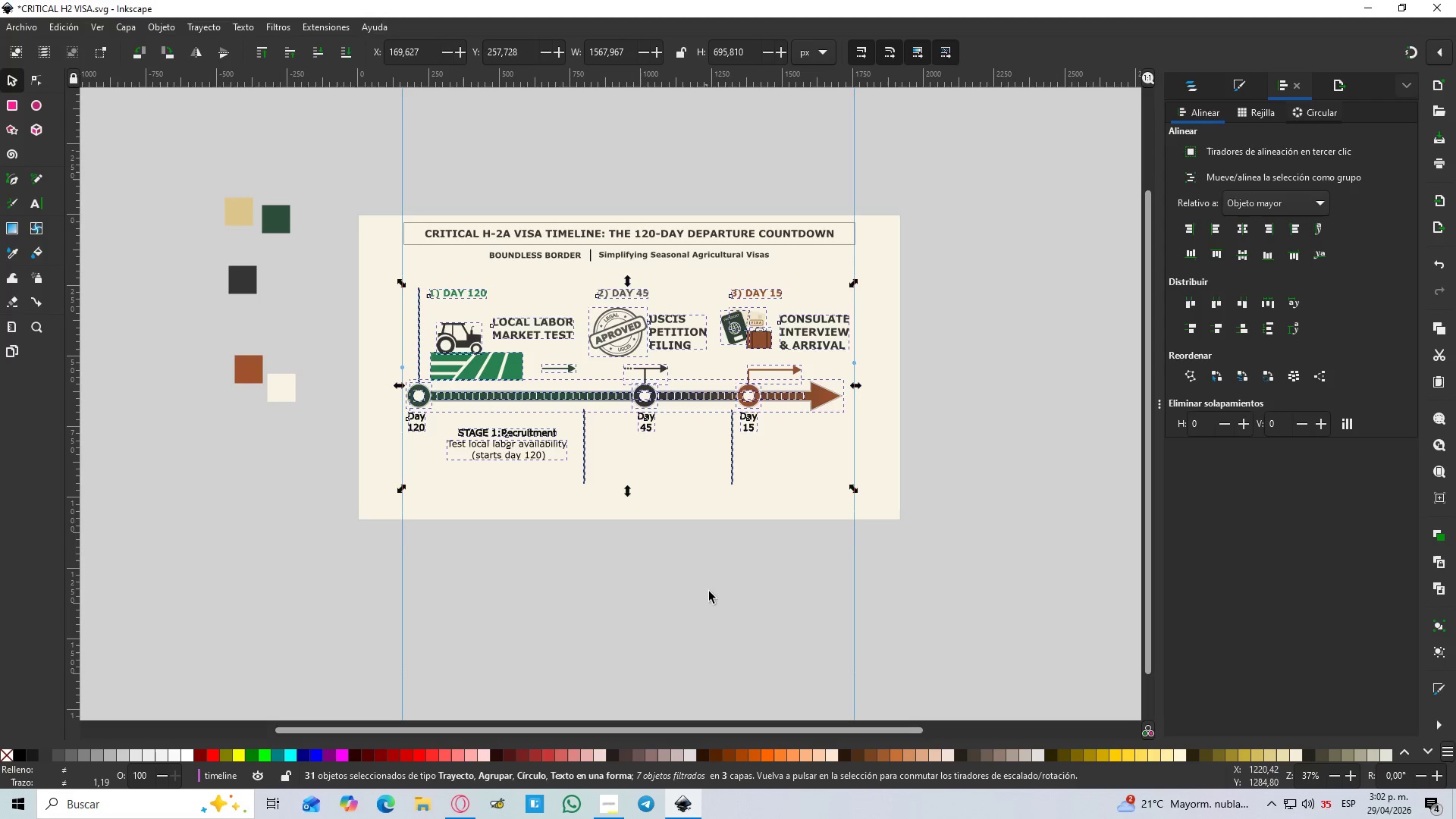 
left_click([709, 592])
 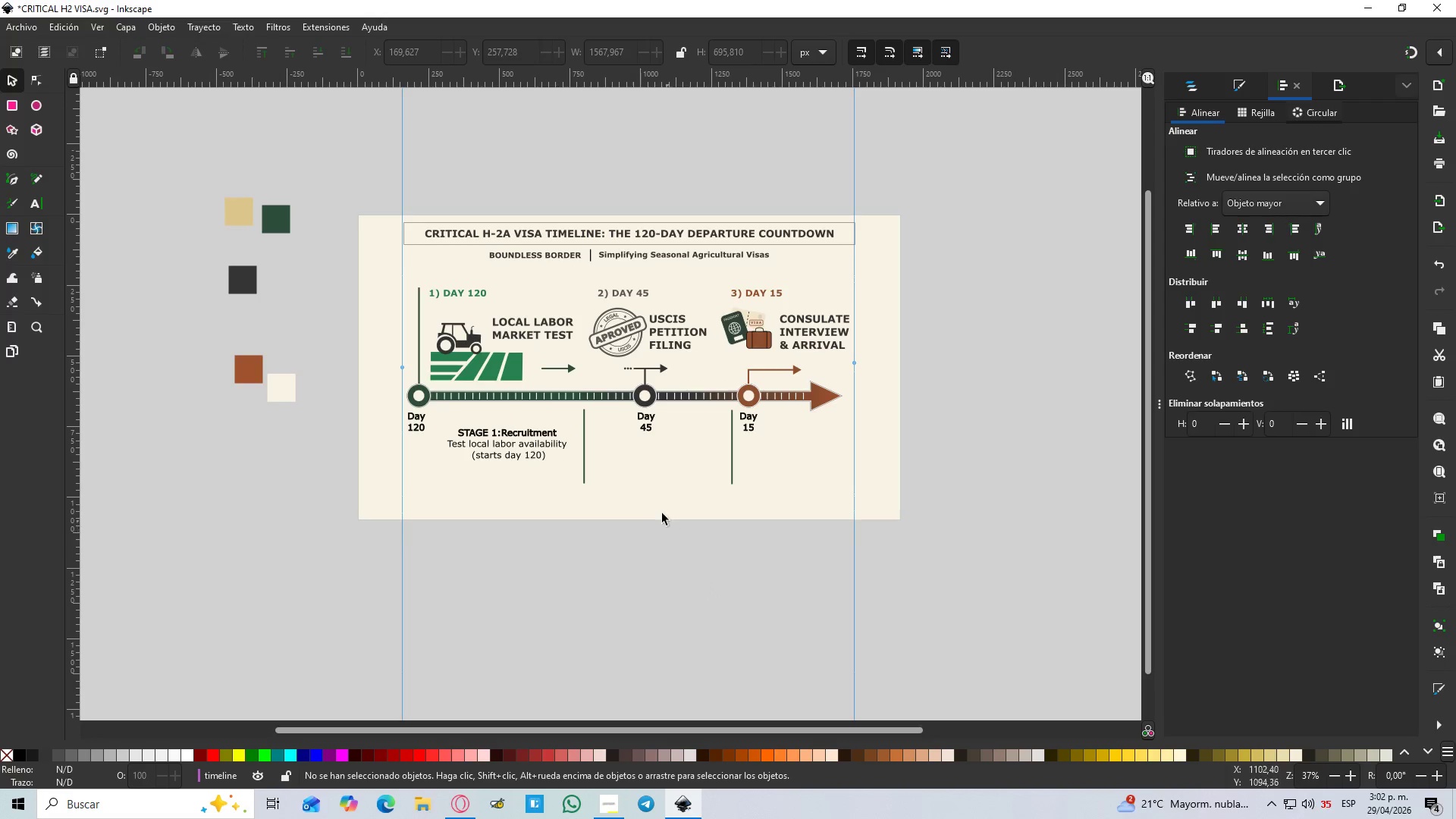 
hold_key(key=ControlLeft, duration=1.52)
scroll: coordinate [651, 490], scroll_direction: up, amount: 2.0
 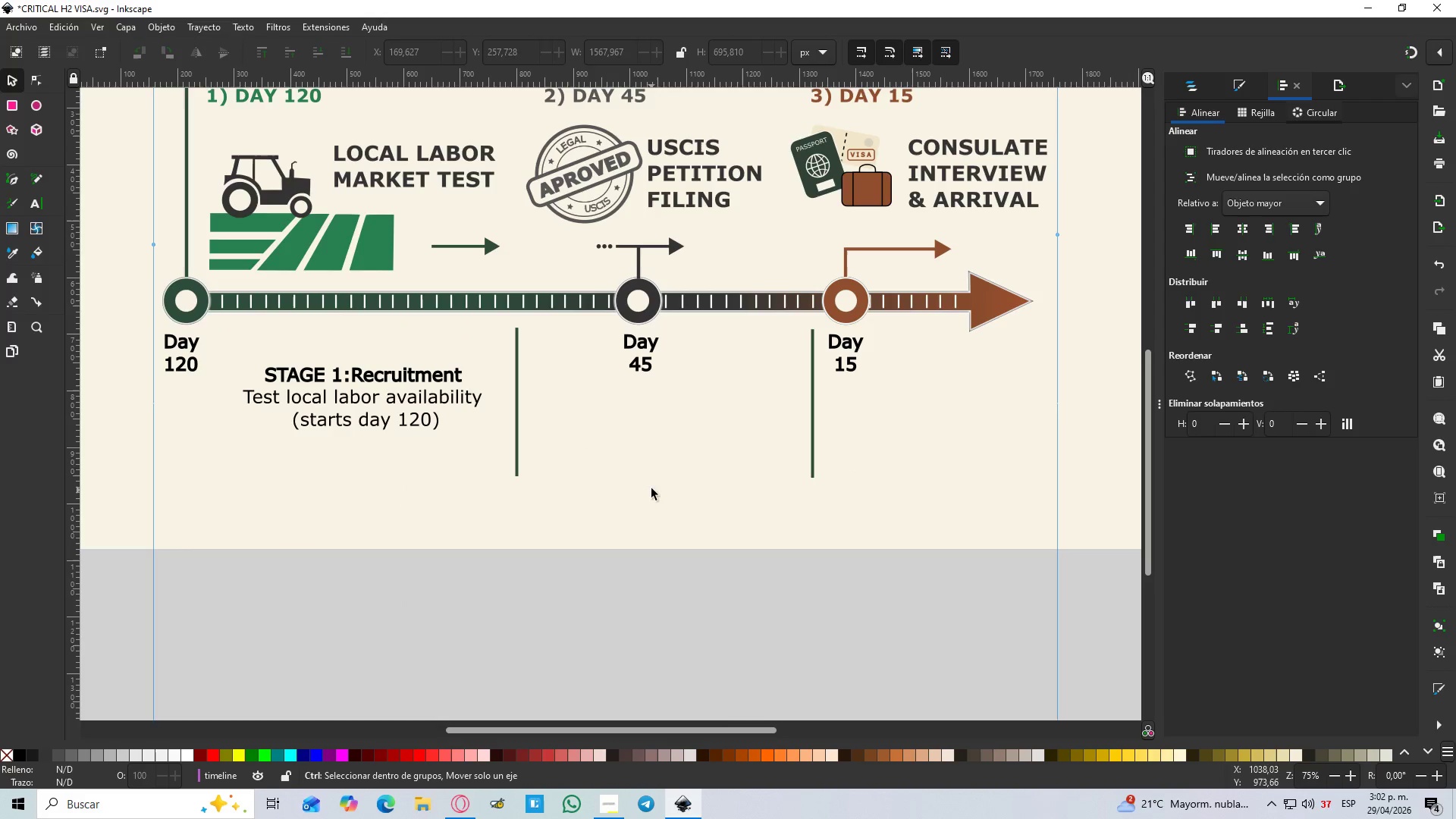 
hold_key(key=ControlLeft, duration=0.95)
scroll: coordinate [610, 416], scroll_direction: up, amount: 1.0
 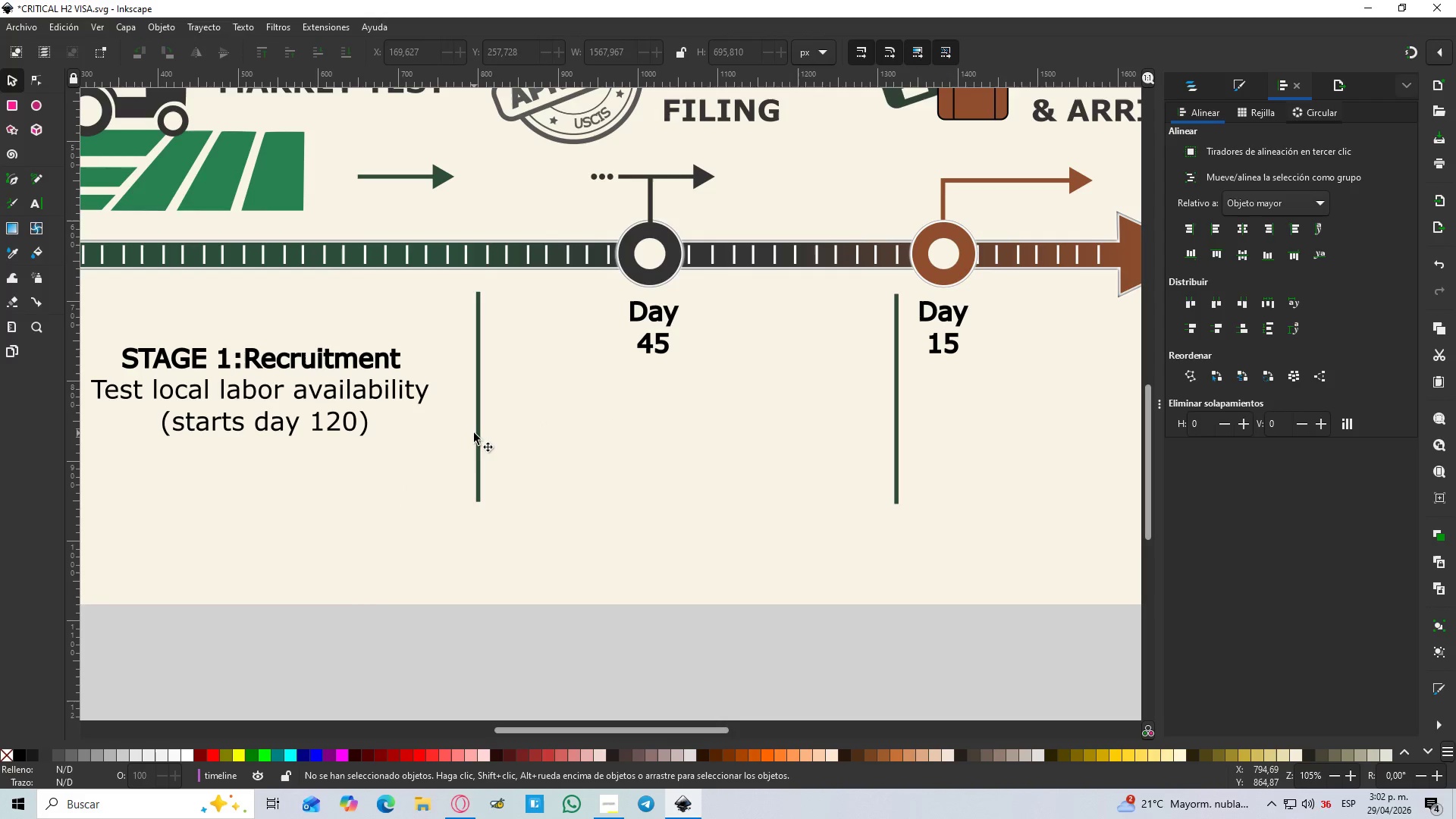 
left_click_drag(start_coordinate=[477, 435], to_coordinate=[479, 469])
 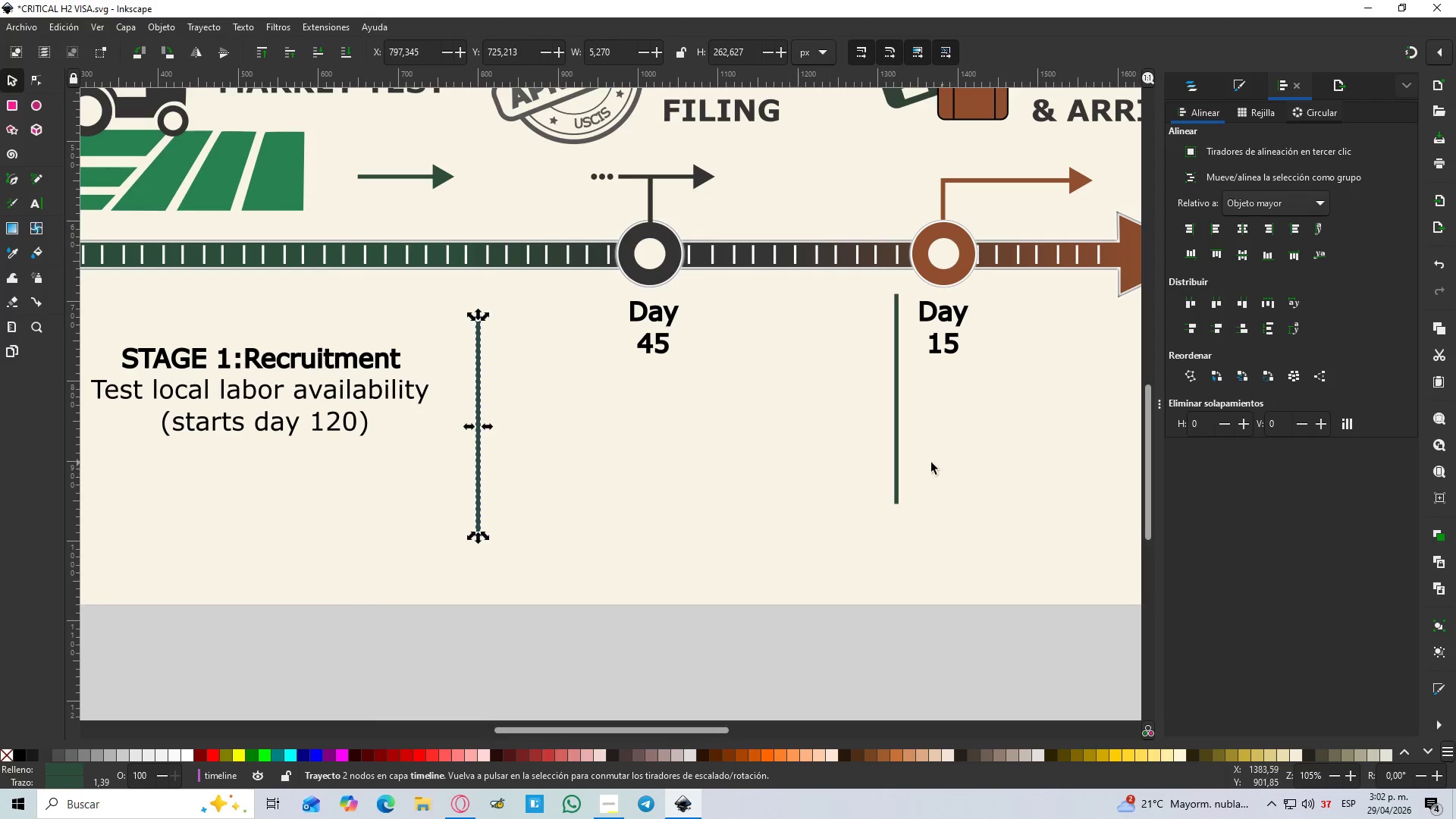 
hold_key(key=ControlLeft, duration=0.92)
 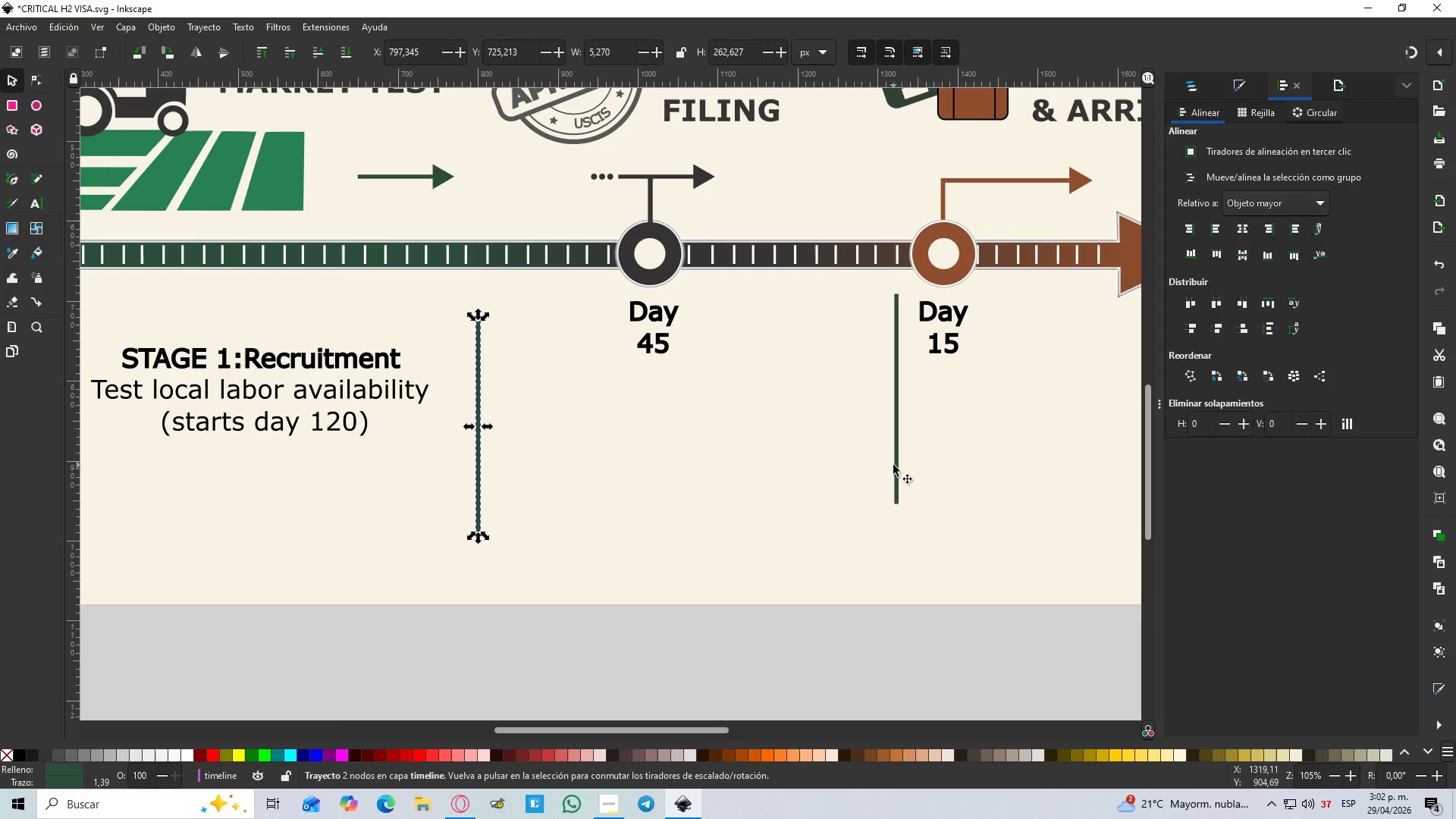 
left_click_drag(start_coordinate=[894, 466], to_coordinate=[892, 497])
 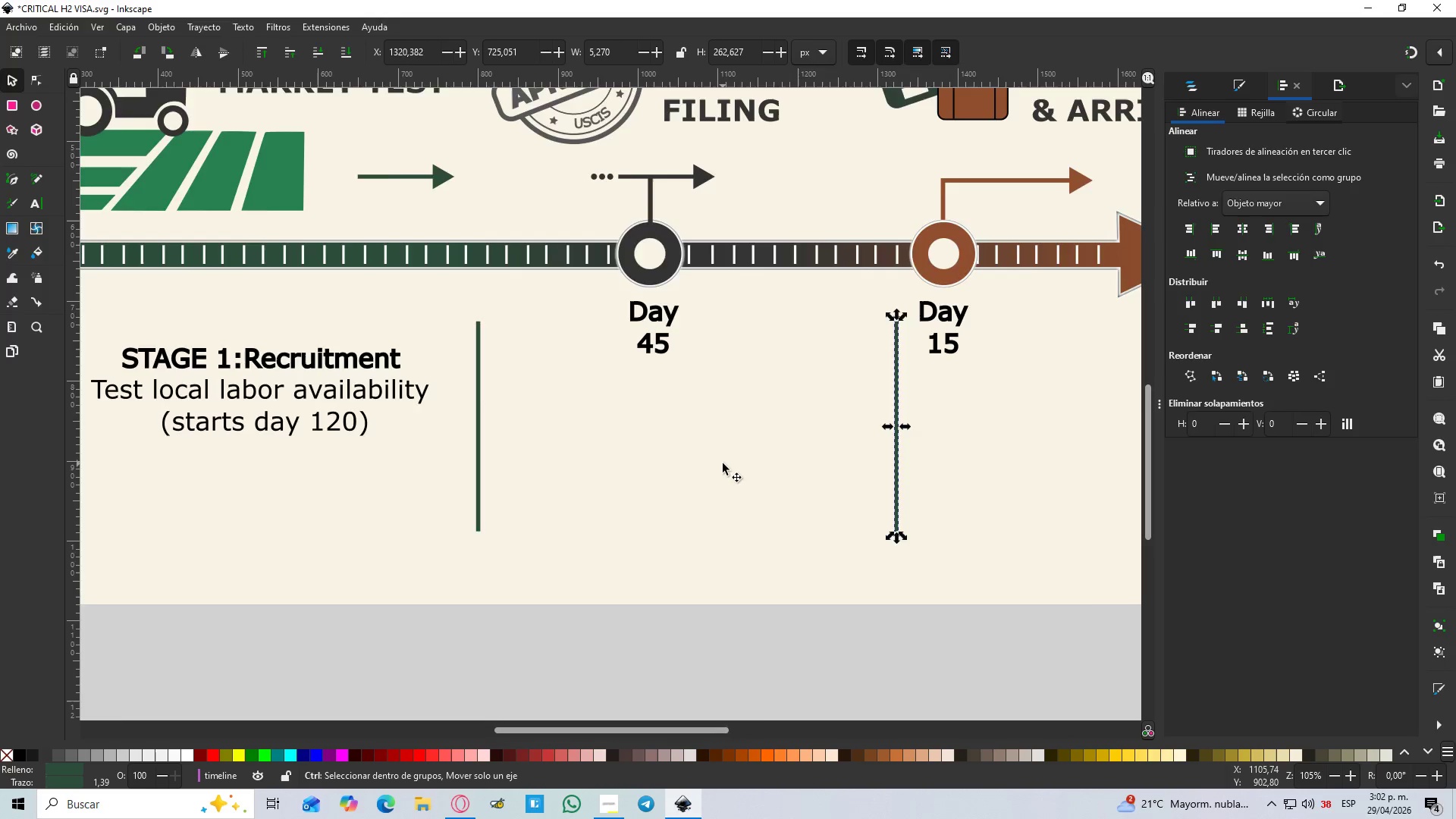 
hold_key(key=ControlLeft, duration=1.5)
 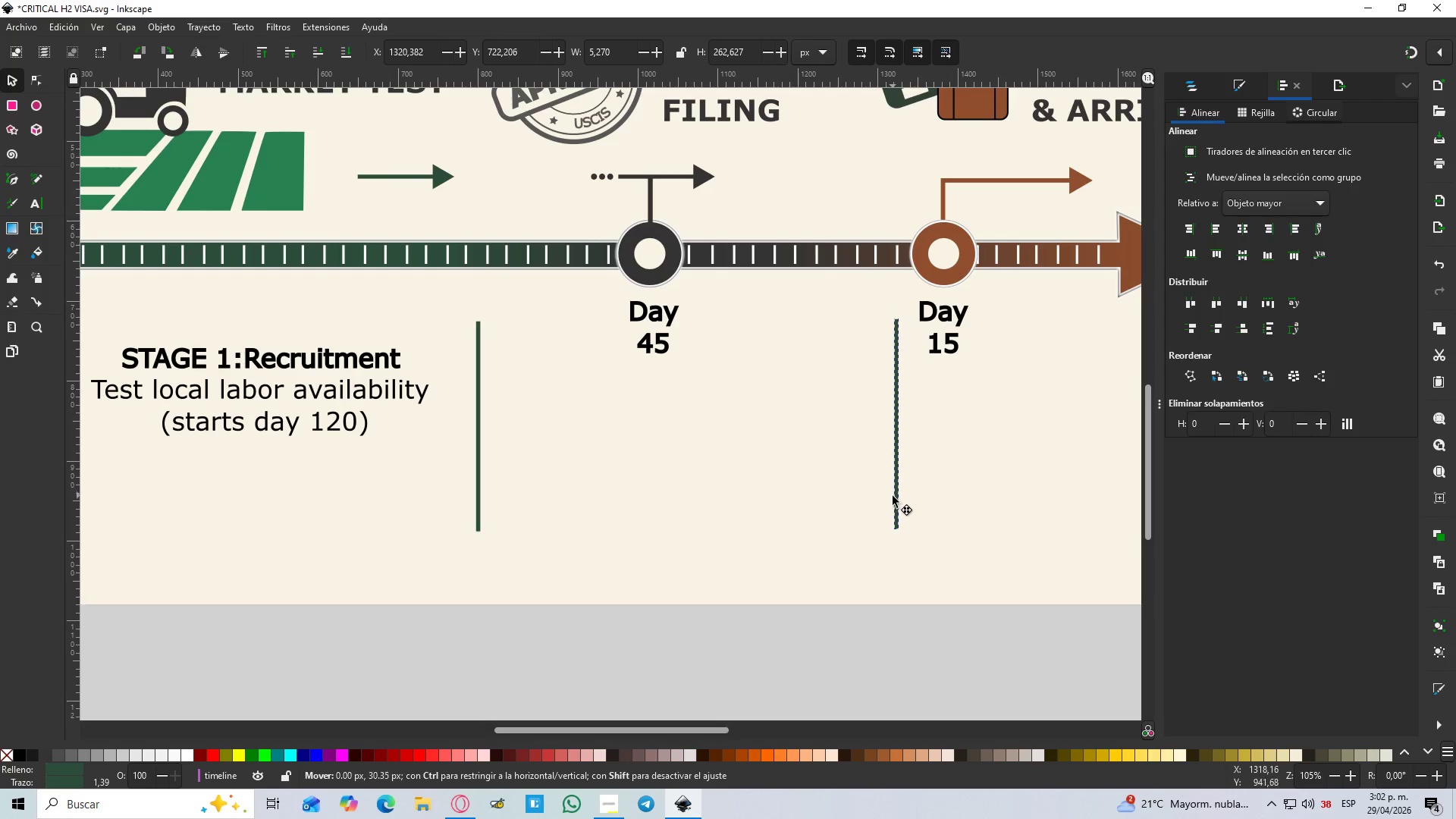 
hold_key(key=ControlLeft, duration=1.22)
 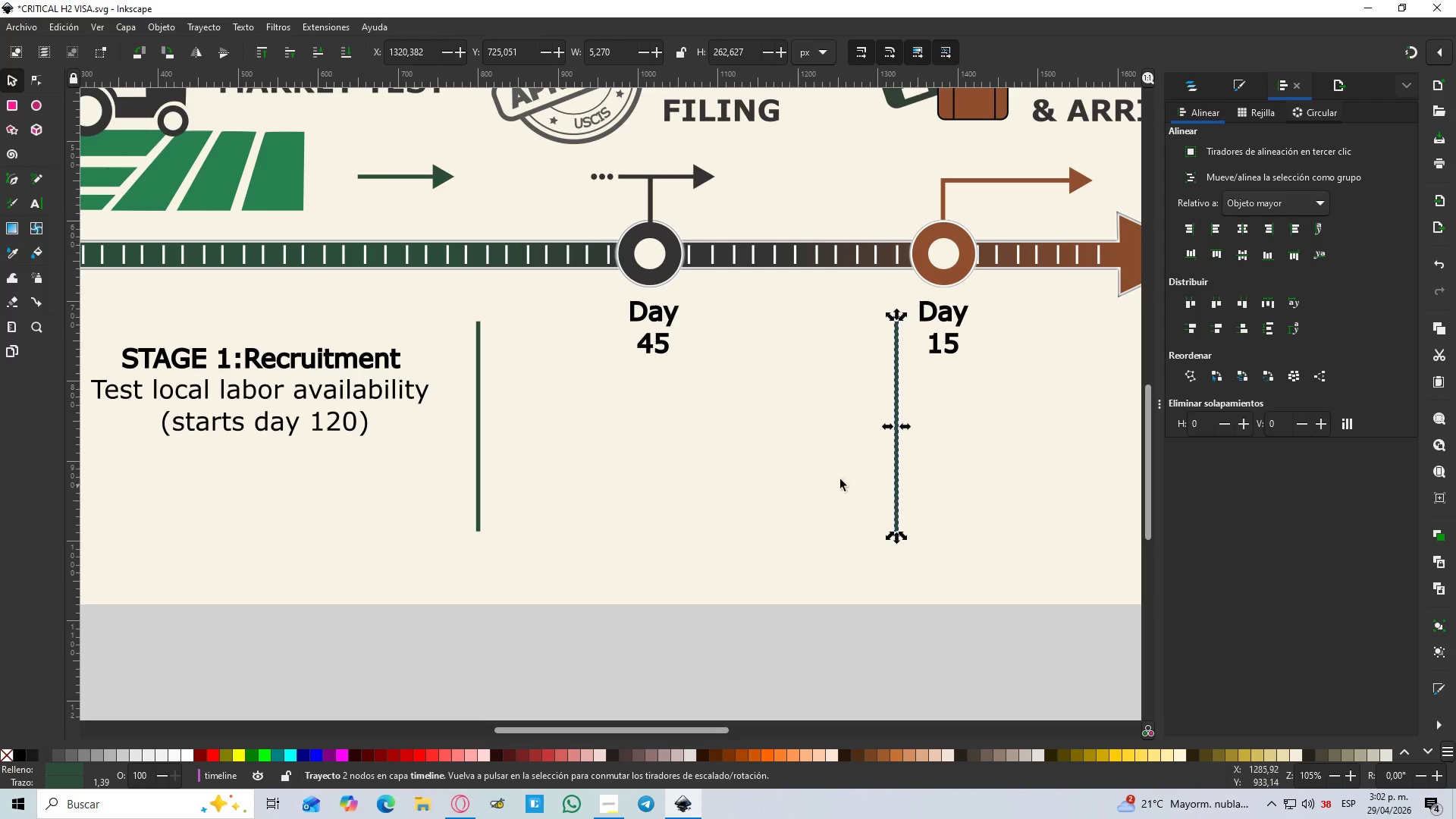 
hold_key(key=ControlLeft, duration=0.69)
scroll: coordinate [723, 463], scroll_direction: down, amount: 1.0
 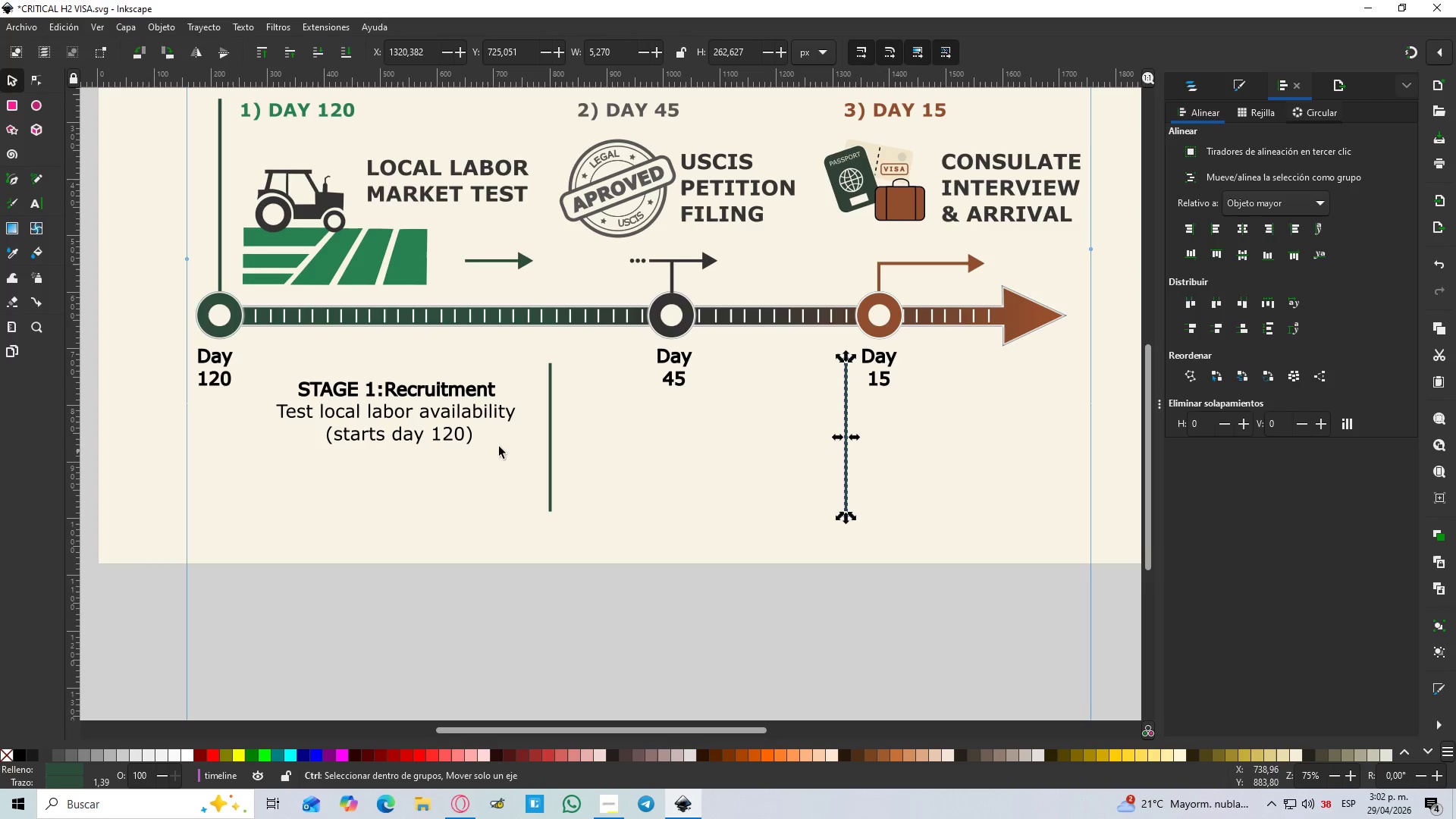 
hold_key(key=ControlLeft, duration=1.33)
left_click([384, 394])
 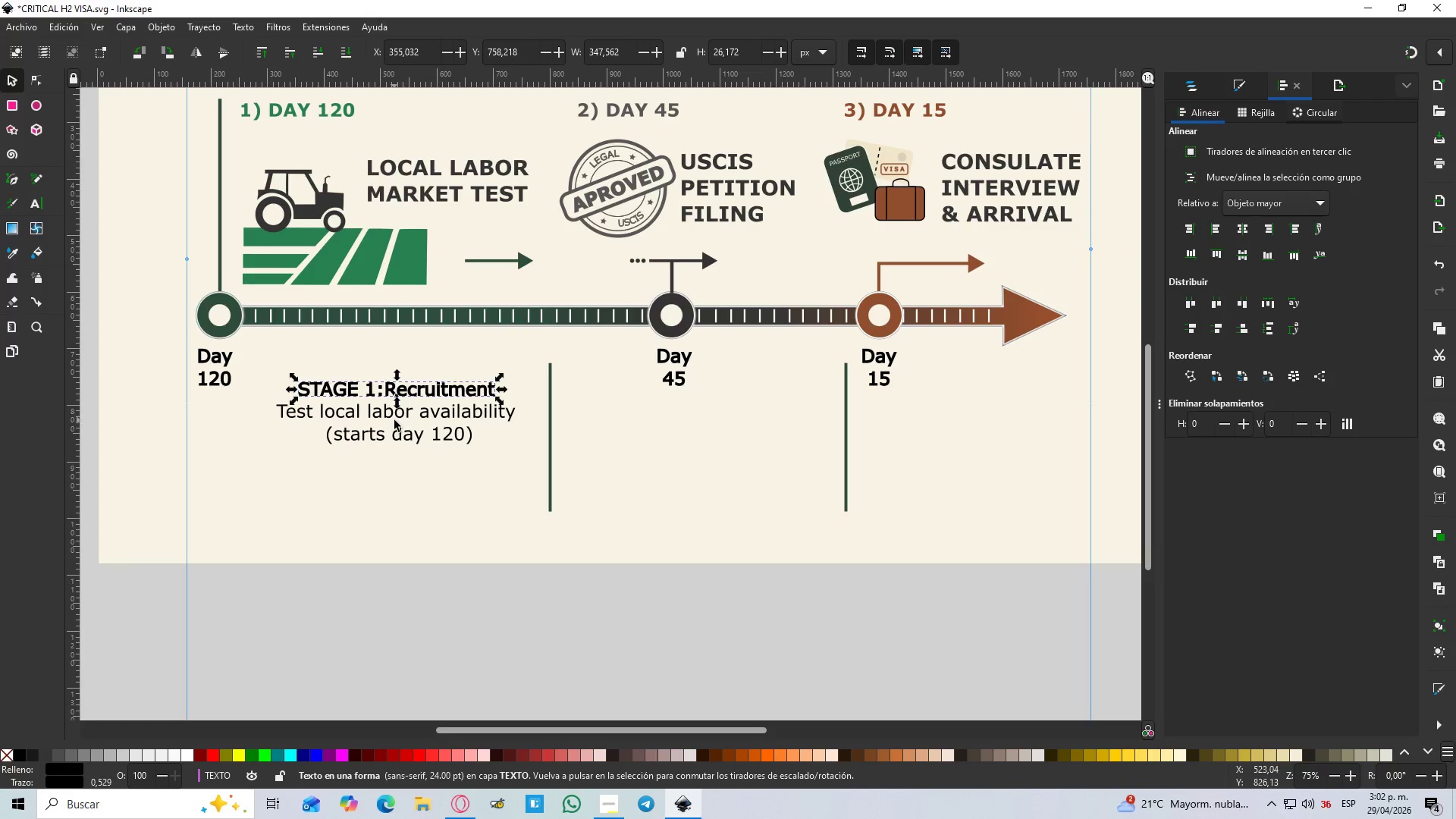 
hold_key(key=ControlLeft, duration=0.53)
 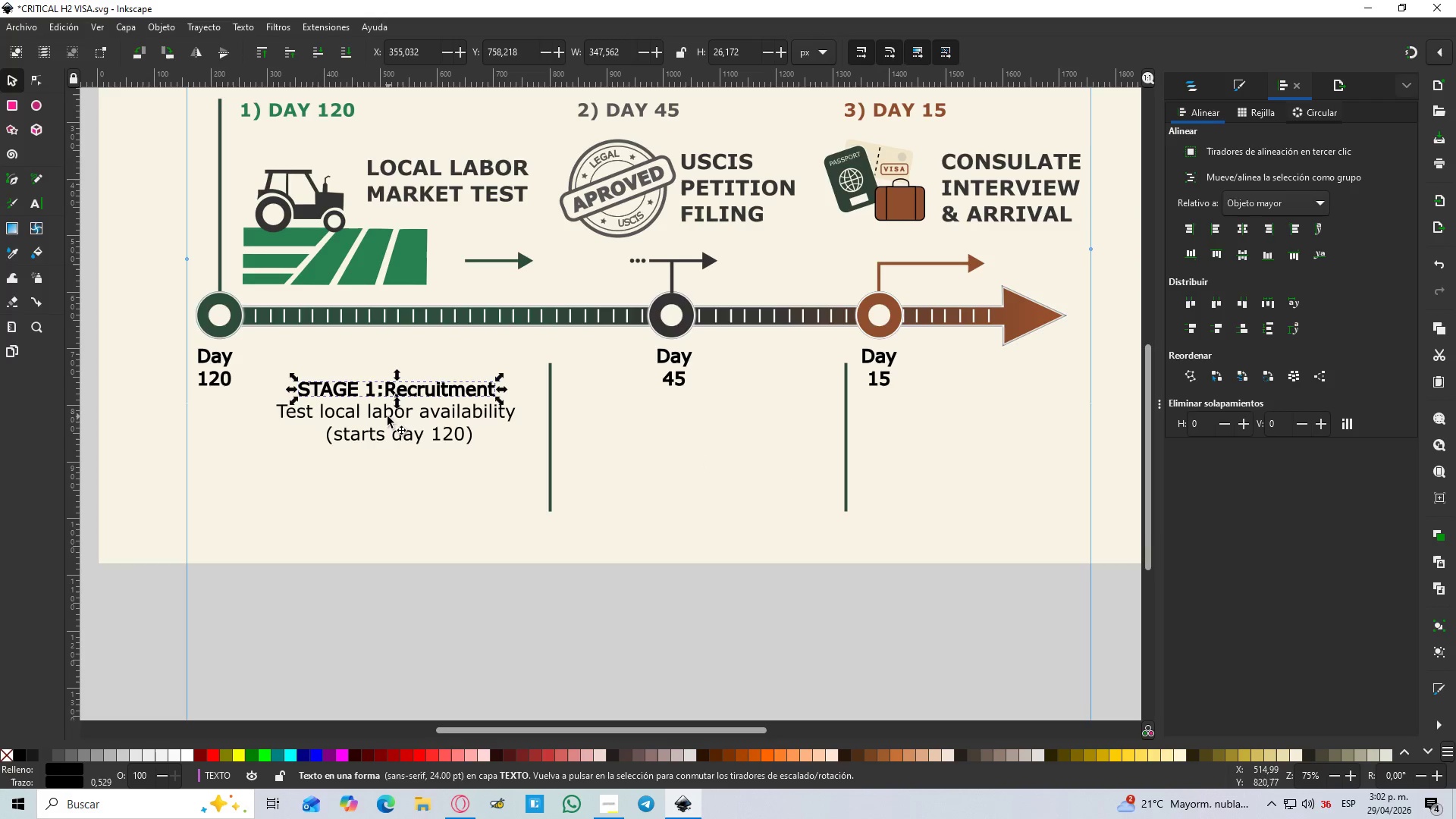 
hold_key(key=ShiftLeft, duration=0.41)
left_click([388, 416])
 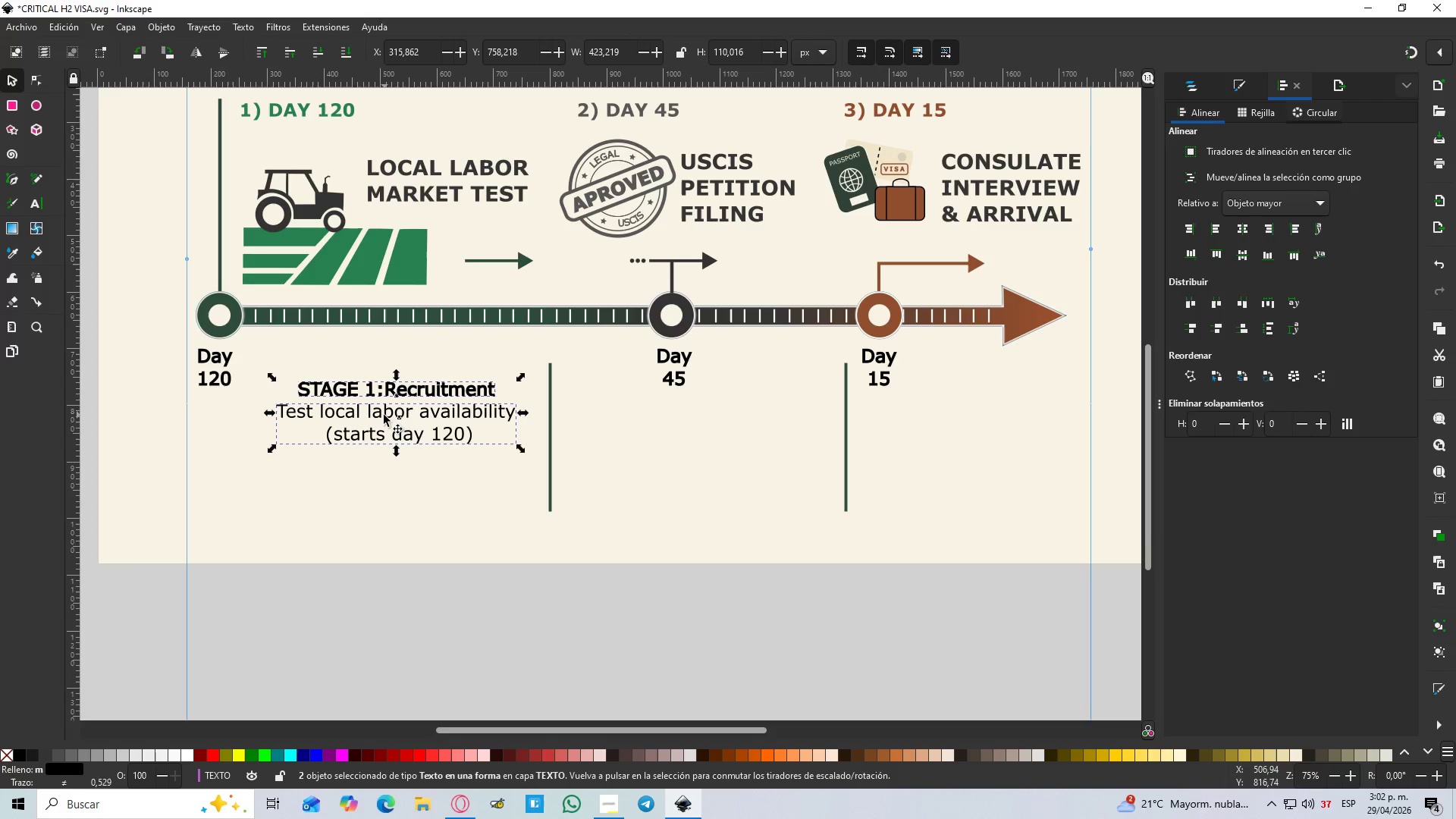 
left_click_drag(start_coordinate=[384, 415], to_coordinate=[375, 456])
 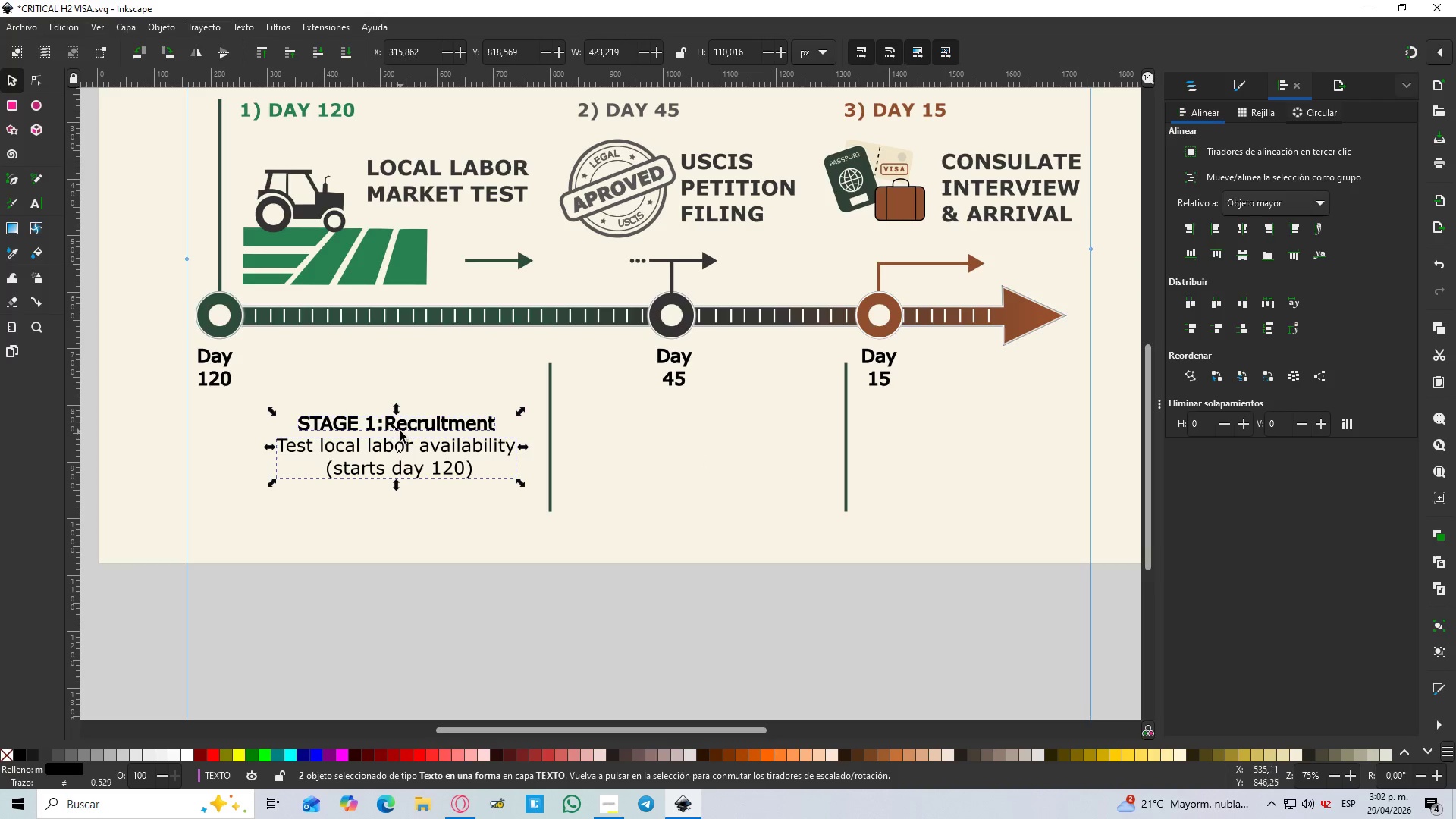 
hold_key(key=ControlLeft, duration=1.5)
 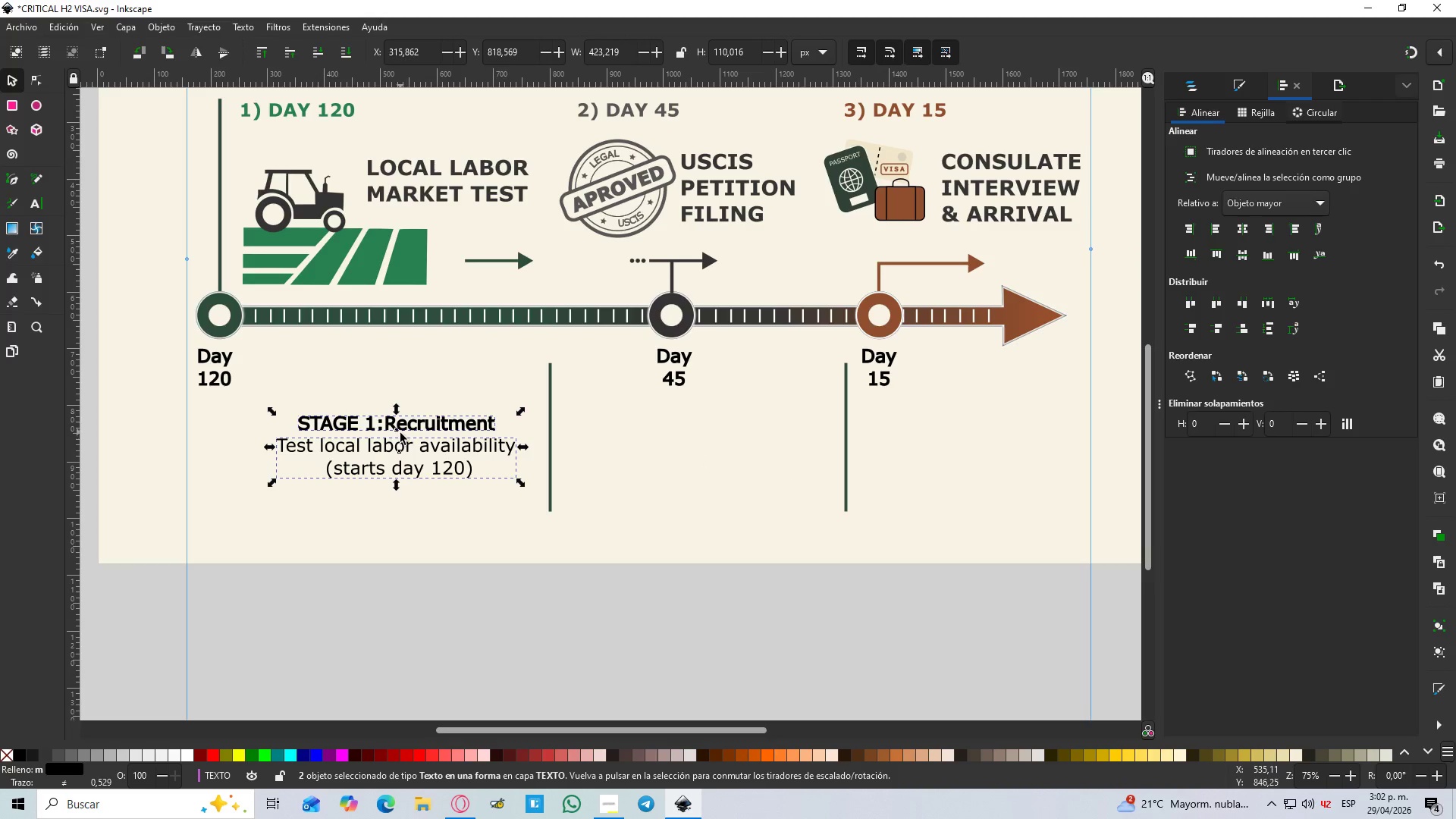 
key(Control+ControlLeft)
 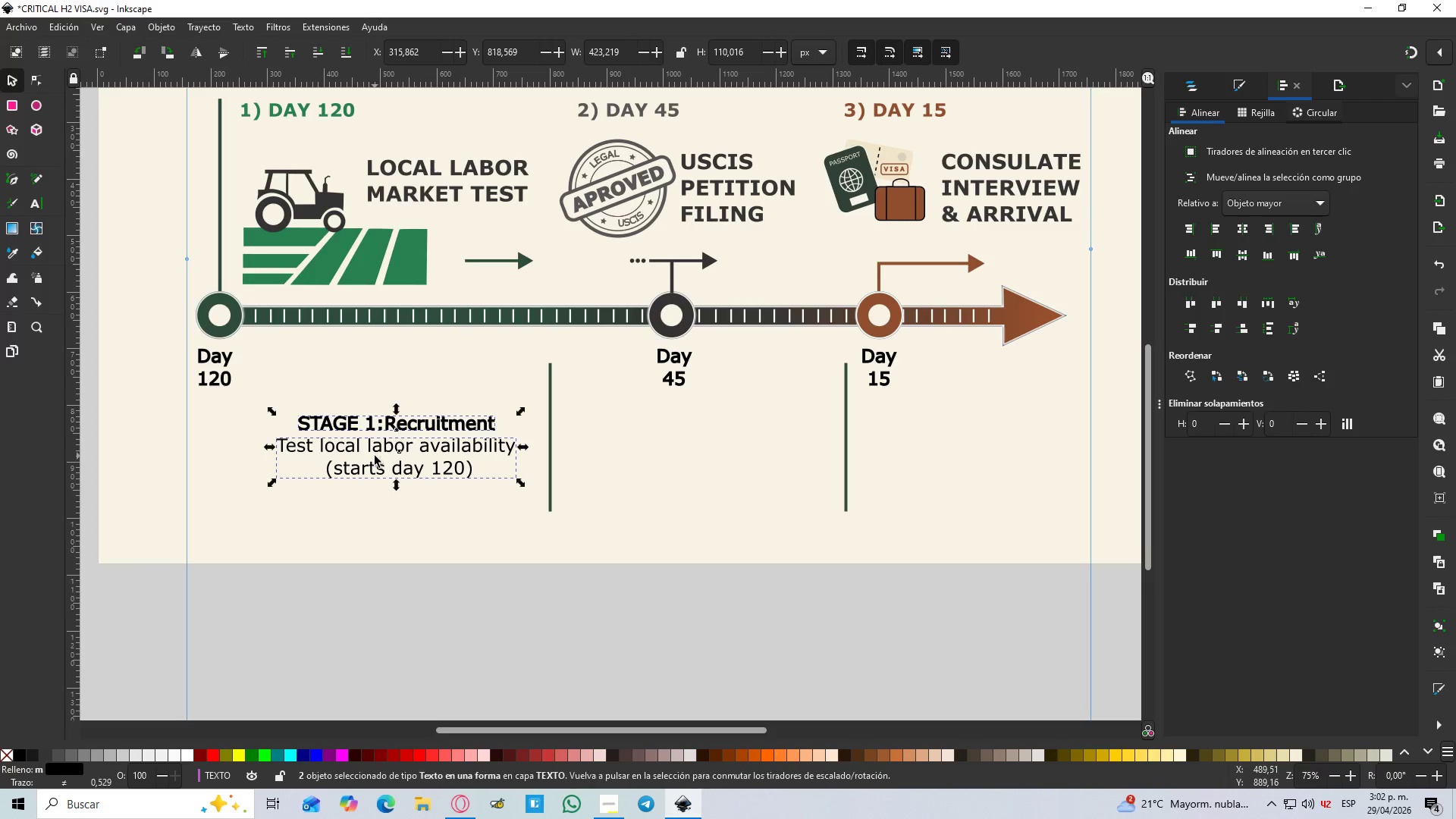 
key(Control+ControlLeft)
 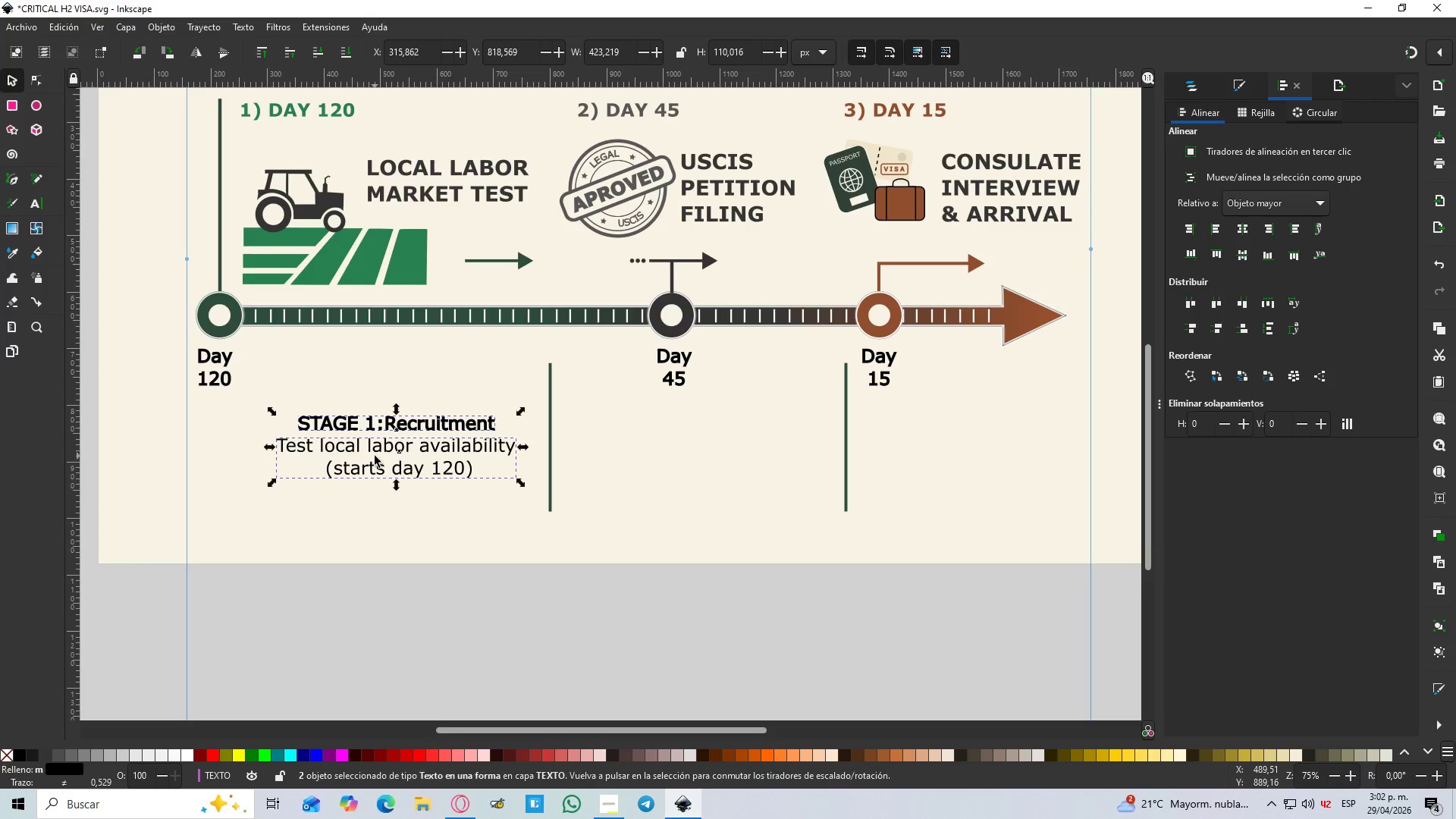 
key(Control+ControlLeft)
 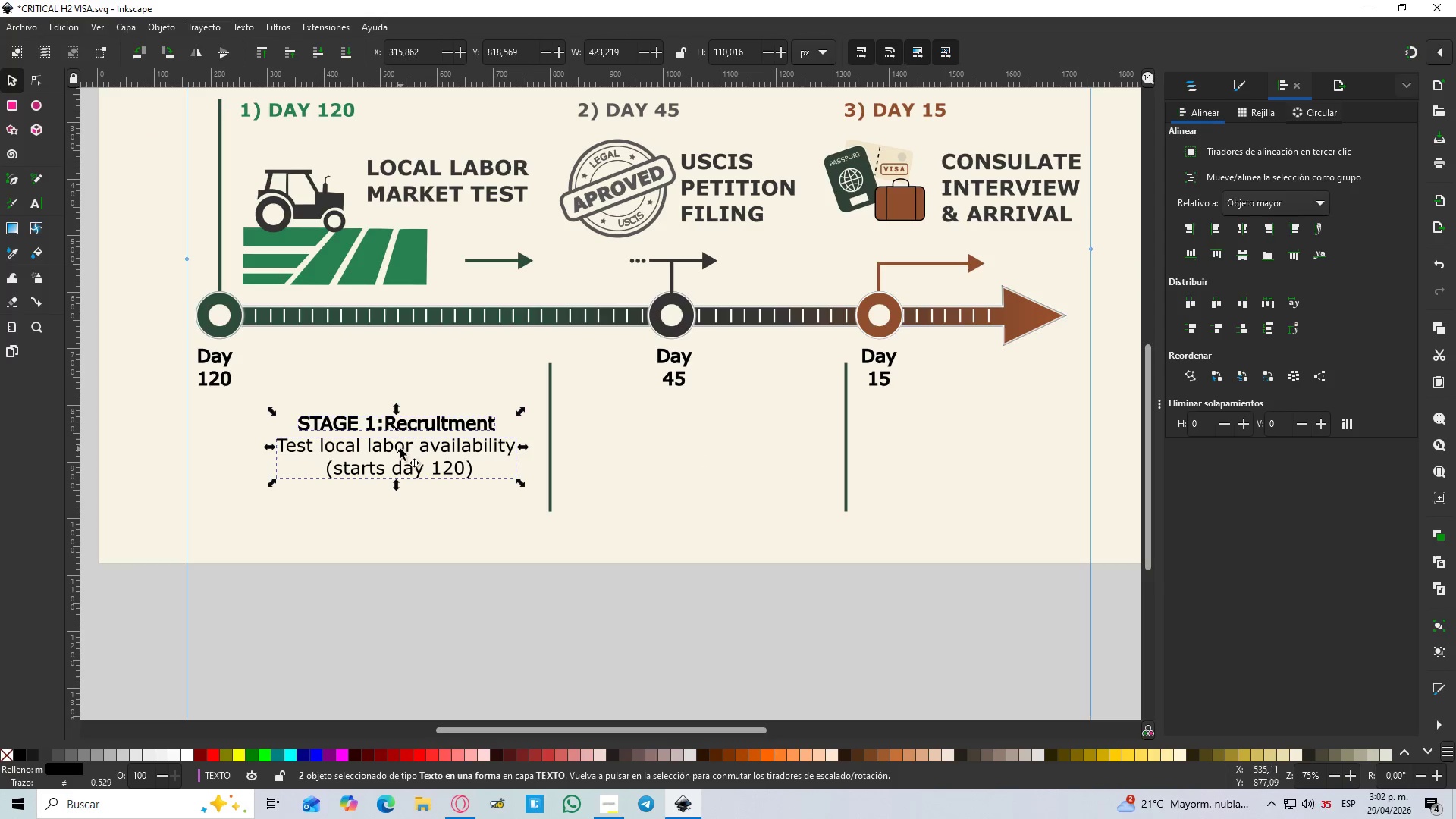 
key(Control+D)
 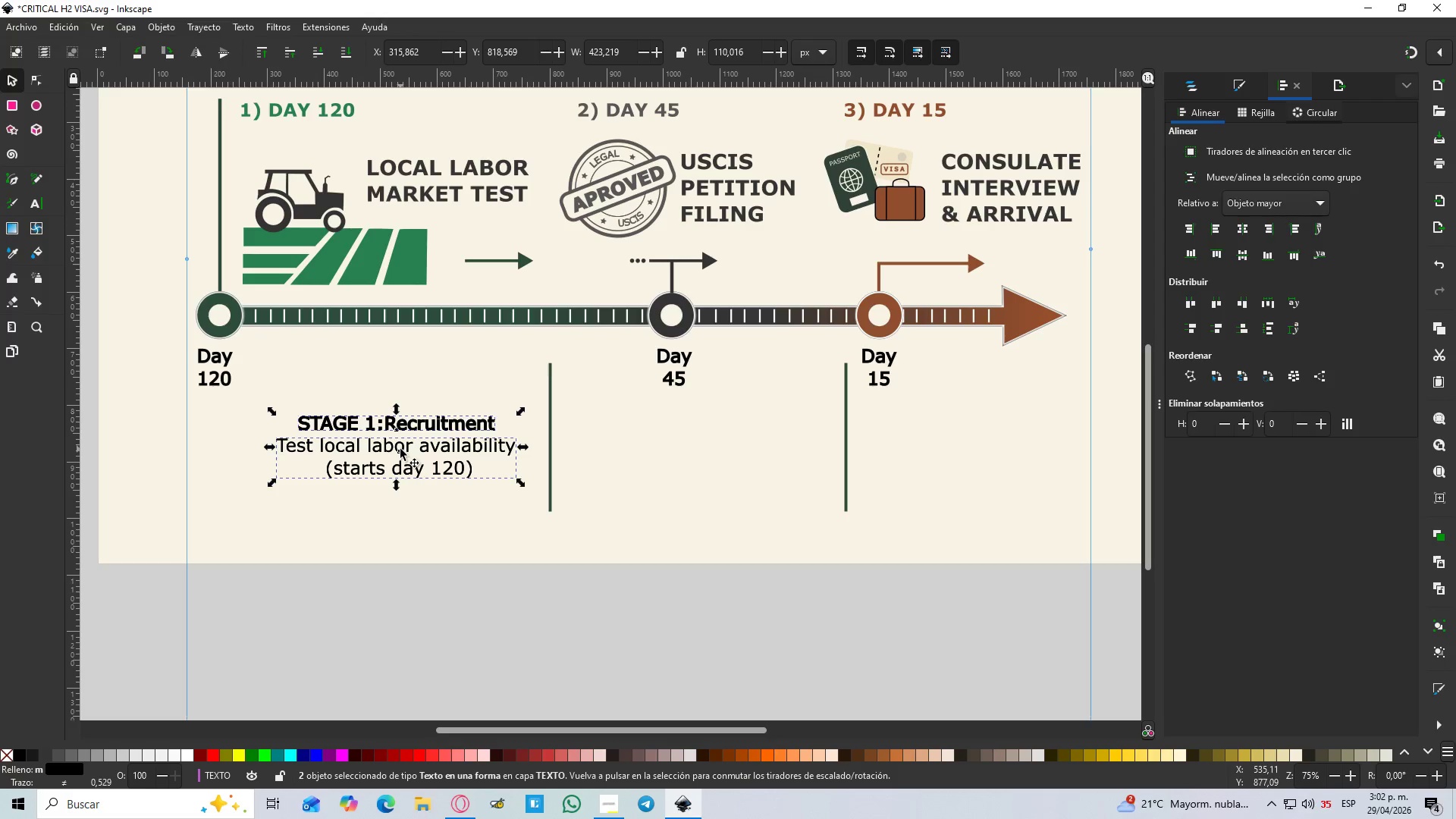 
left_click_drag(start_coordinate=[400, 449], to_coordinate=[707, 455])
 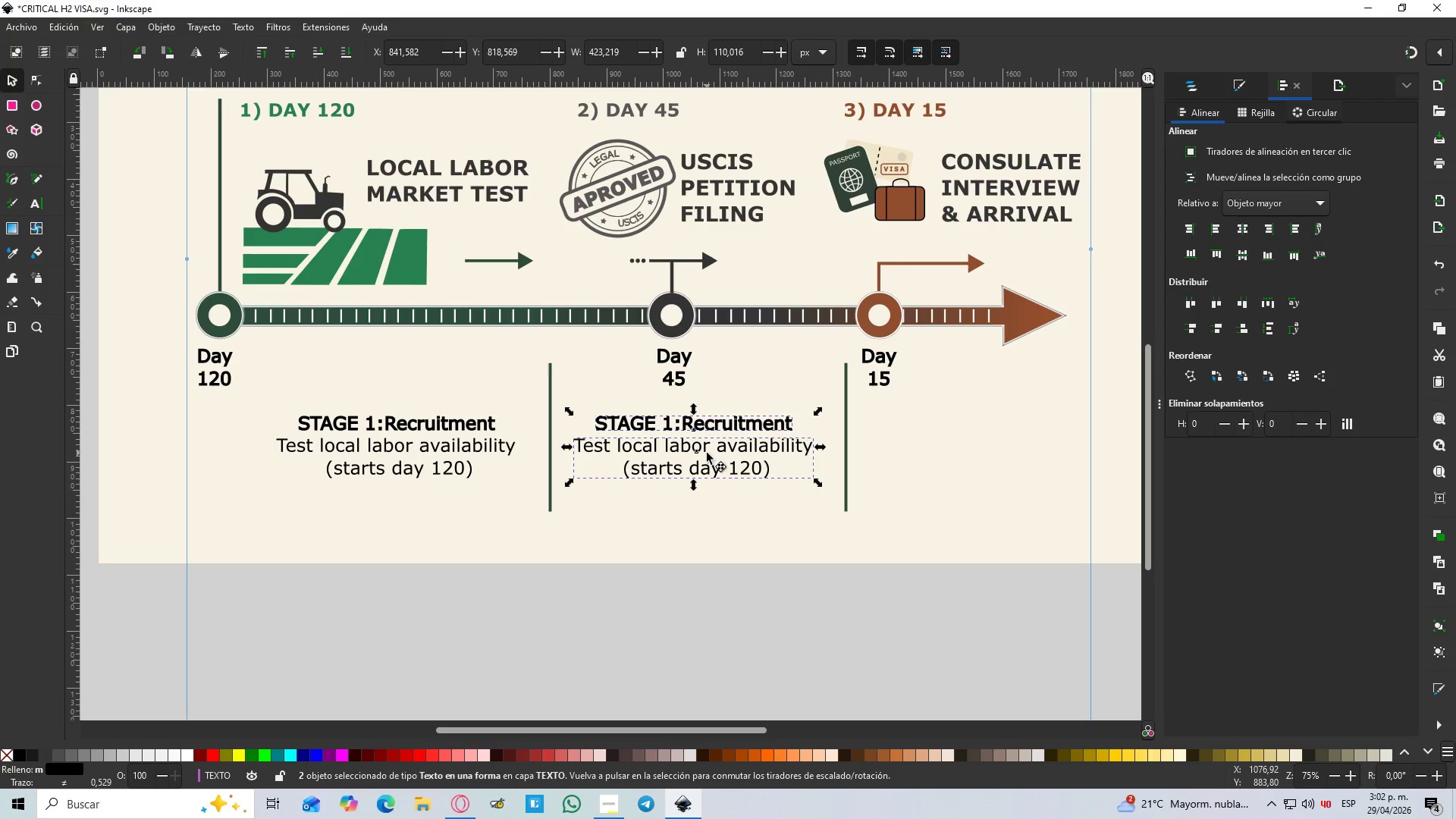 
hold_key(key=ControlLeft, duration=1.51)
 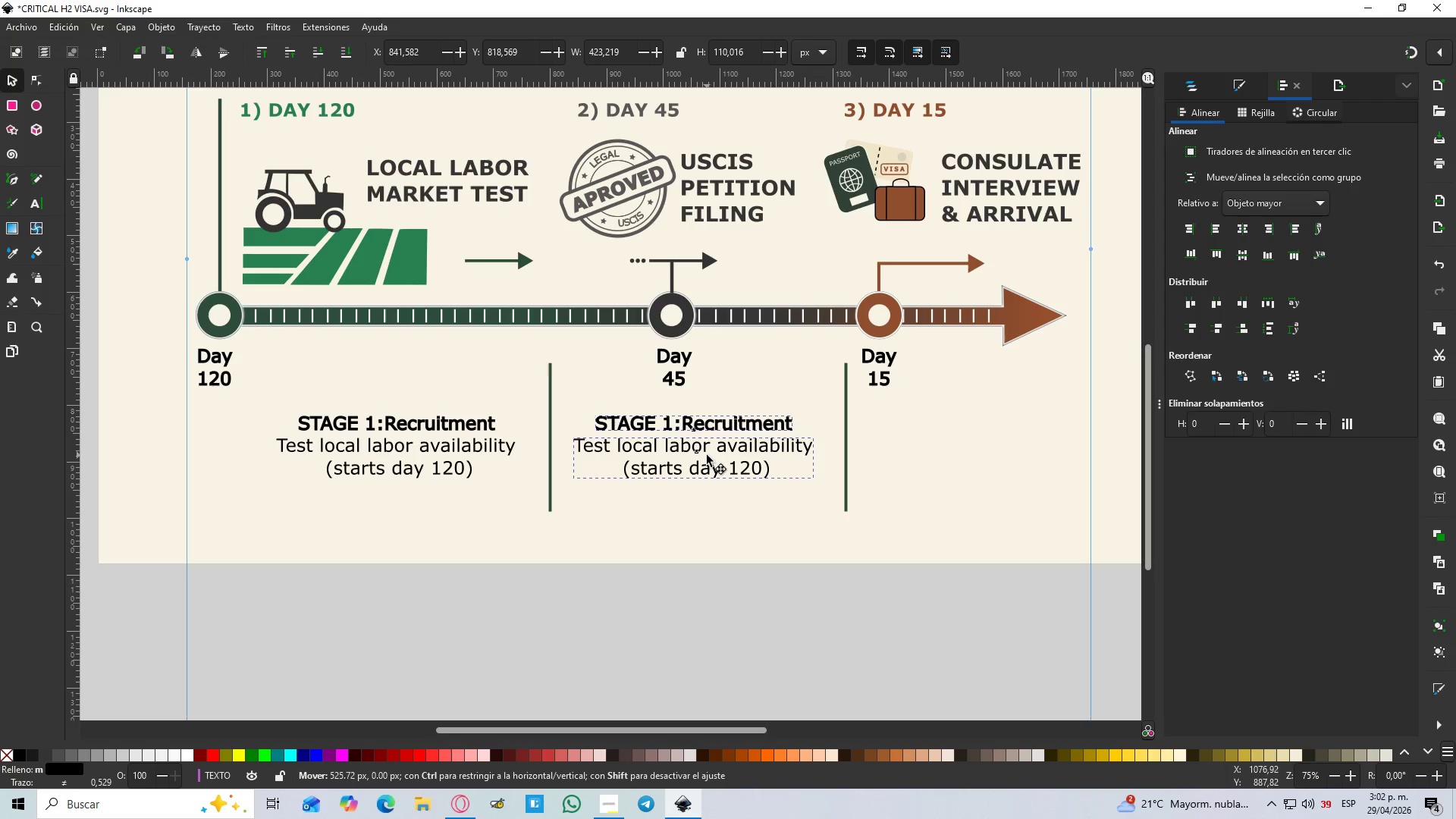 
hold_key(key=ControlLeft, duration=0.78)
 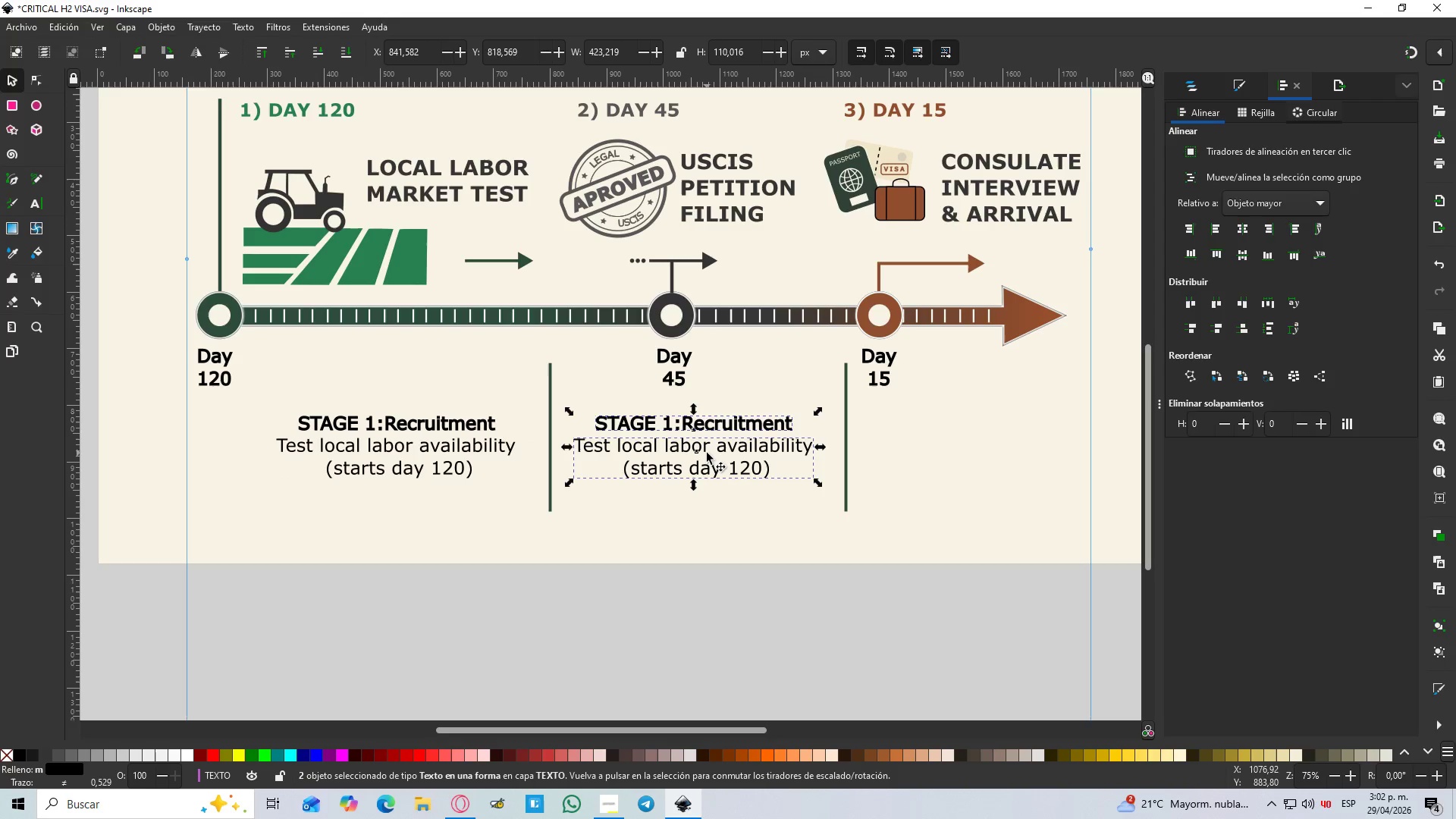 
left_click_drag(start_coordinate=[707, 453], to_coordinate=[987, 449])
 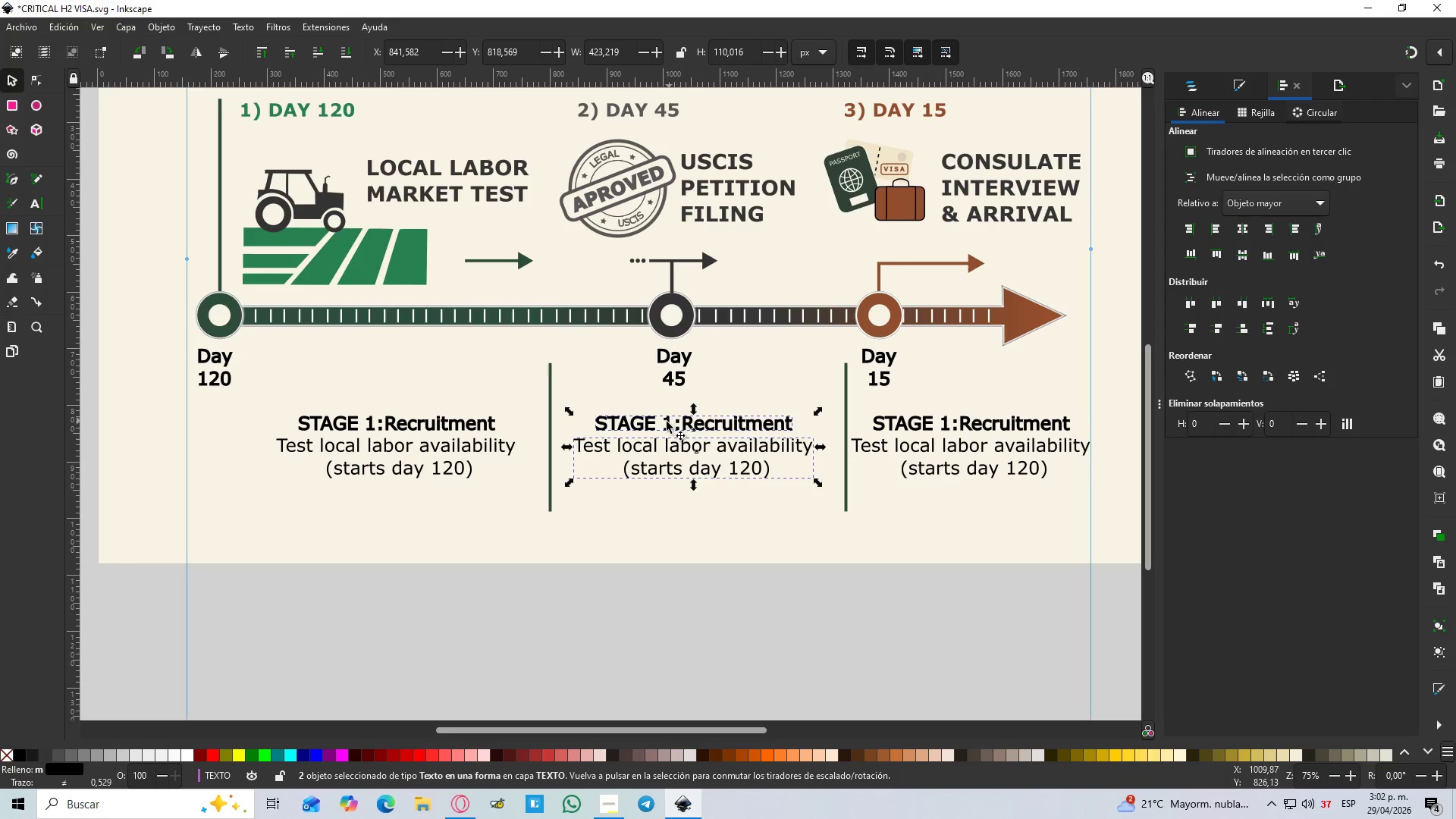 
key(Control+D)
 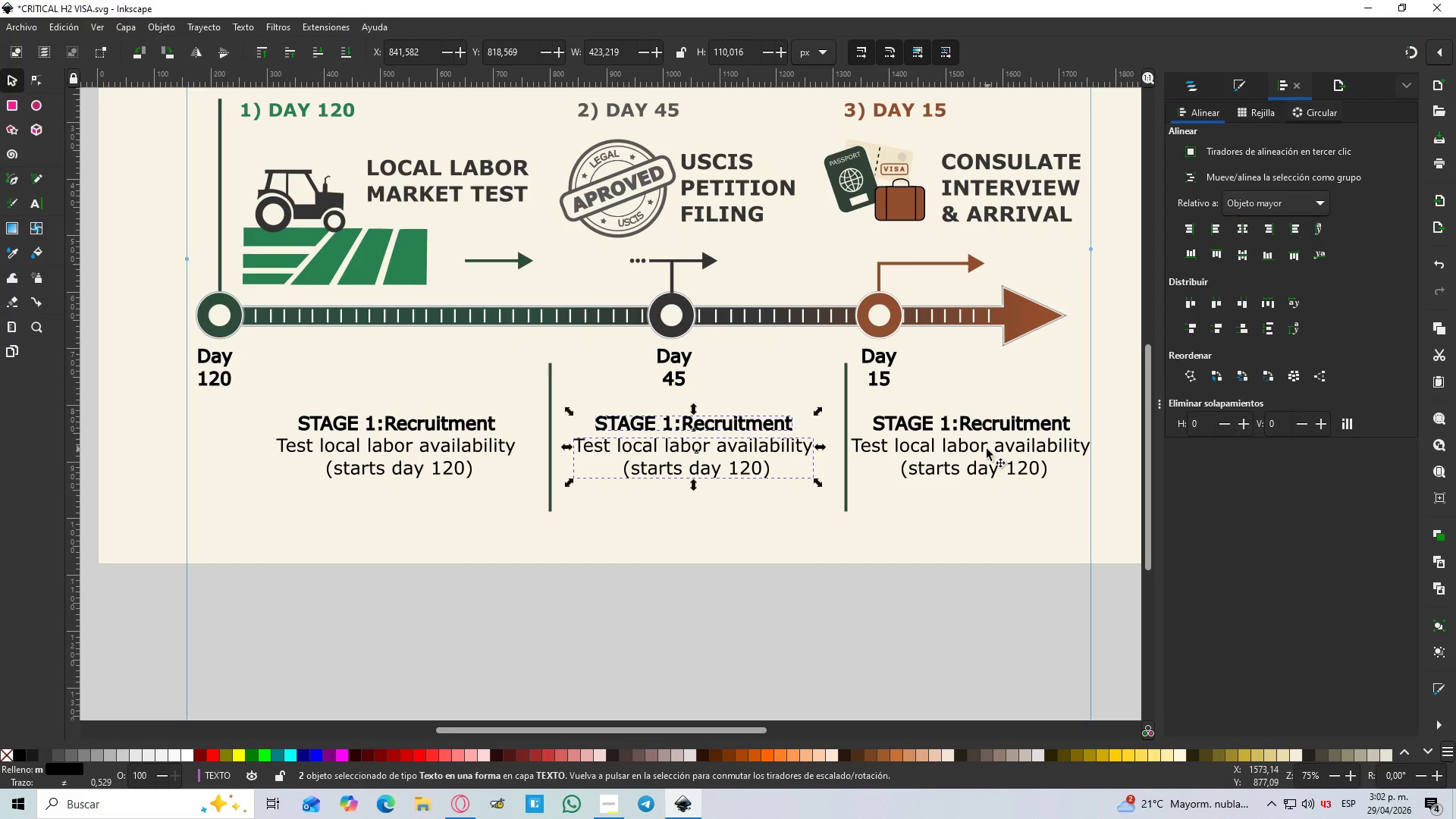 
double_click([667, 422])
 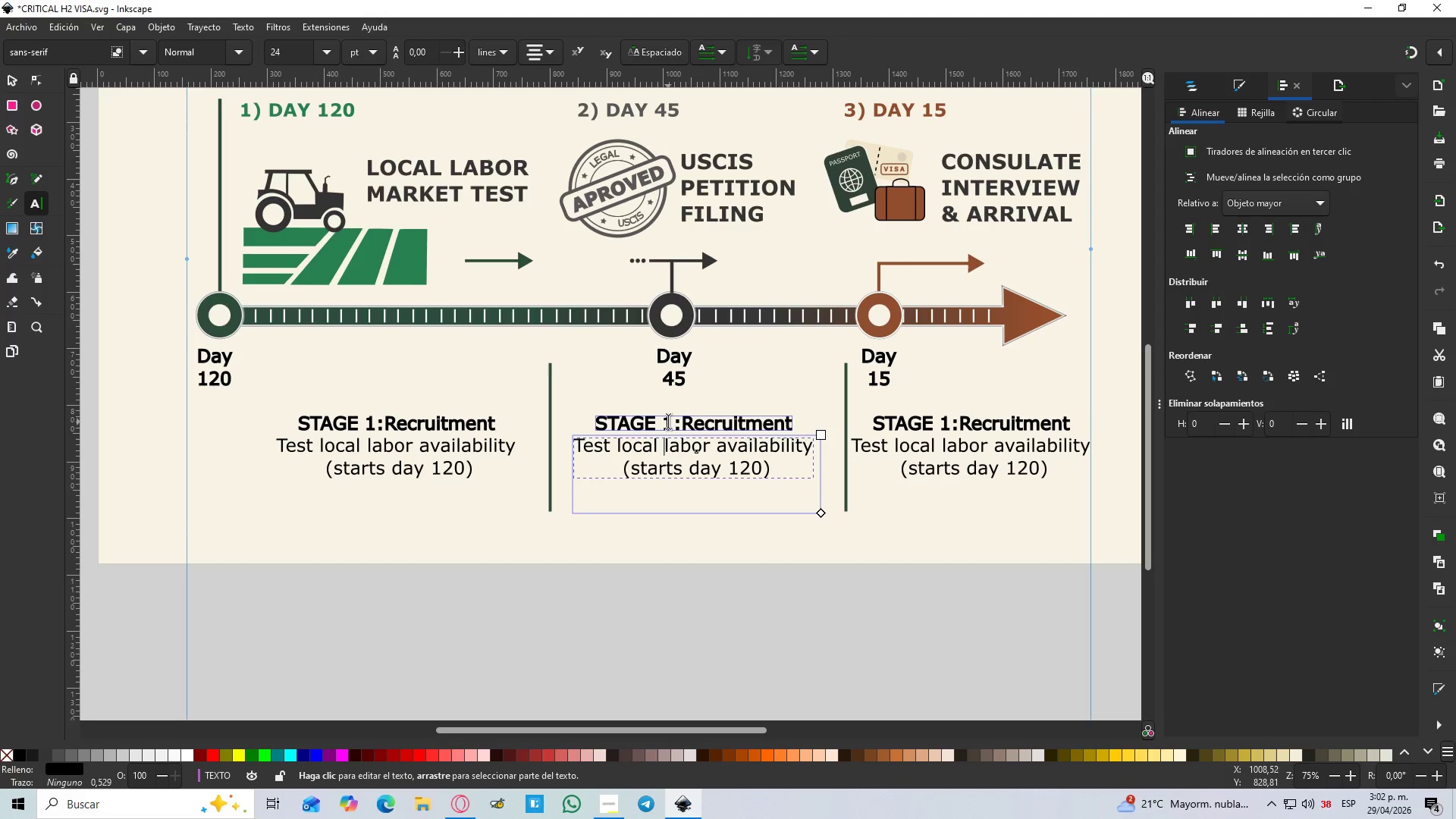 
left_click_drag(start_coordinate=[672, 424], to_coordinate=[664, 425])
 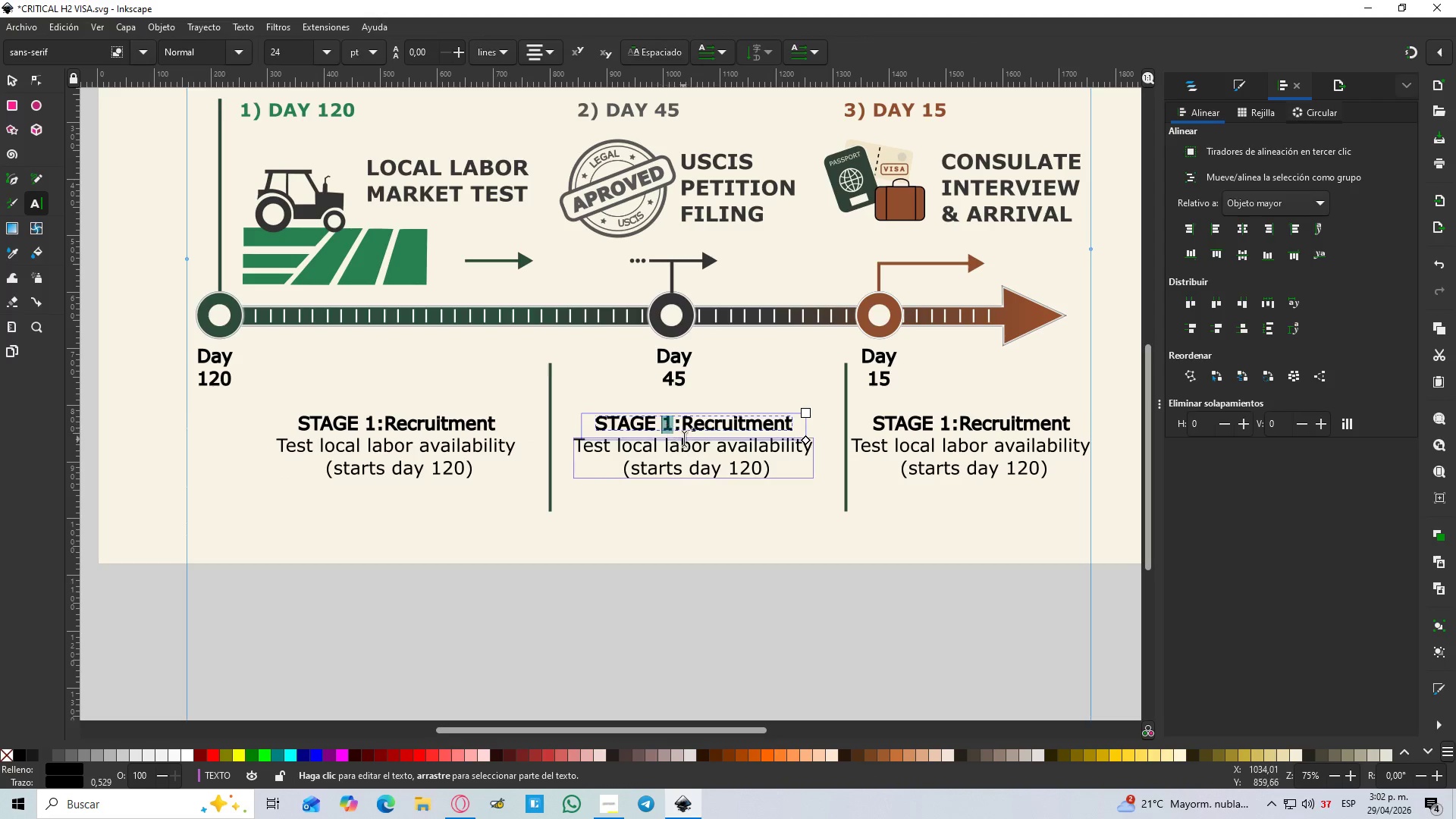 
key(2)
 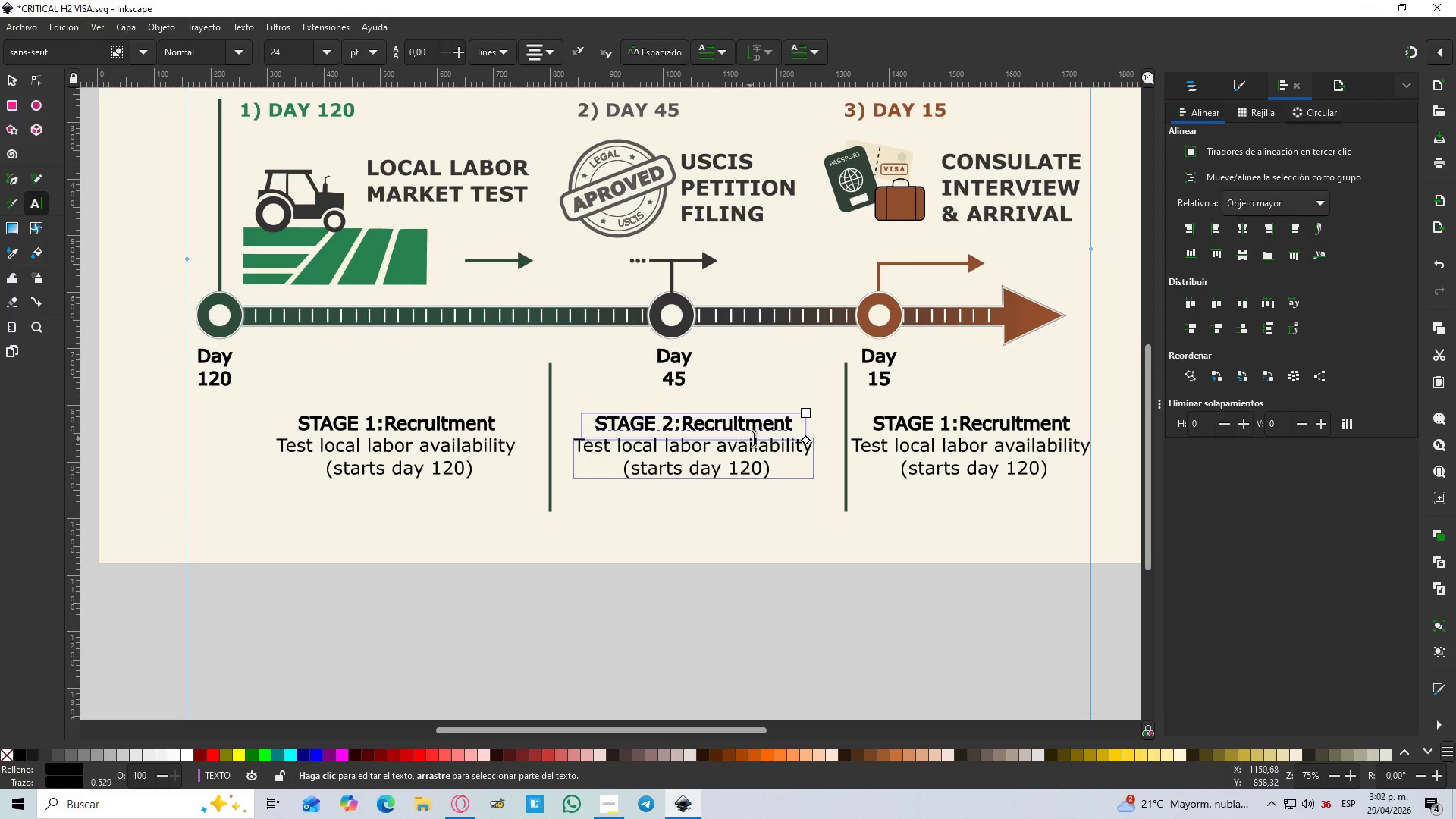 
left_click_drag(start_coordinate=[800, 428], to_coordinate=[682, 425])
 